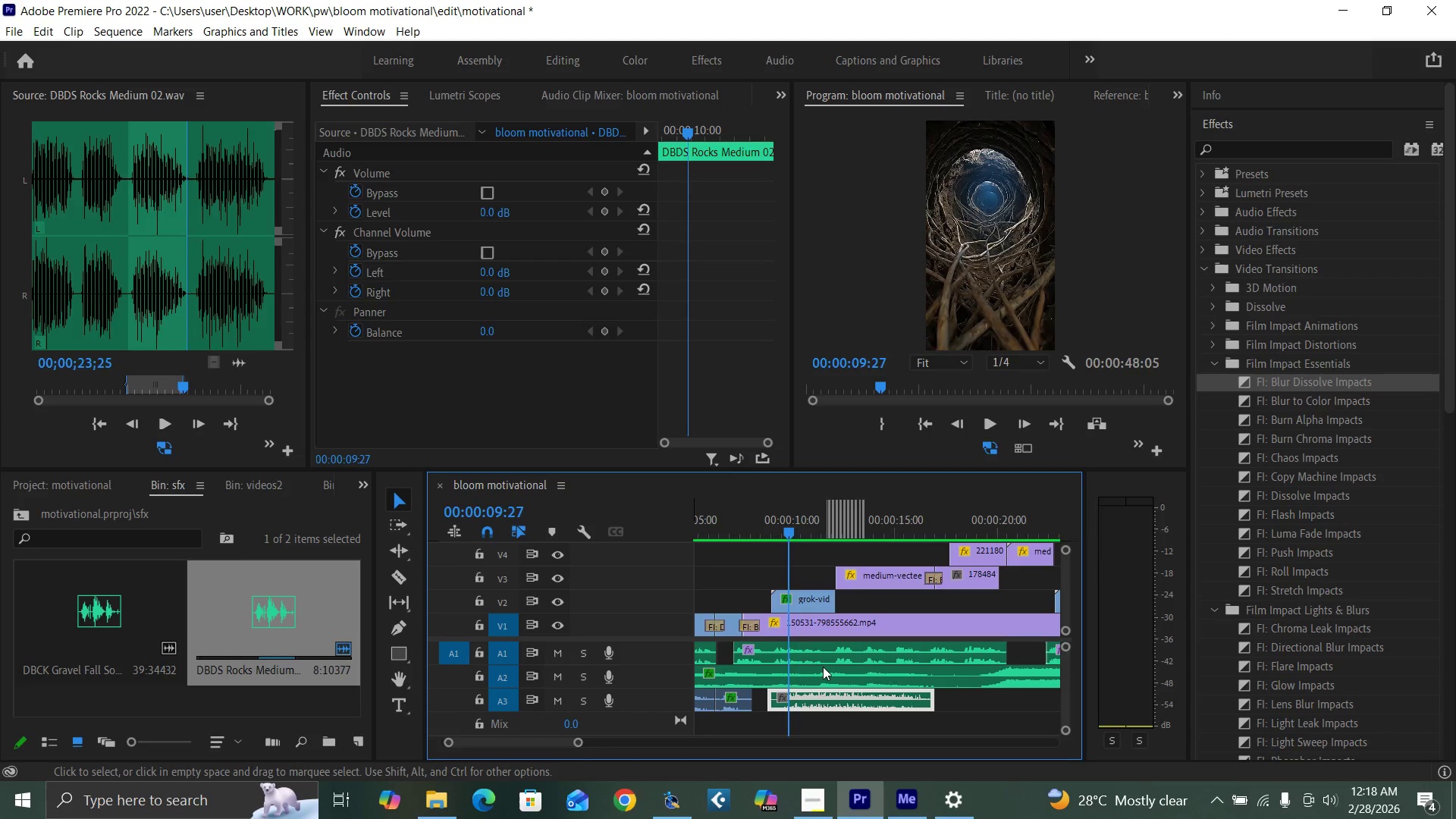 
key(Equal)
 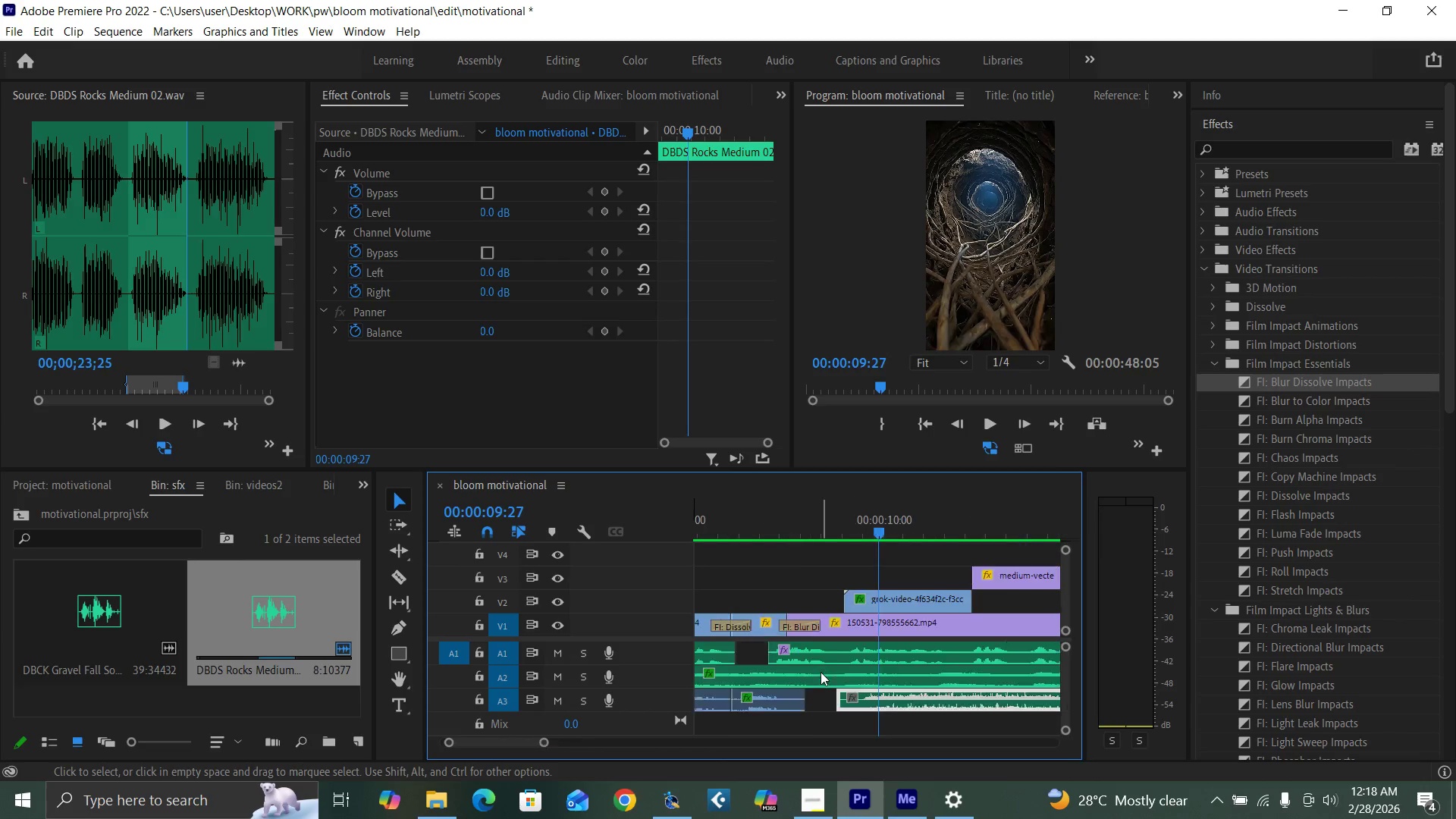 
key(Equal)
 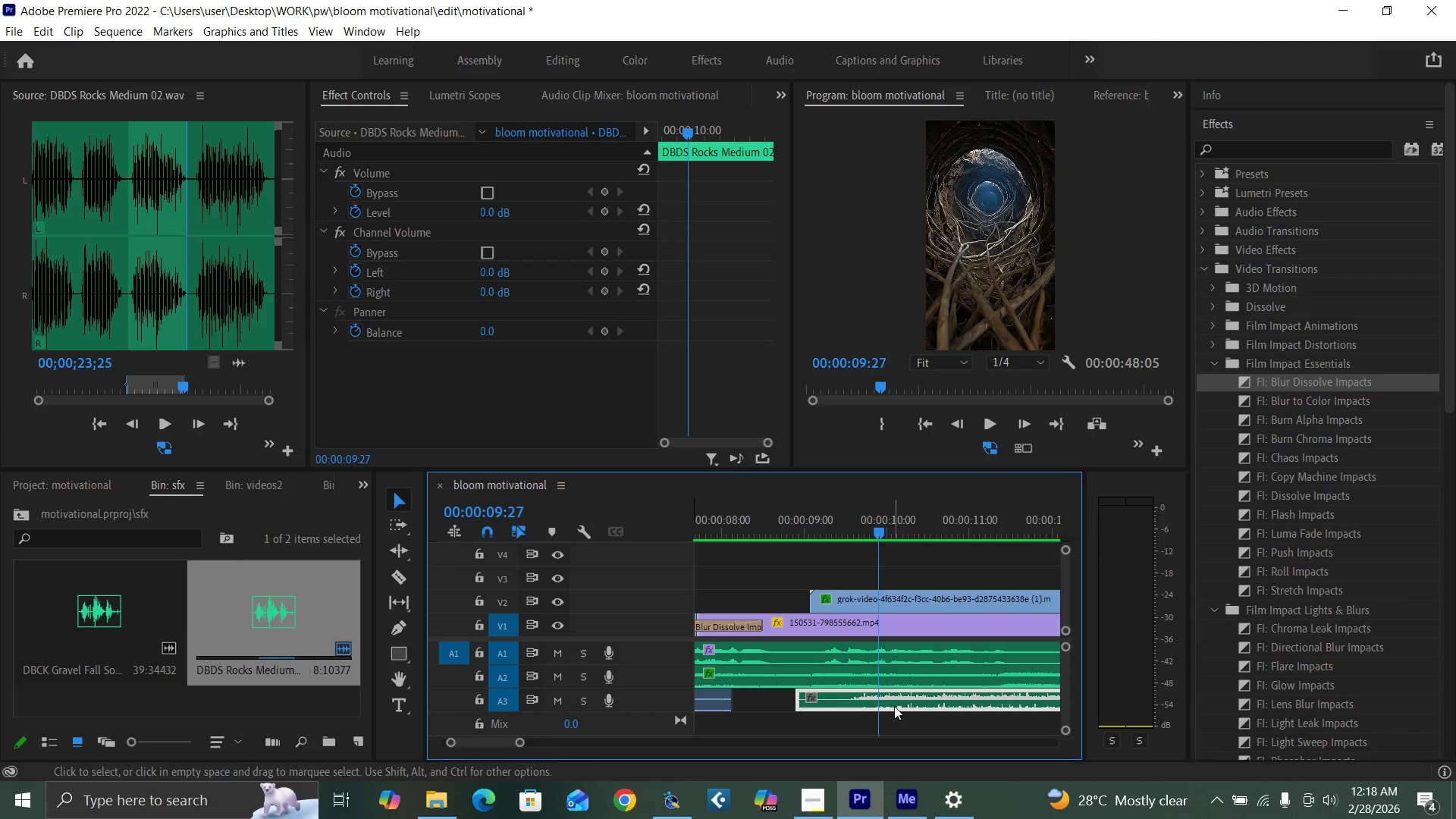 
left_click_drag(start_coordinate=[895, 706], to_coordinate=[867, 706])
 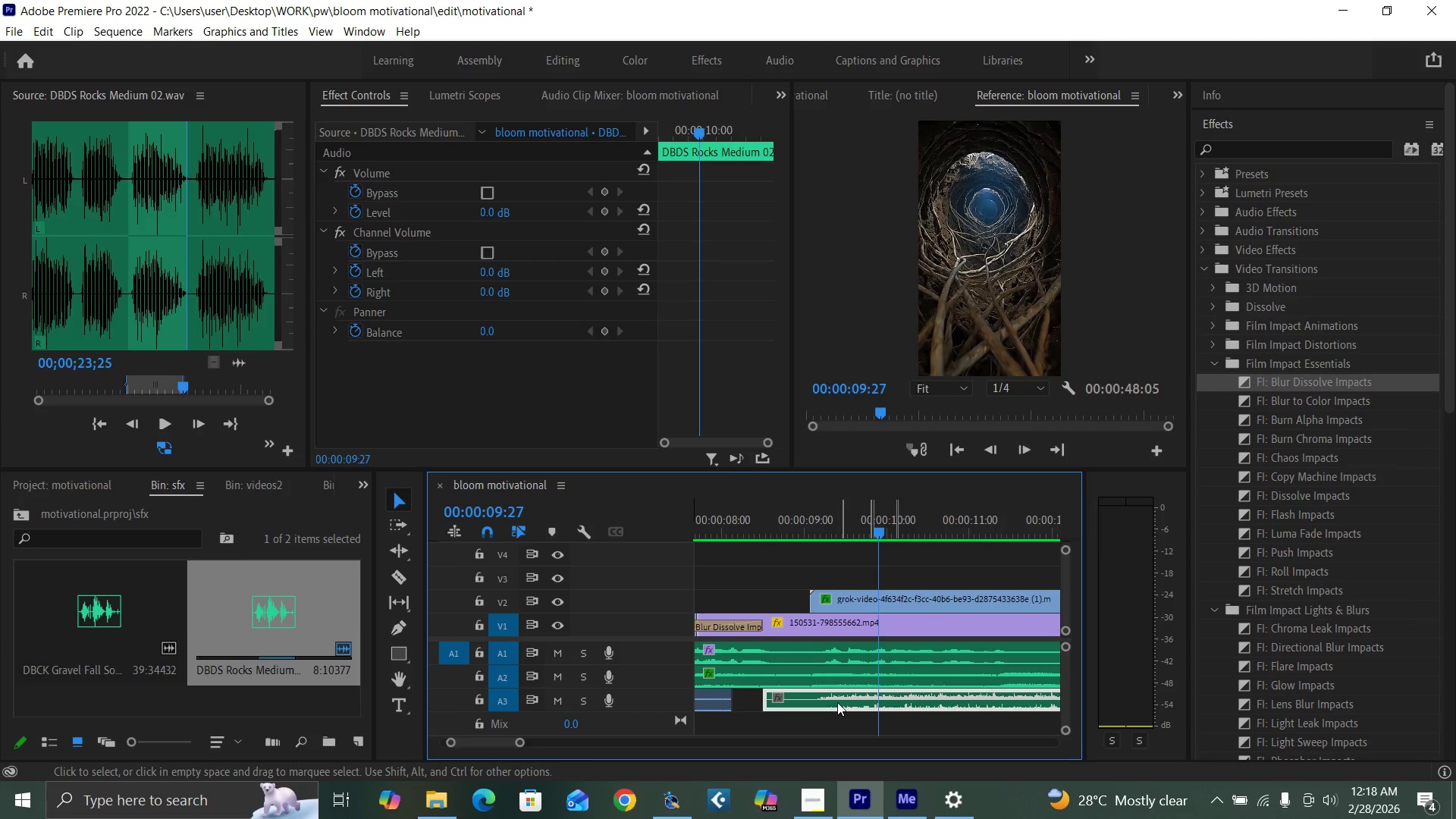 
left_click_drag(start_coordinate=[837, 701], to_coordinate=[843, 742])
 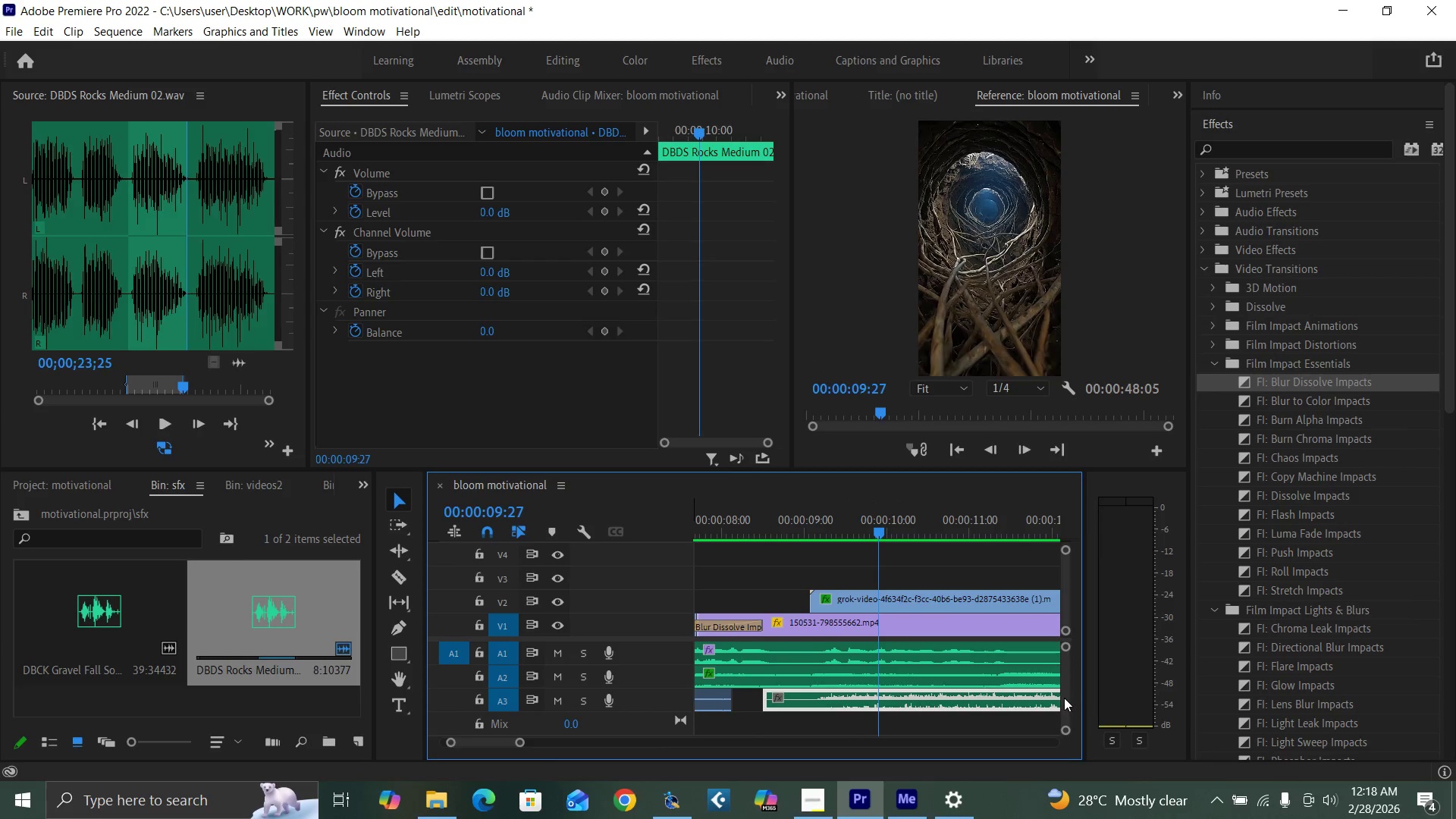 
left_click_drag(start_coordinate=[1060, 698], to_coordinate=[1060, 712])
 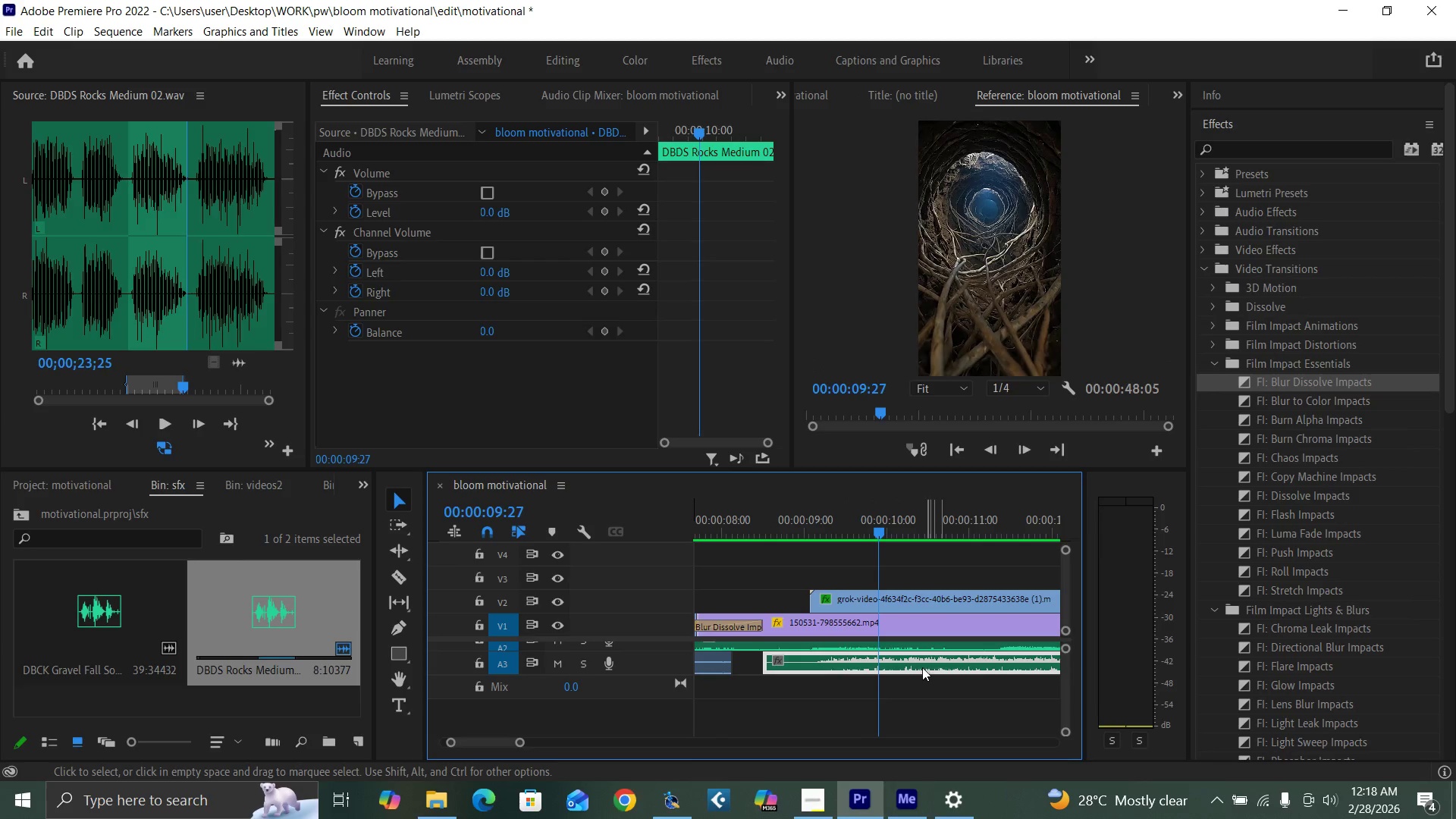 
left_click_drag(start_coordinate=[920, 665], to_coordinate=[918, 711])
 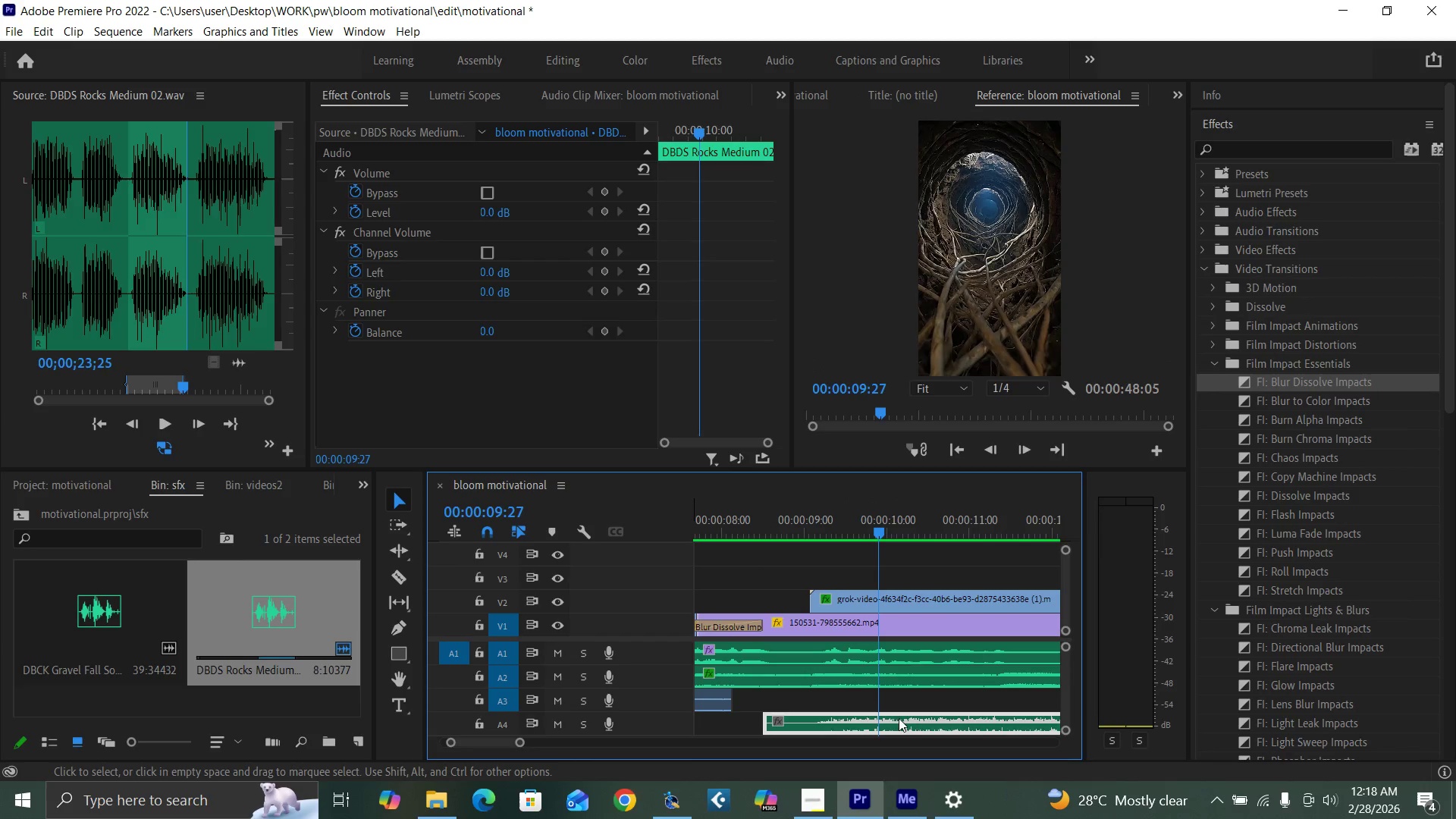 
left_click_drag(start_coordinate=[900, 723], to_coordinate=[879, 728])
 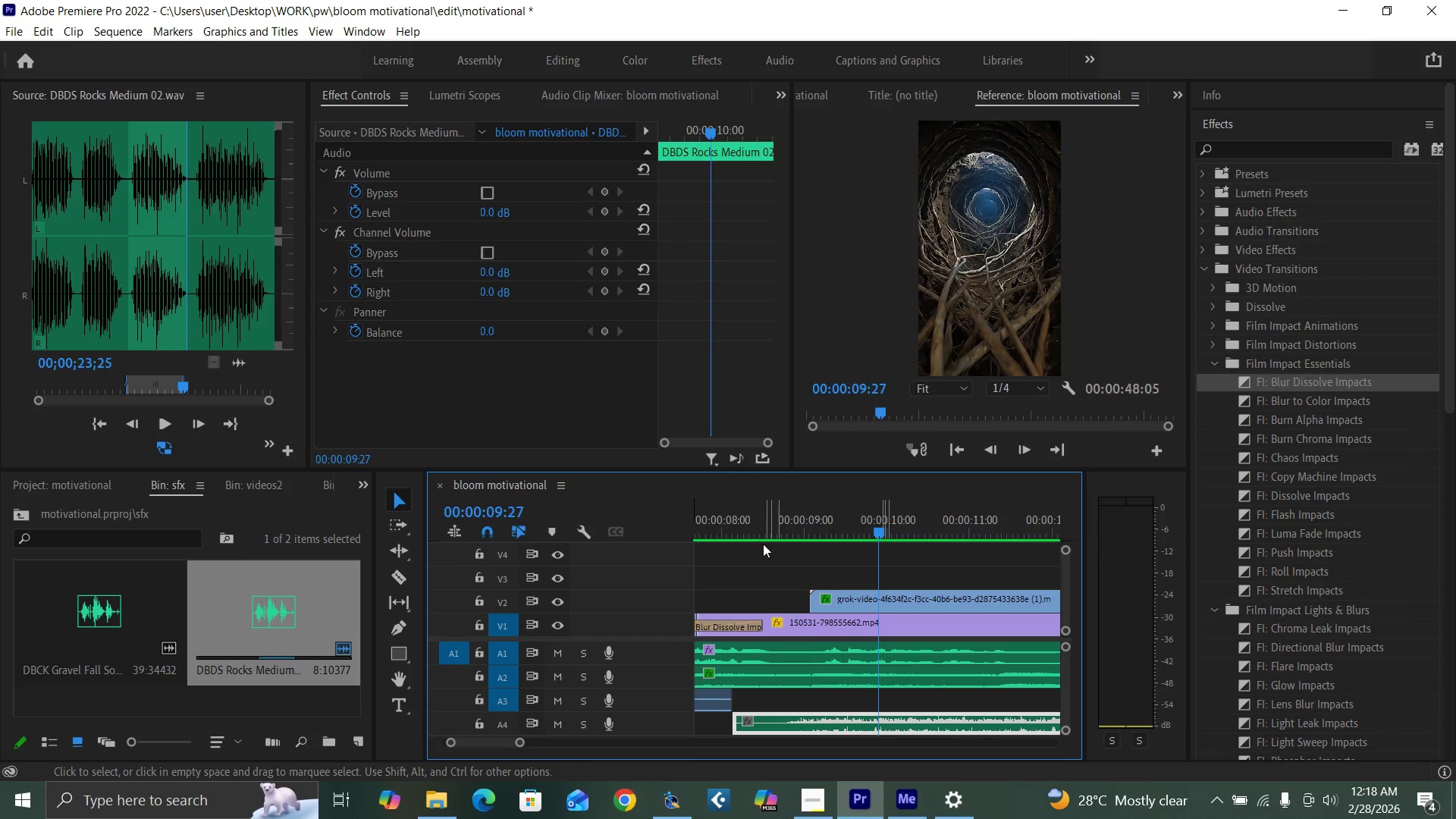 
left_click([760, 526])
 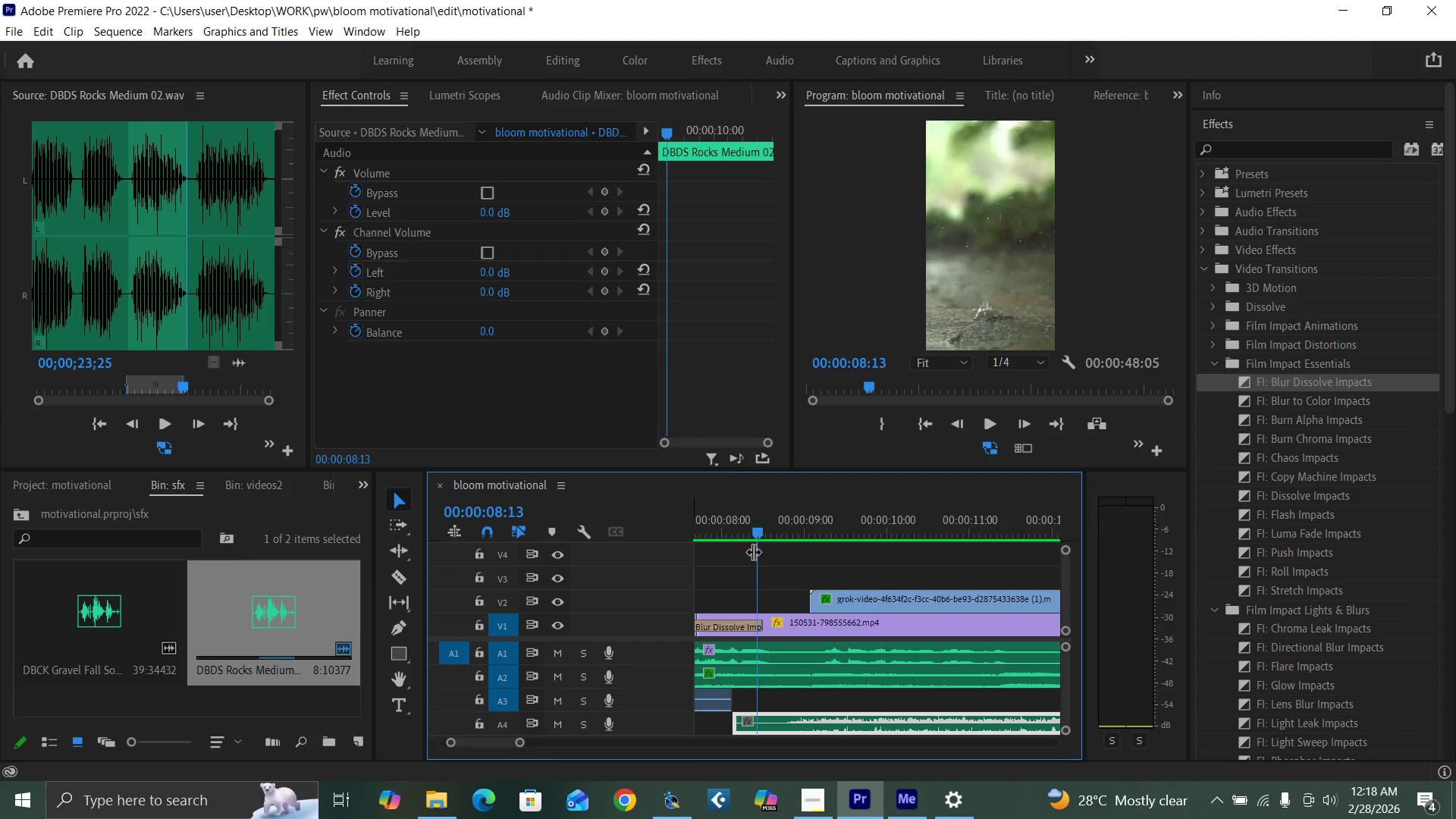 
key(Space)
 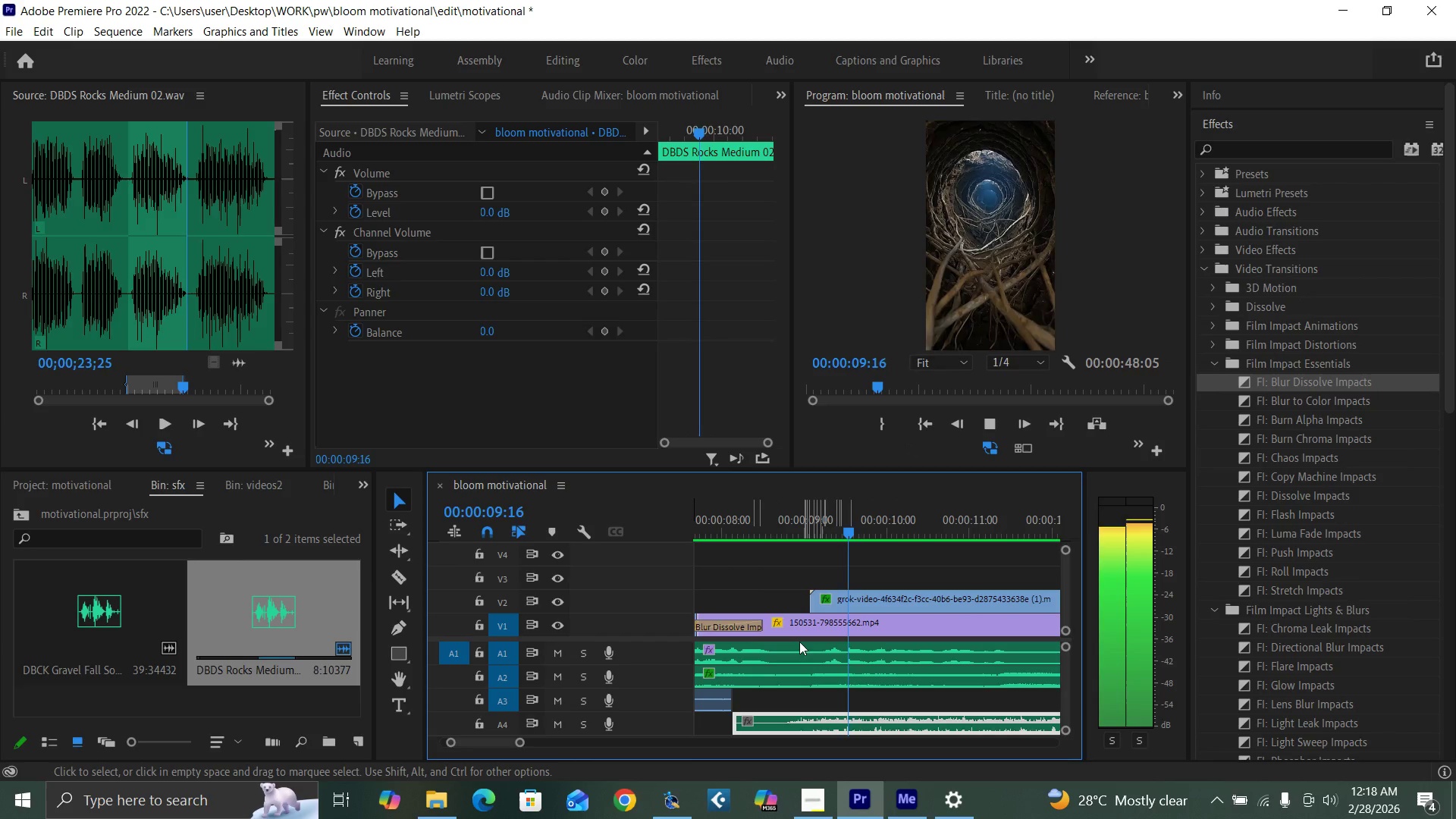 
key(Space)
 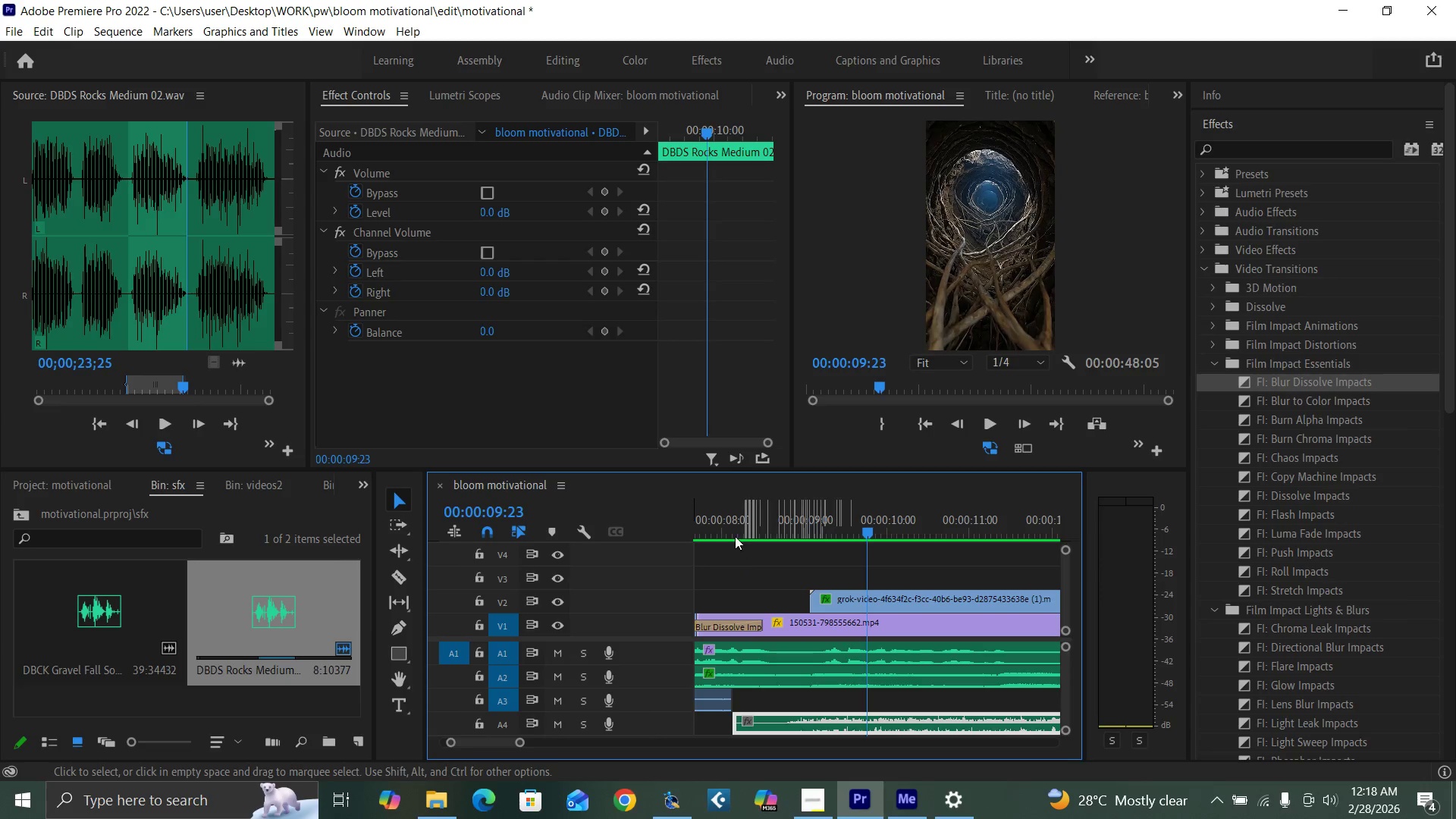 
left_click([731, 531])
 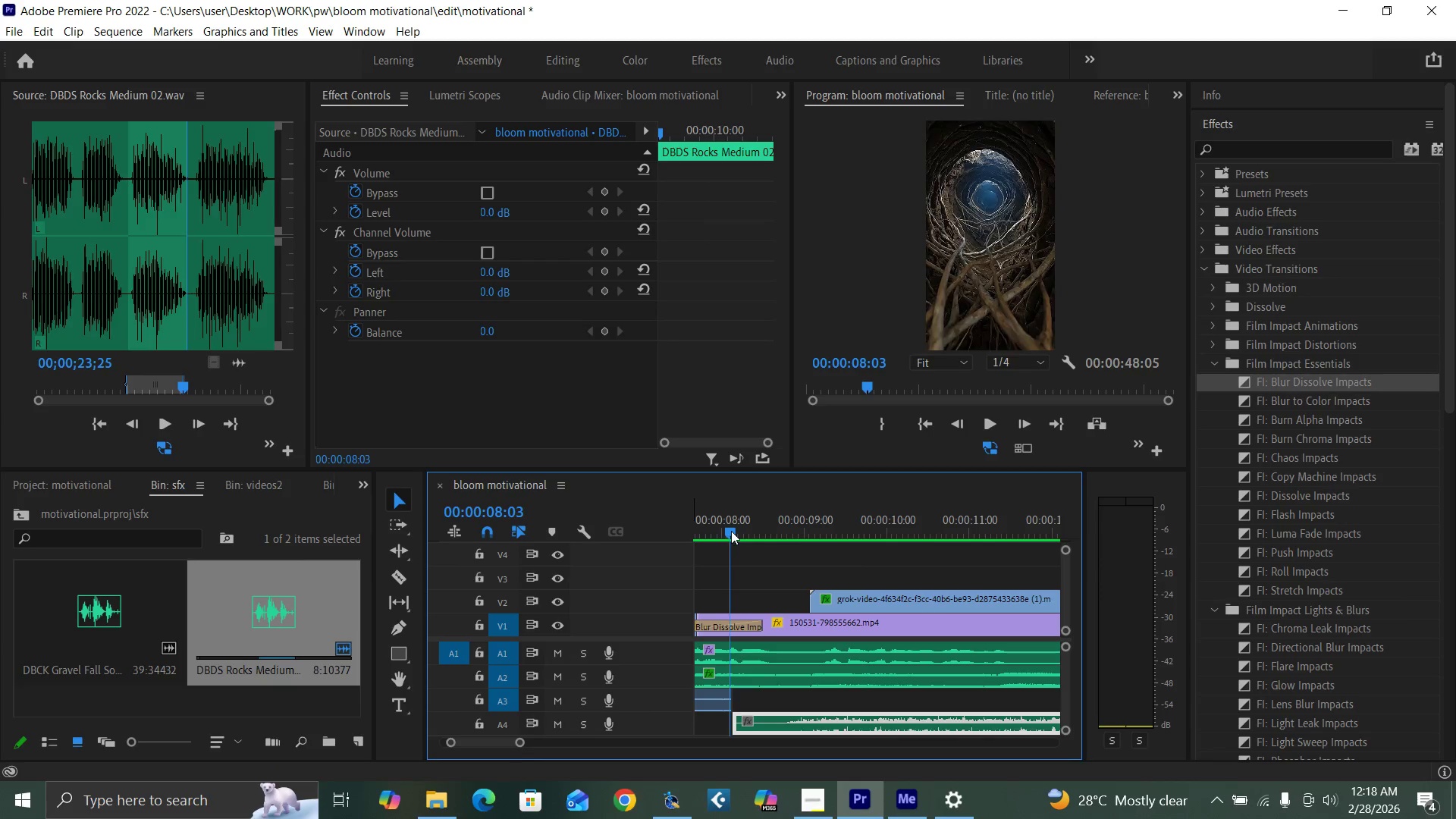 
key(Space)
 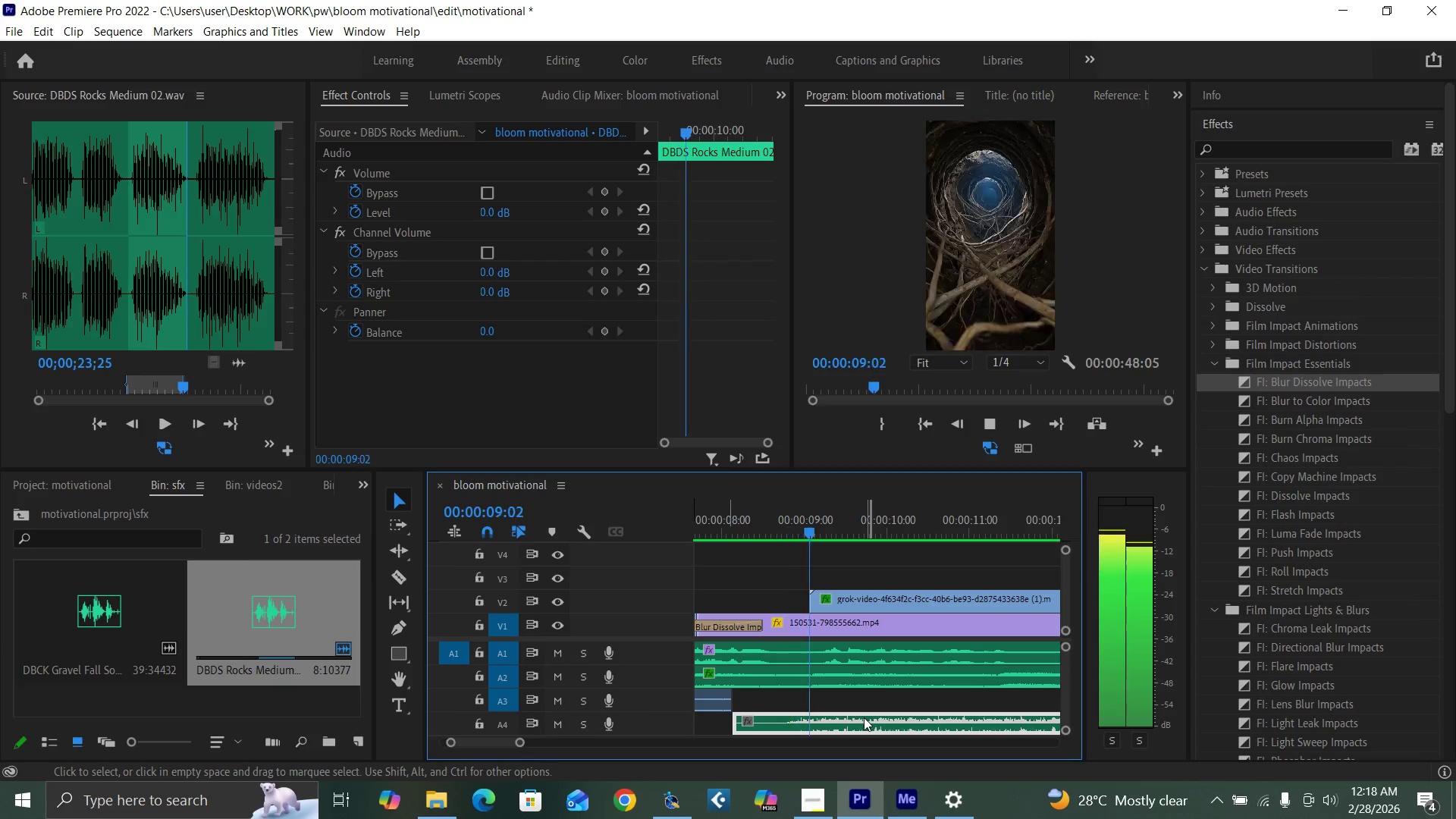 
key(Space)
 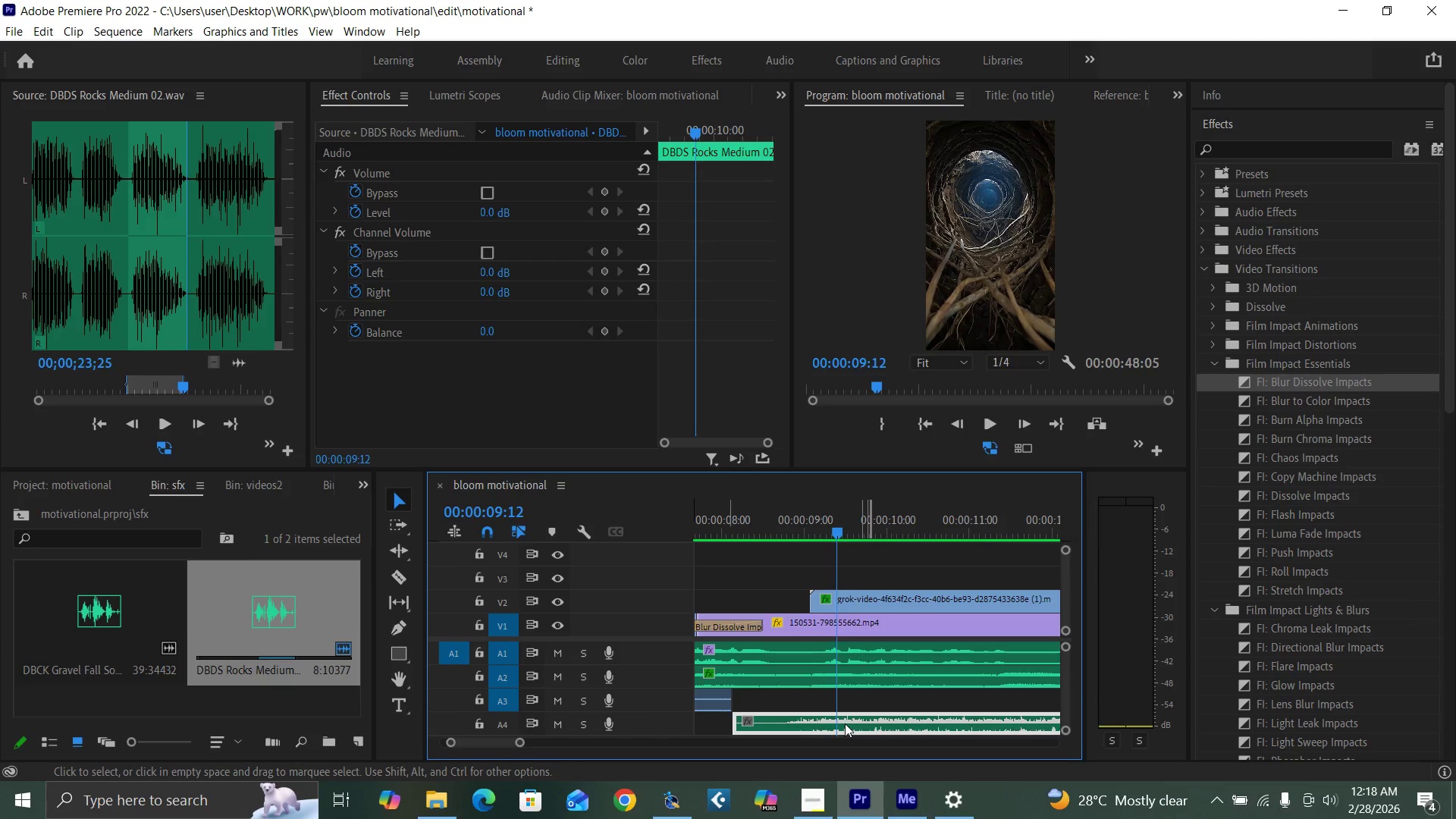 
left_click_drag(start_coordinate=[845, 723], to_coordinate=[858, 723])
 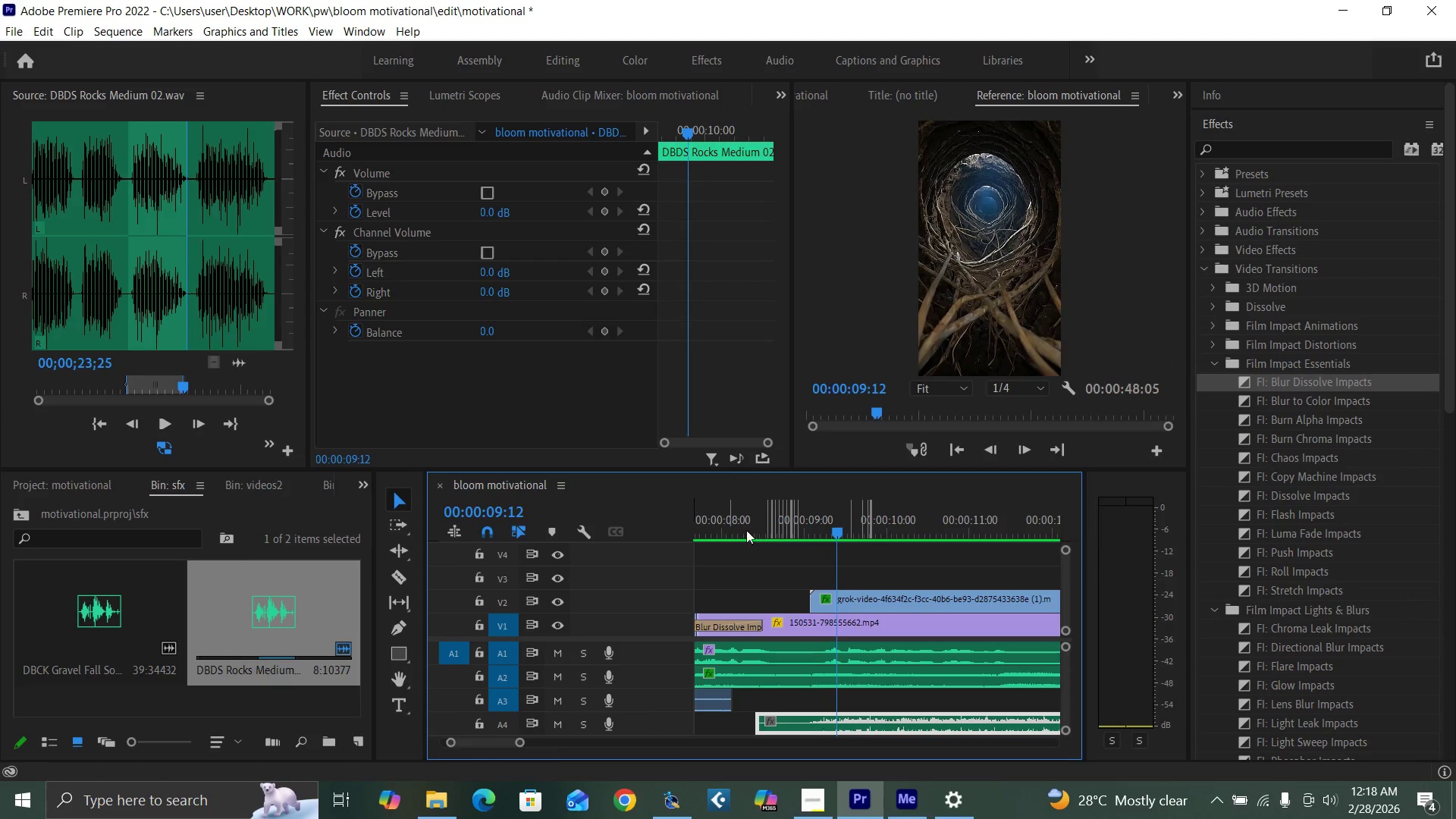 
key(Space)
 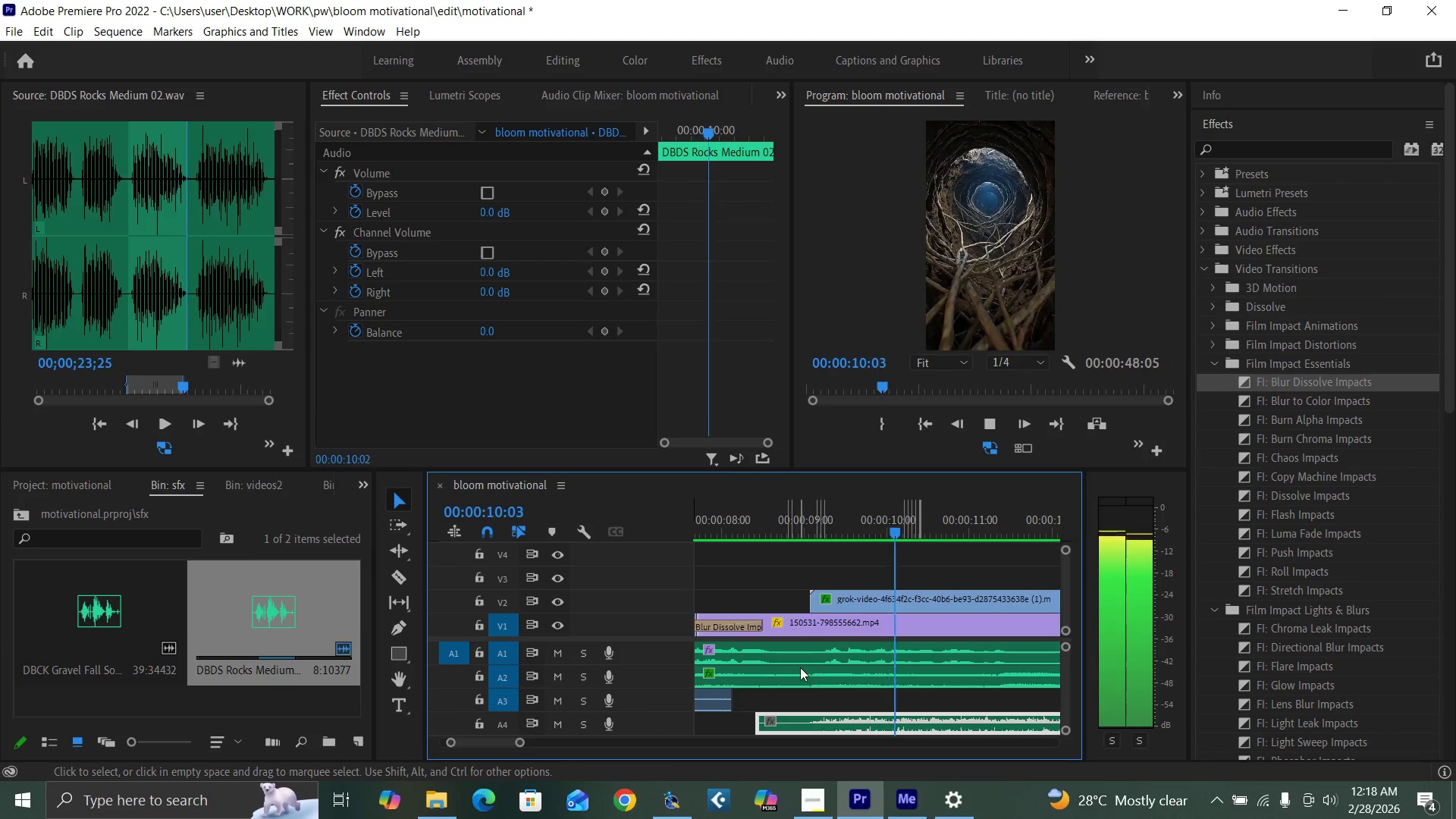 
key(Space)
 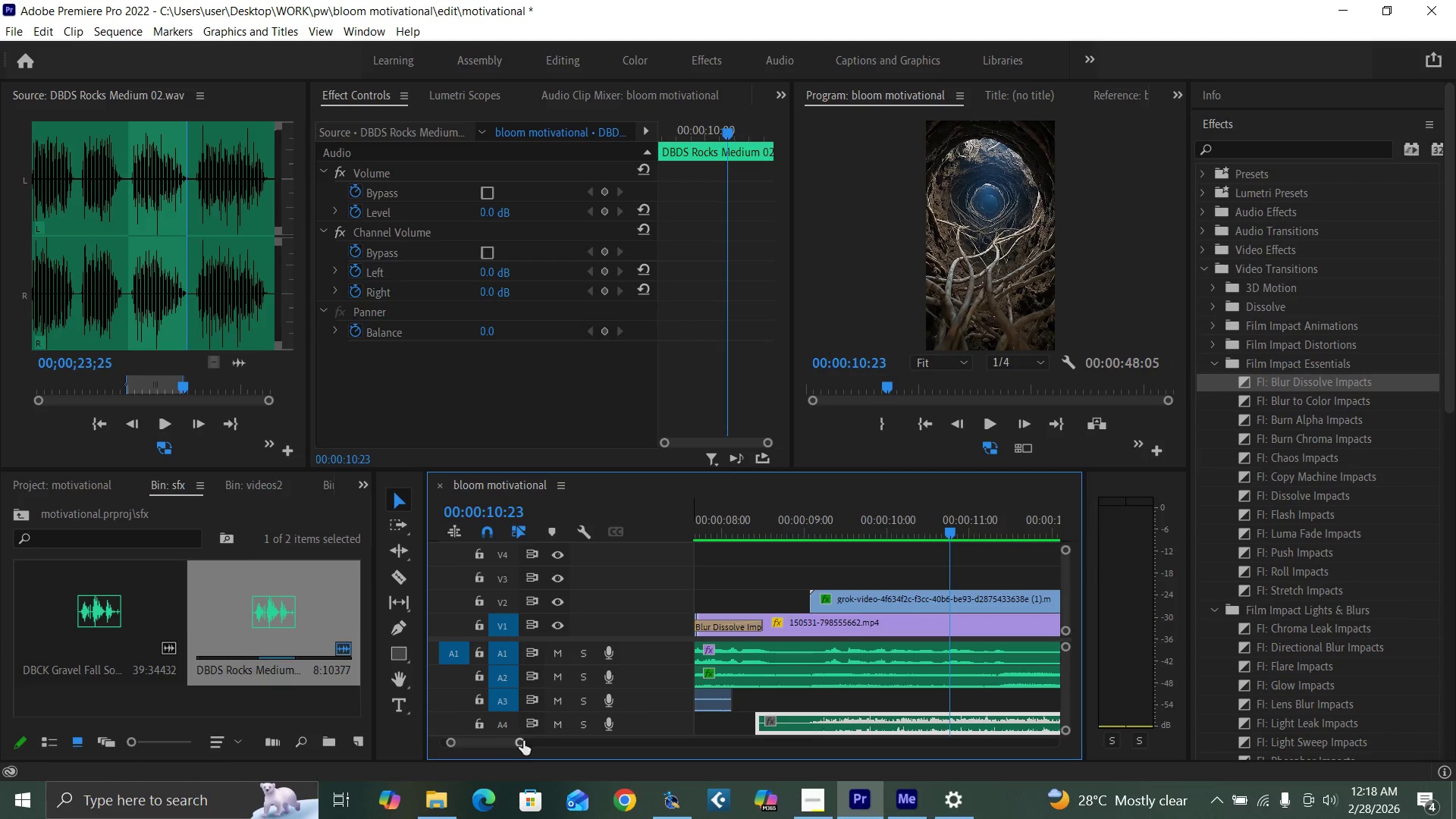 
left_click_drag(start_coordinate=[520, 741], to_coordinate=[545, 755])
 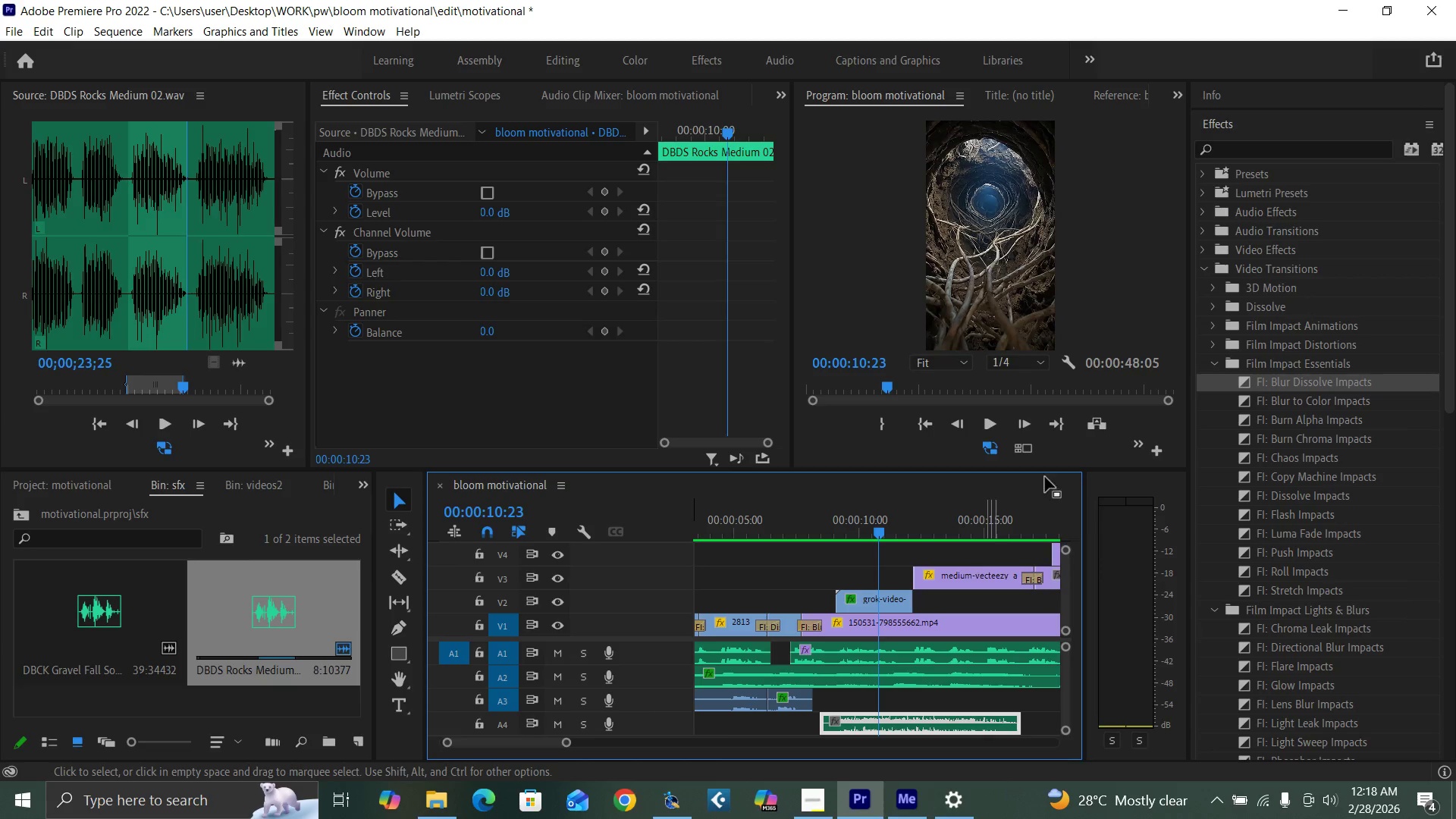 
left_click([1232, 127])
 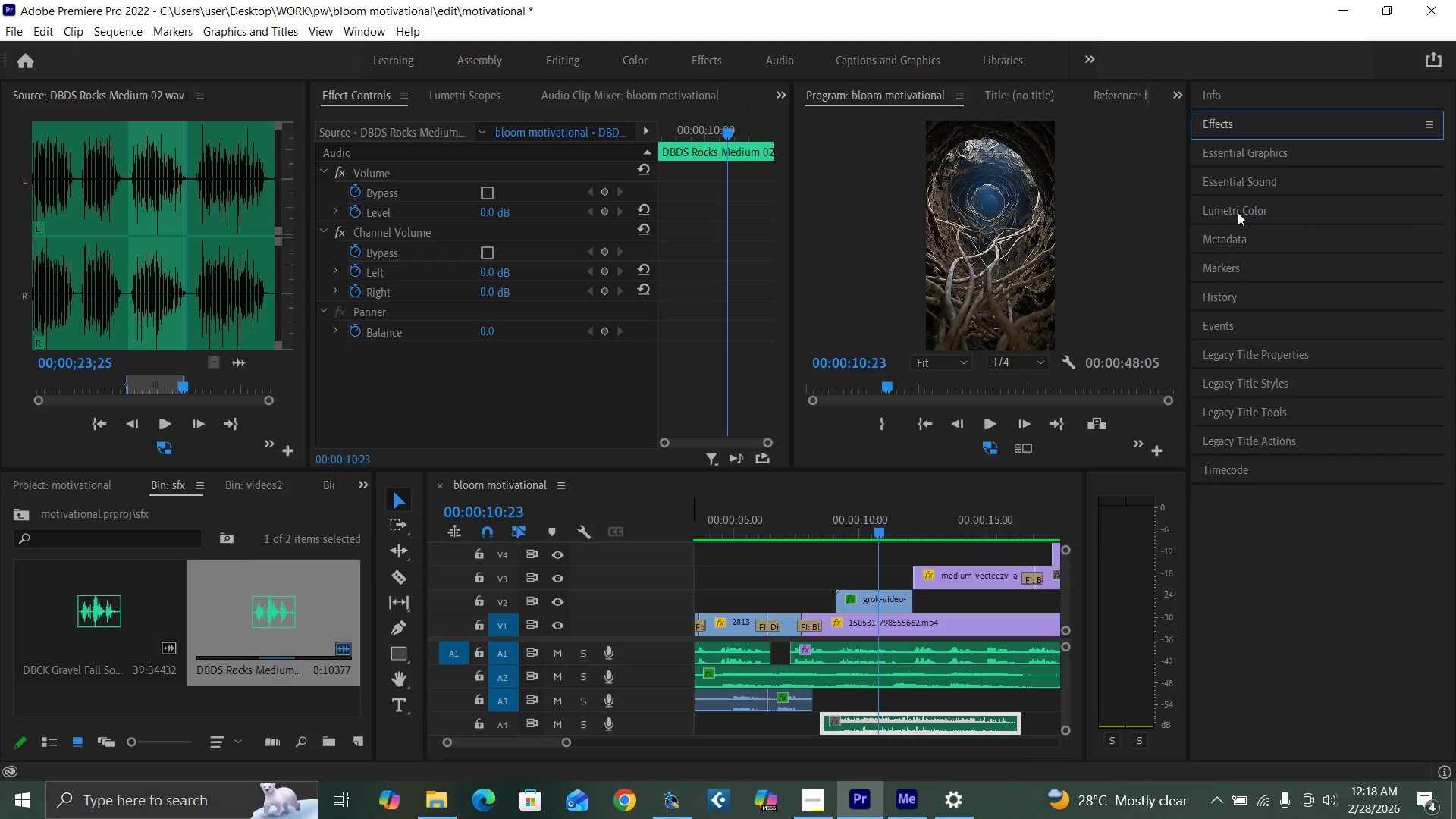 
left_click([1256, 179])
 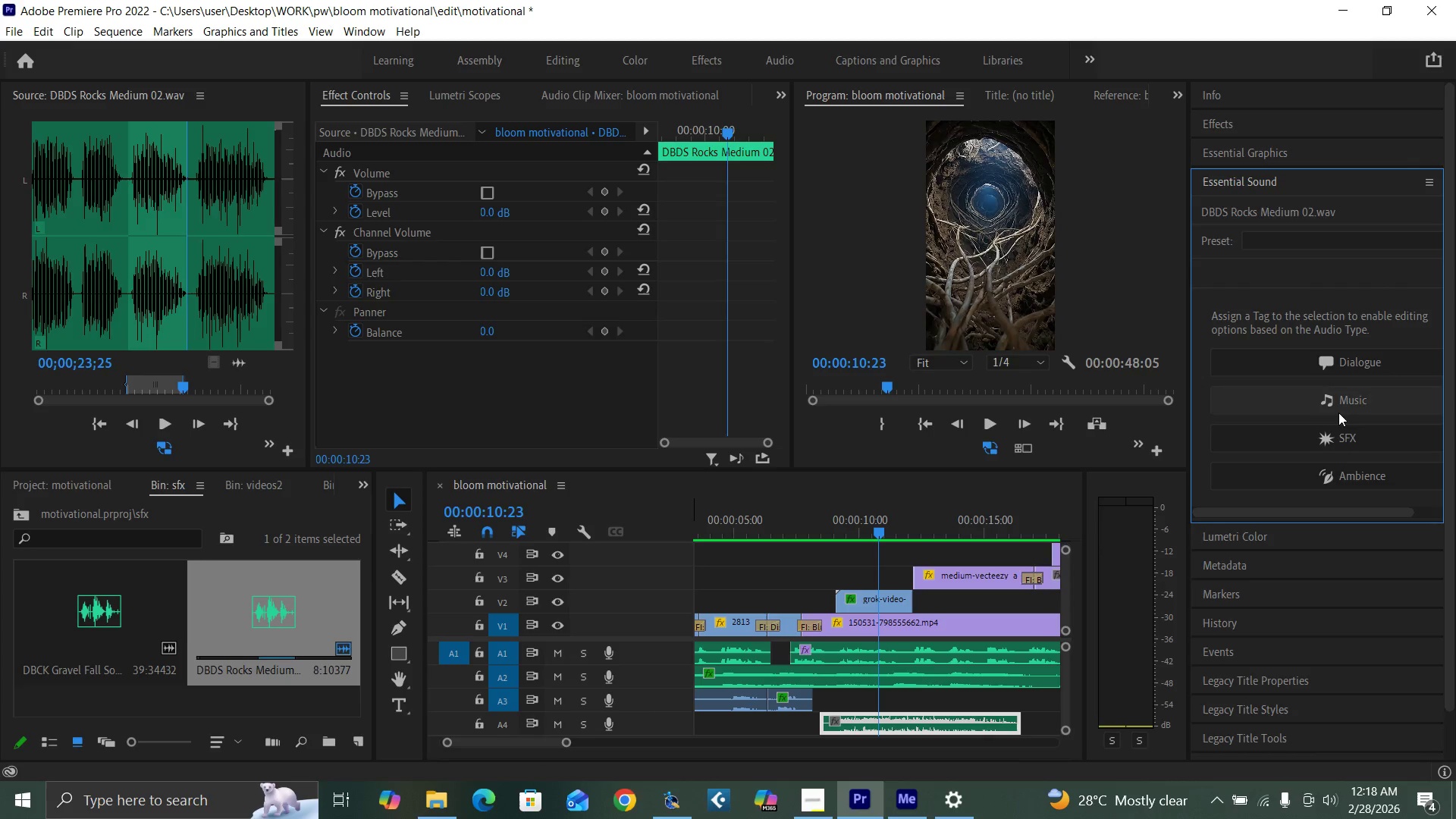 
left_click([1338, 437])
 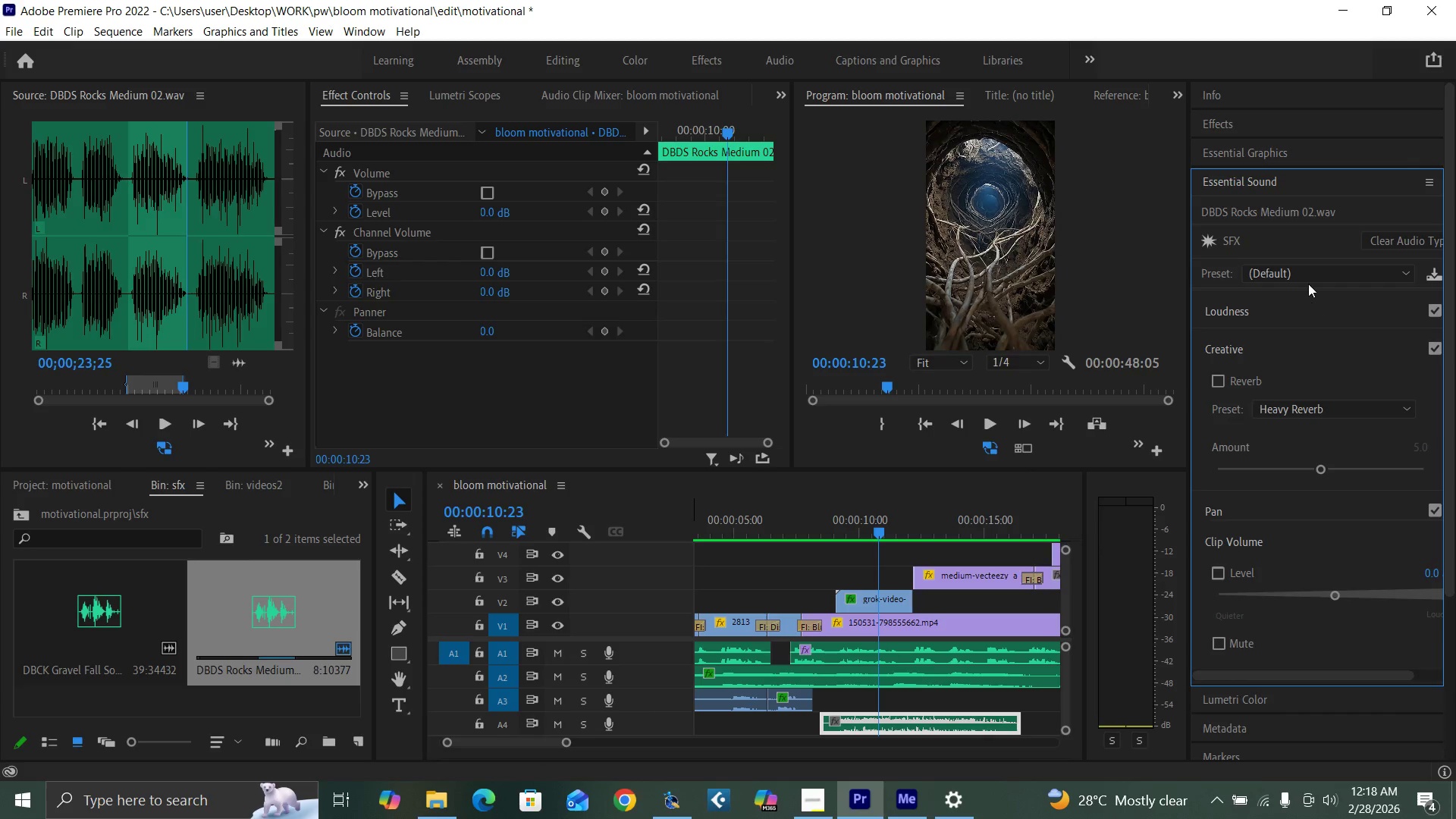 
left_click([1306, 275])
 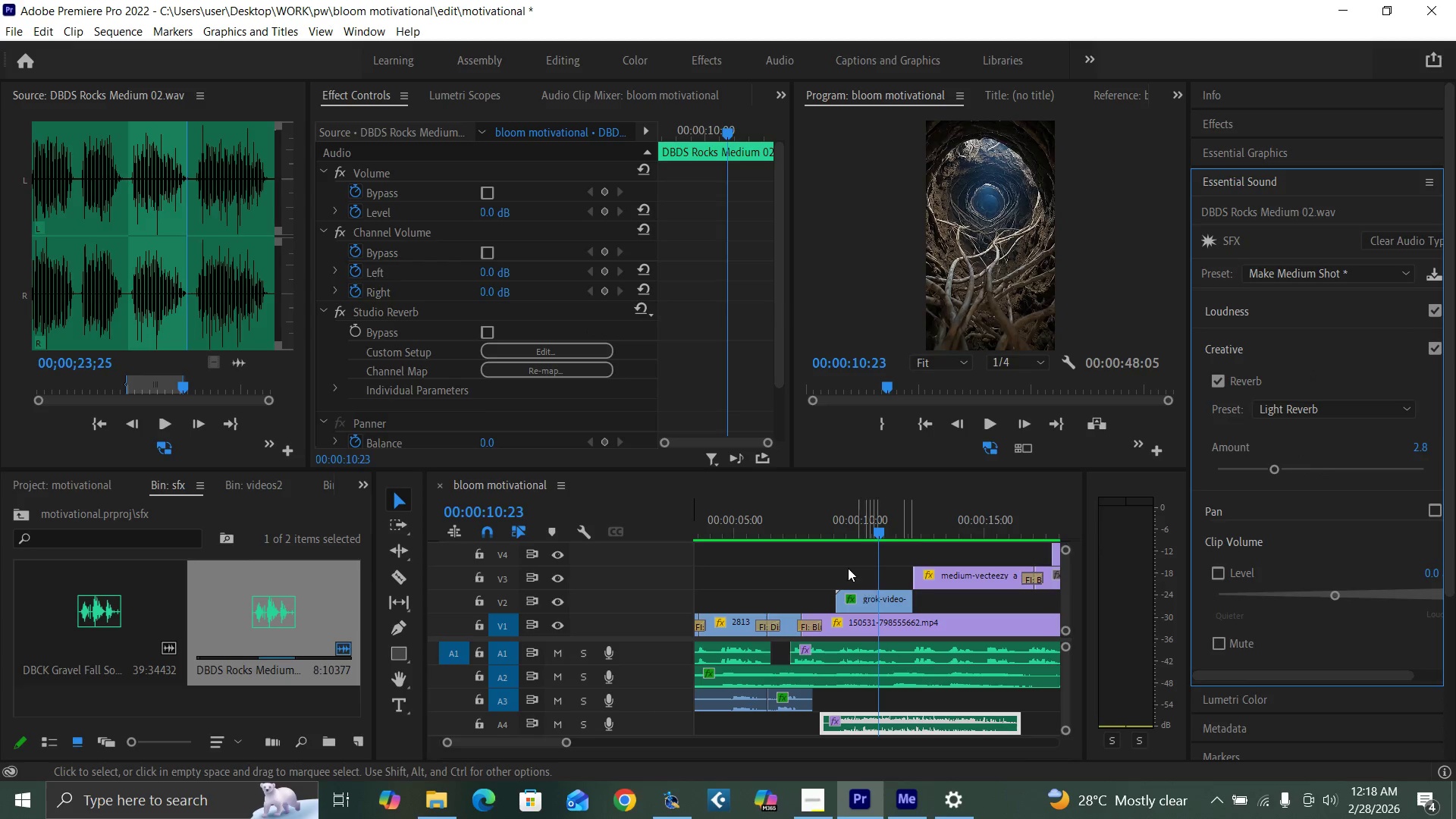 
left_click([810, 524])
 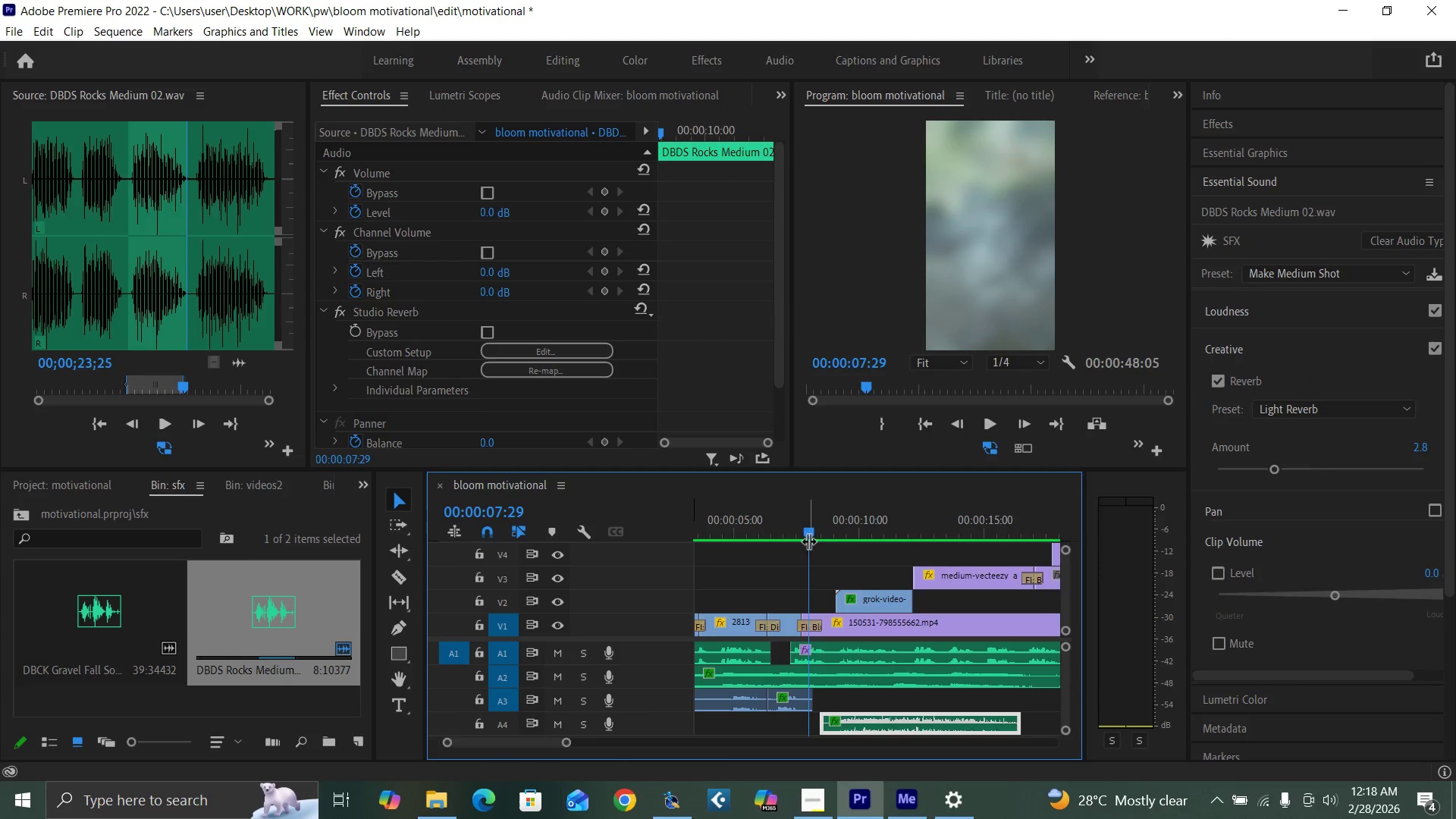 
key(Space)
 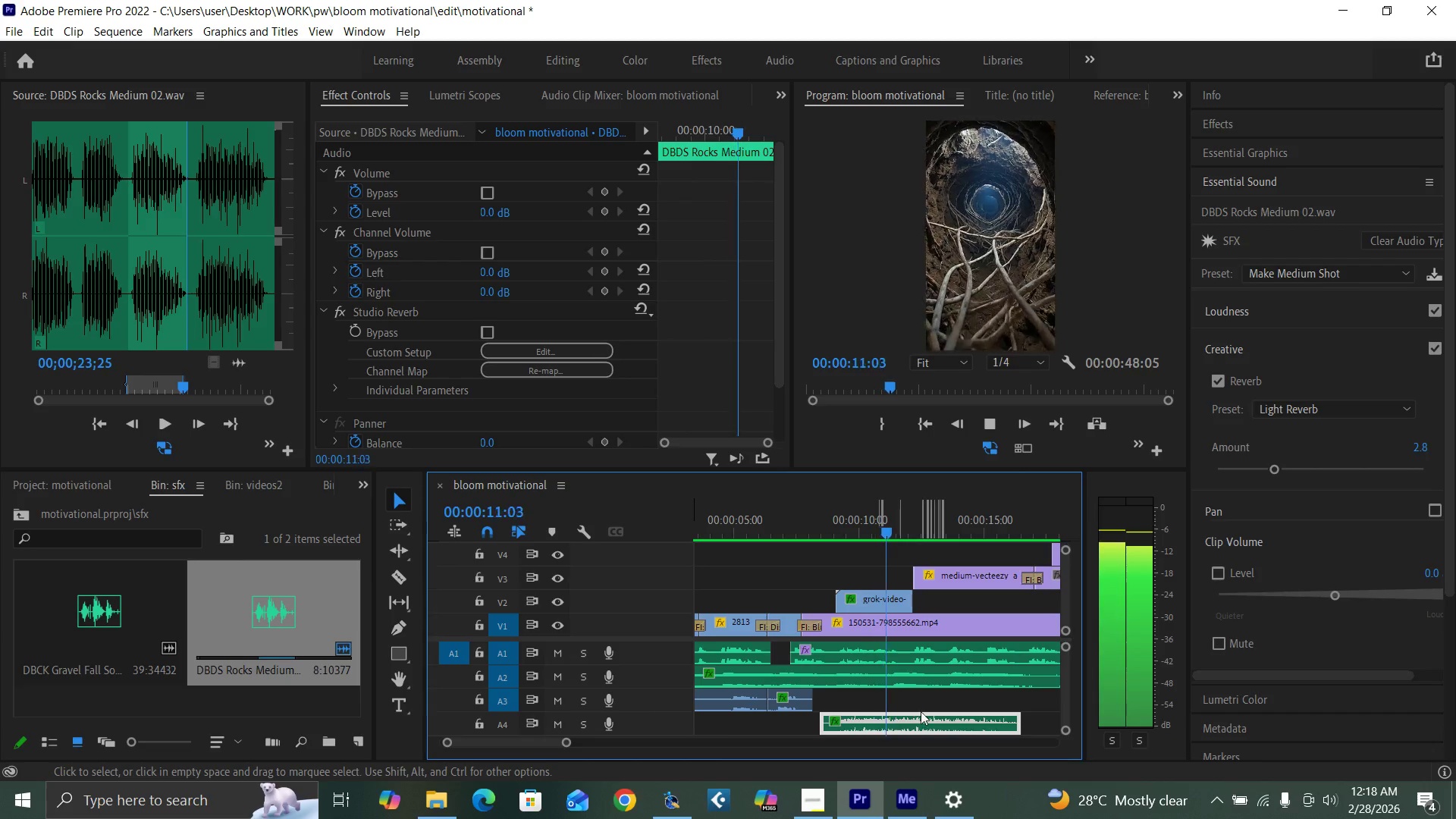 
key(Space)
 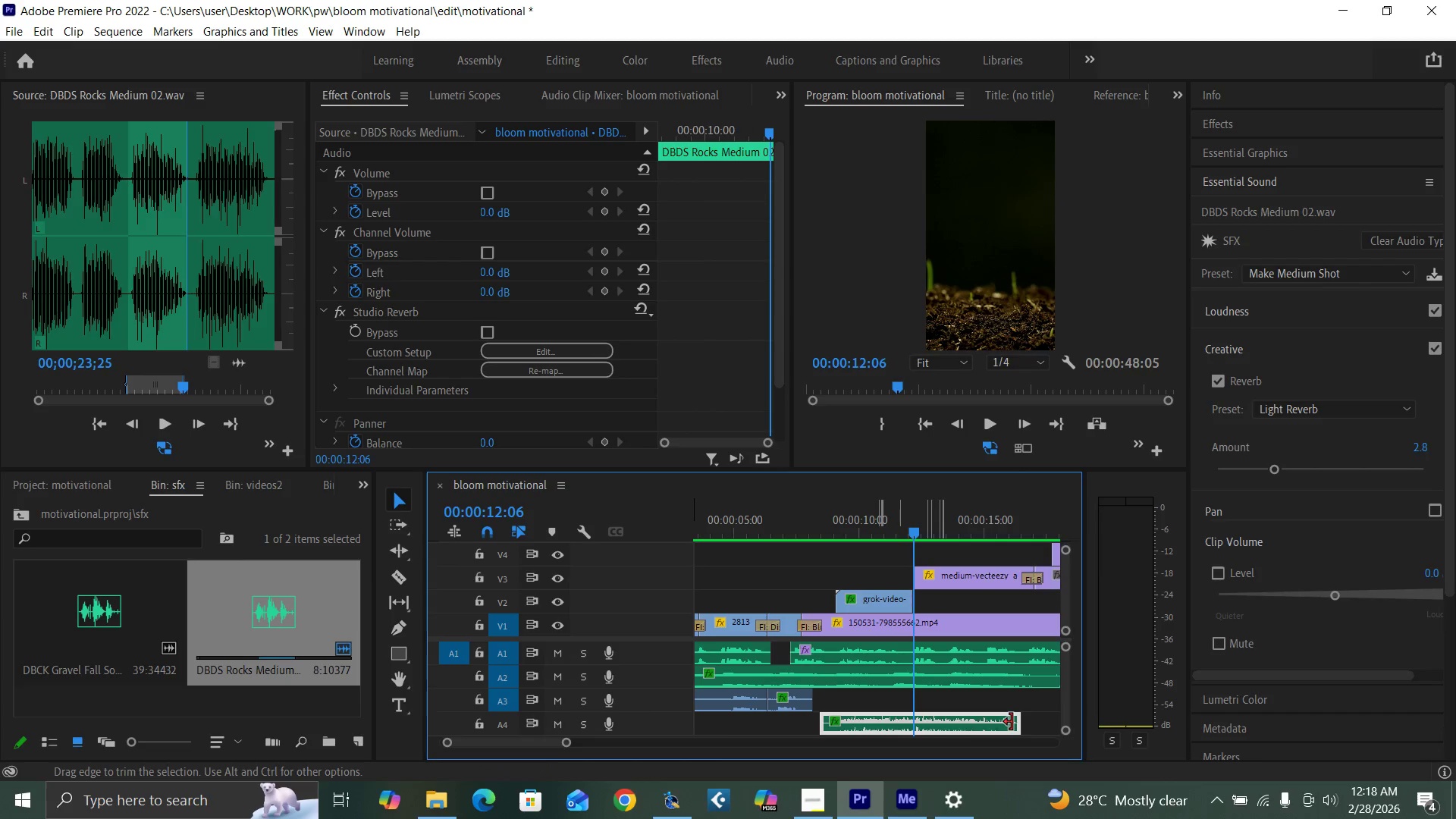 
left_click_drag(start_coordinate=[1012, 722], to_coordinate=[908, 719])
 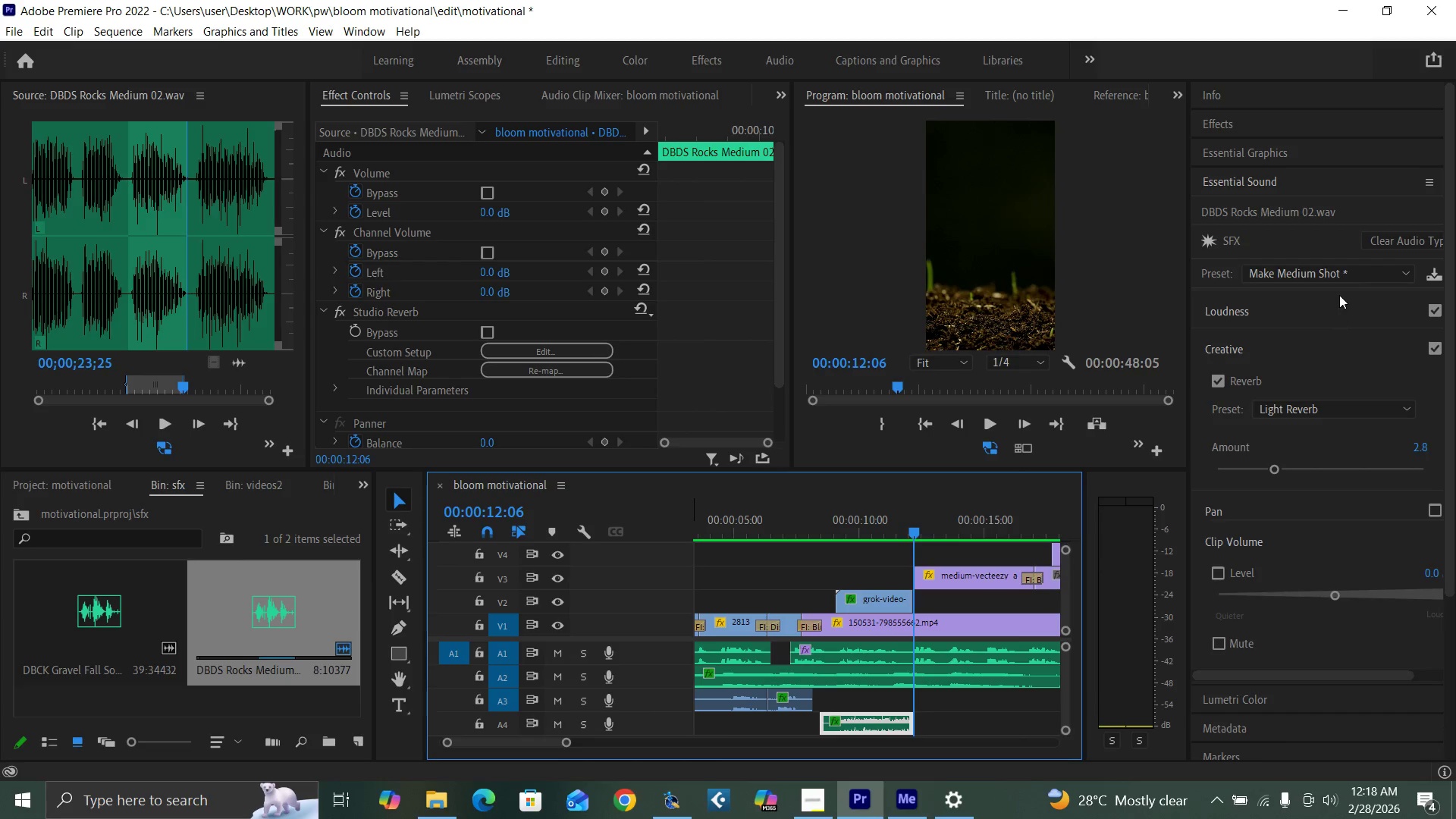 
left_click([1335, 272])
 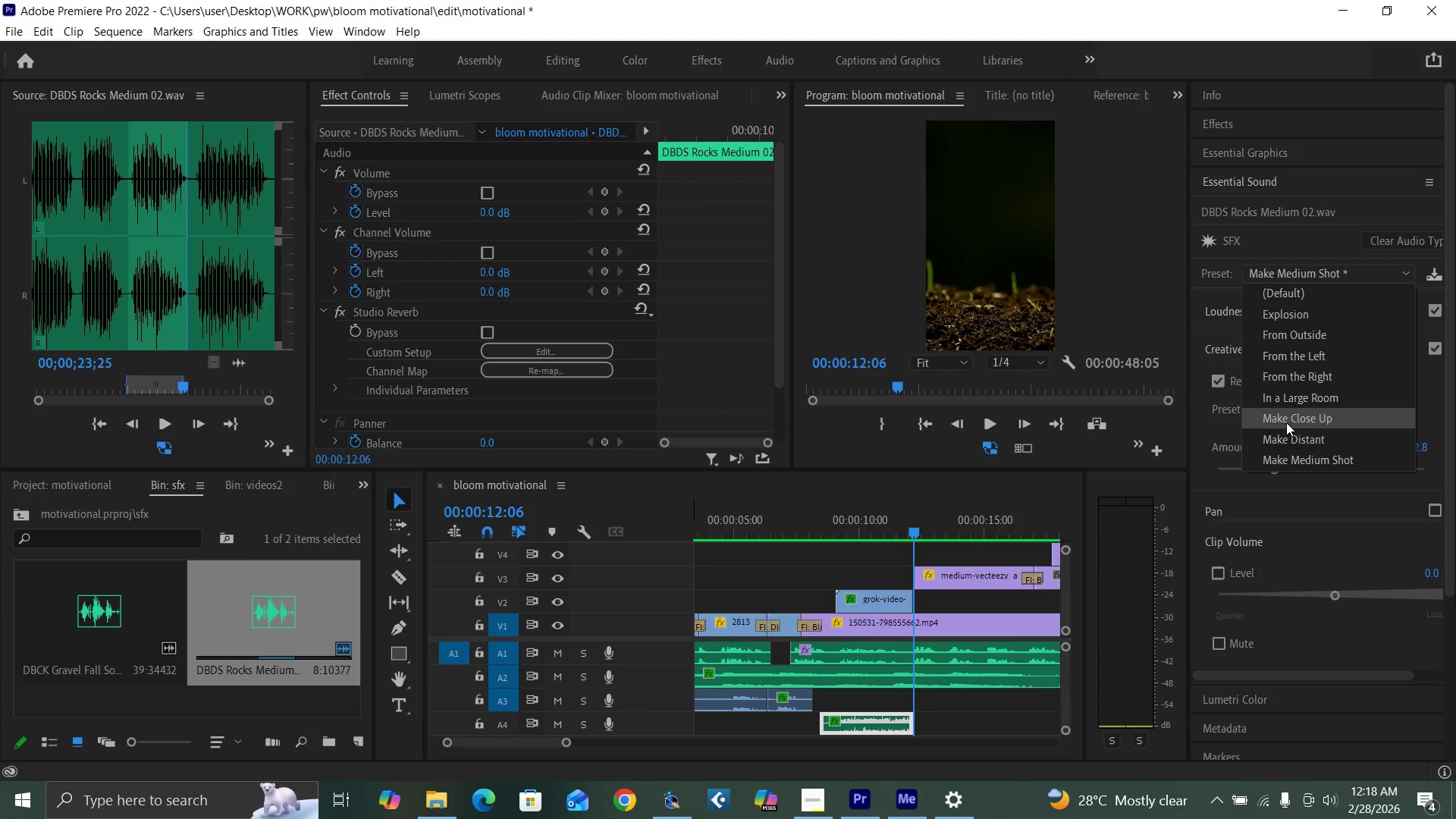 
left_click([1289, 440])
 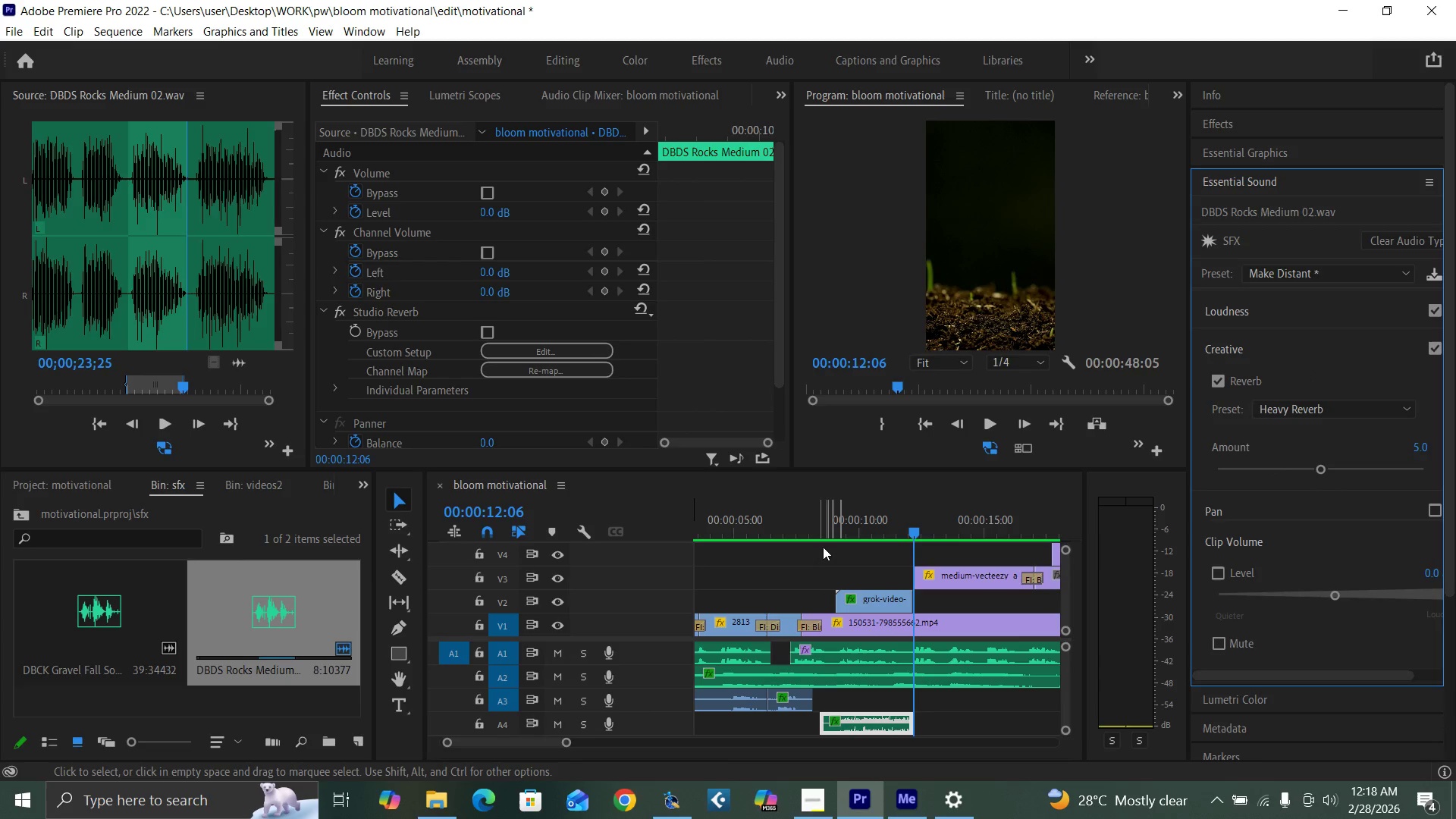 
left_click([821, 530])
 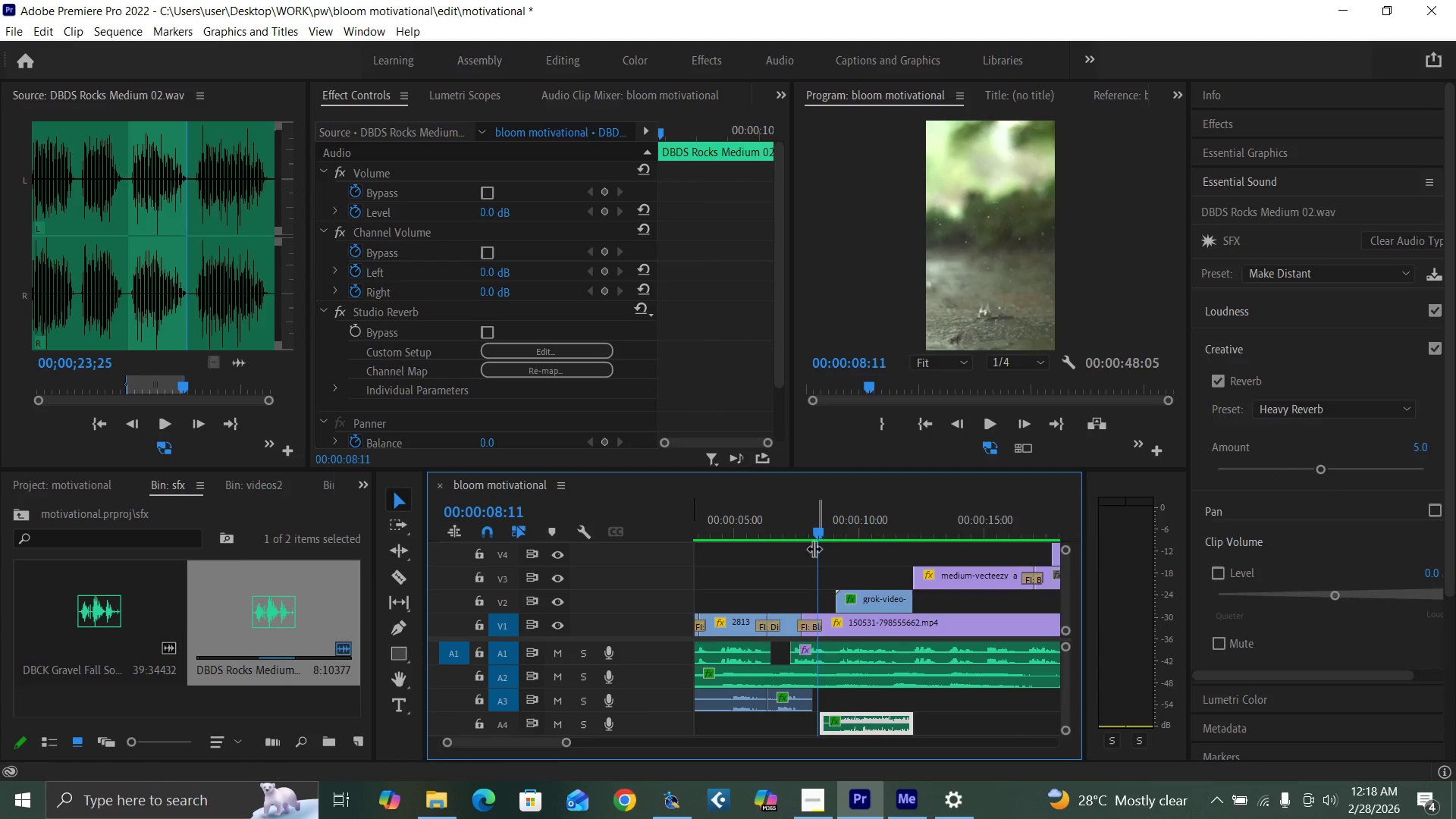 
key(Space)
 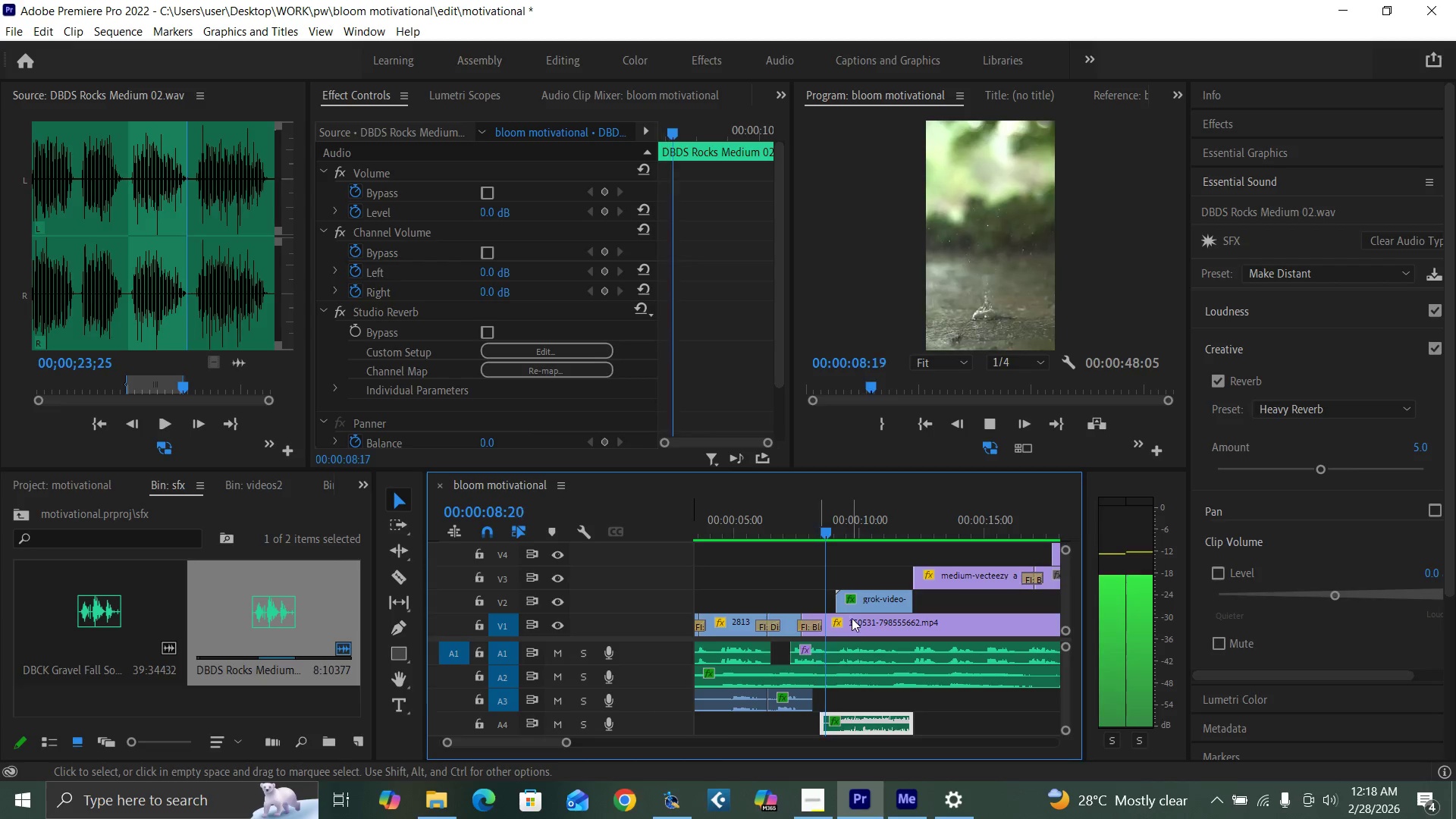 
mouse_move([839, 611])
 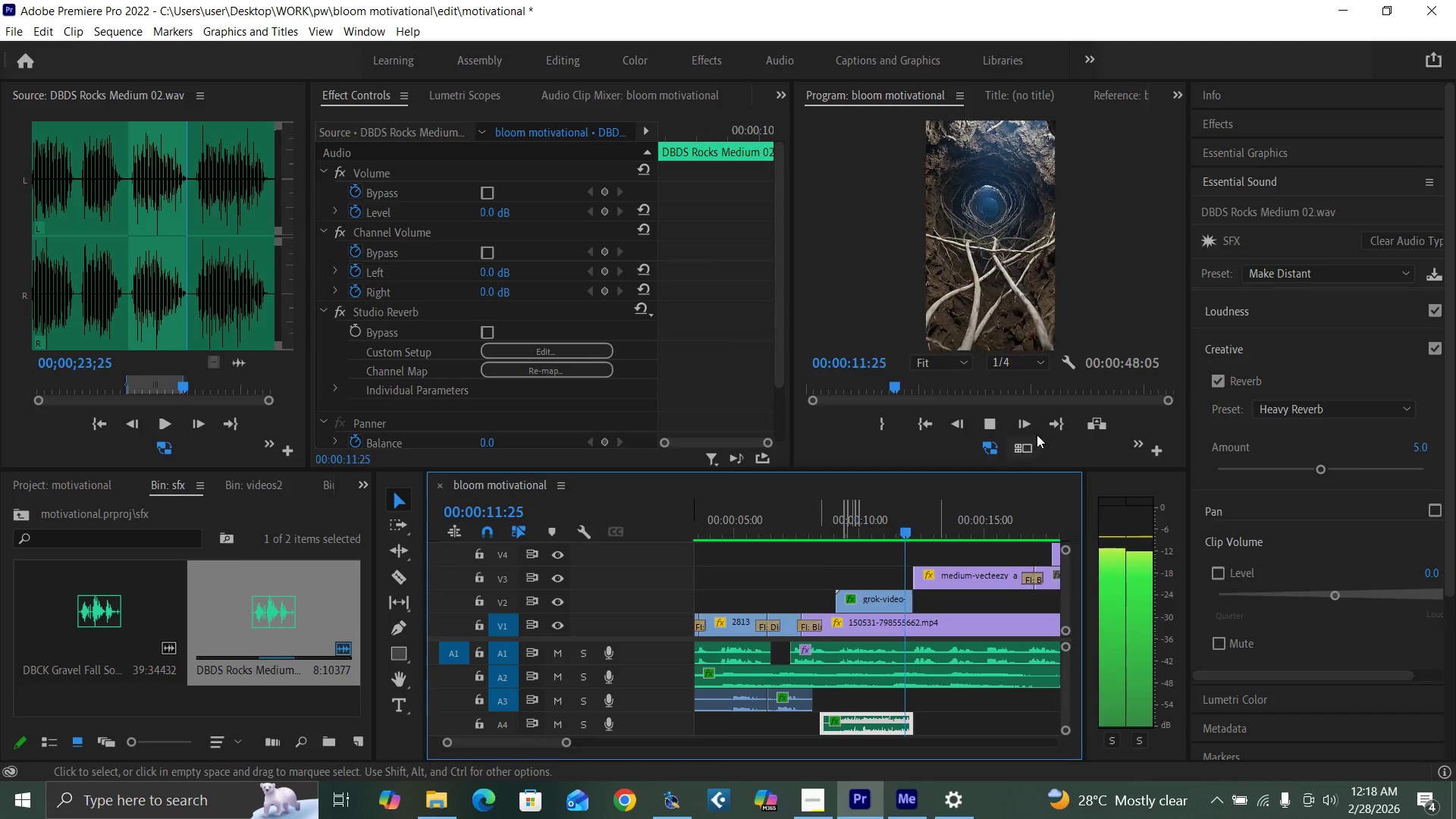 
key(Space)
 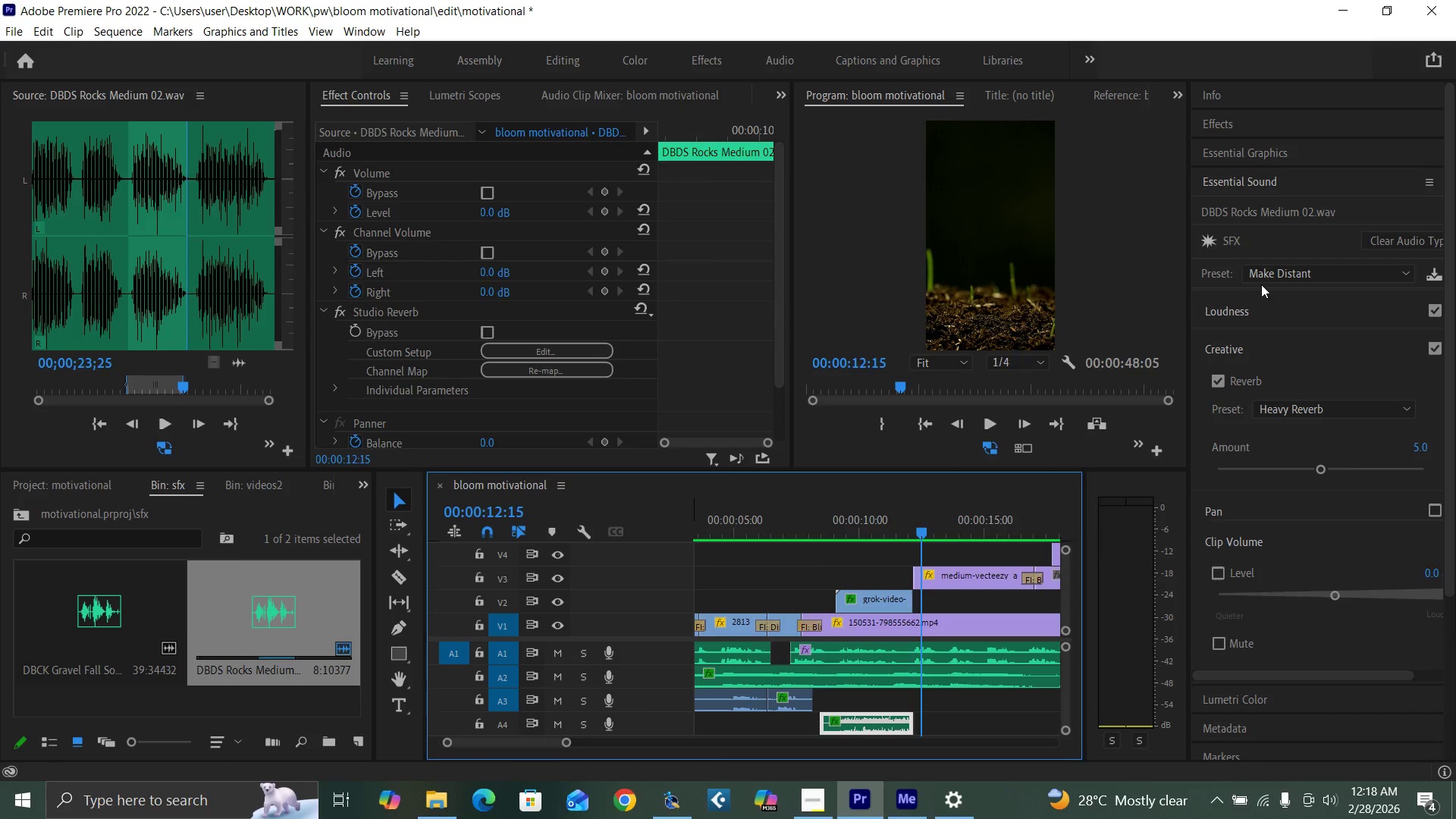 
left_click([1274, 276])
 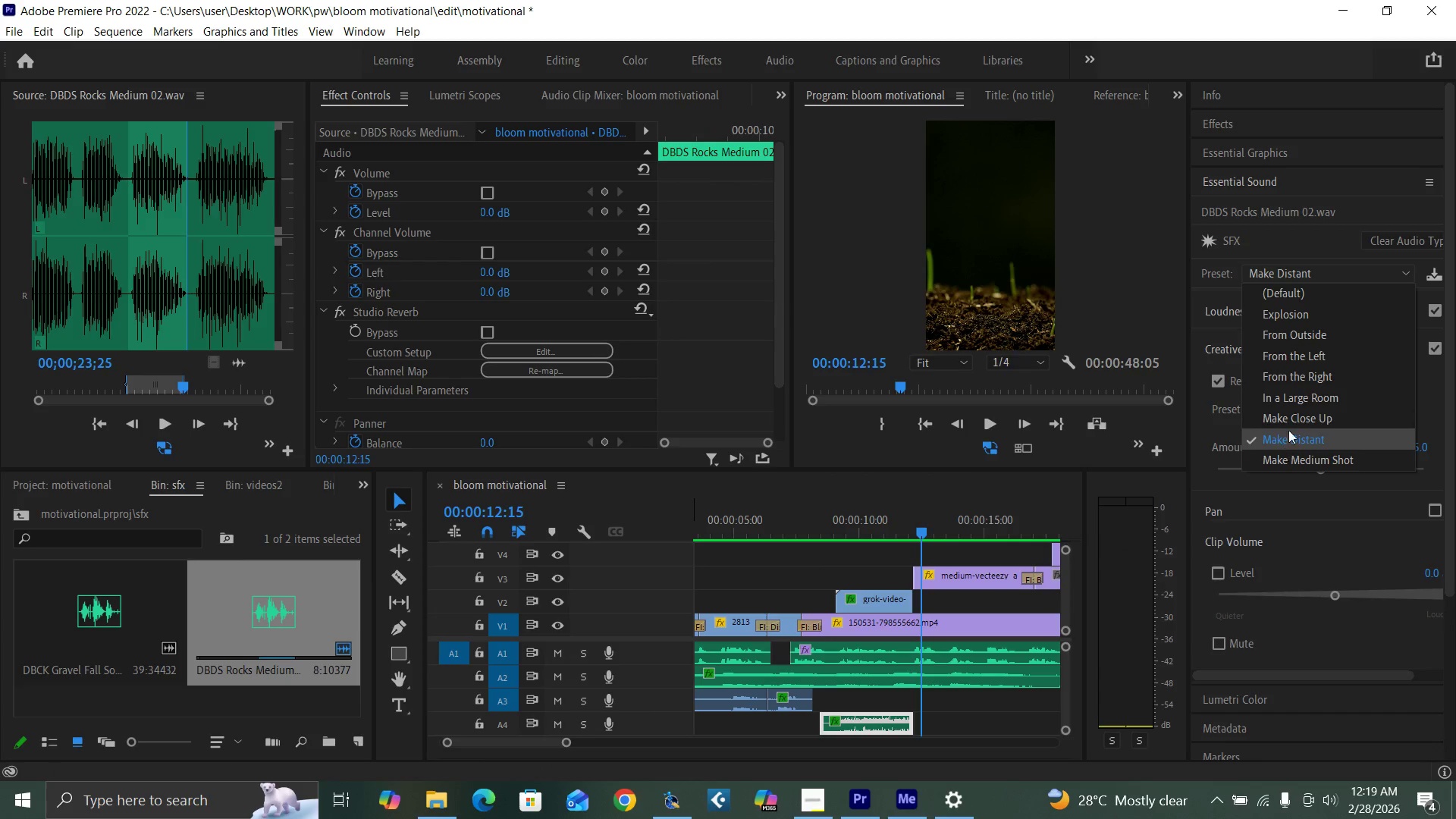 
left_click([1291, 419])
 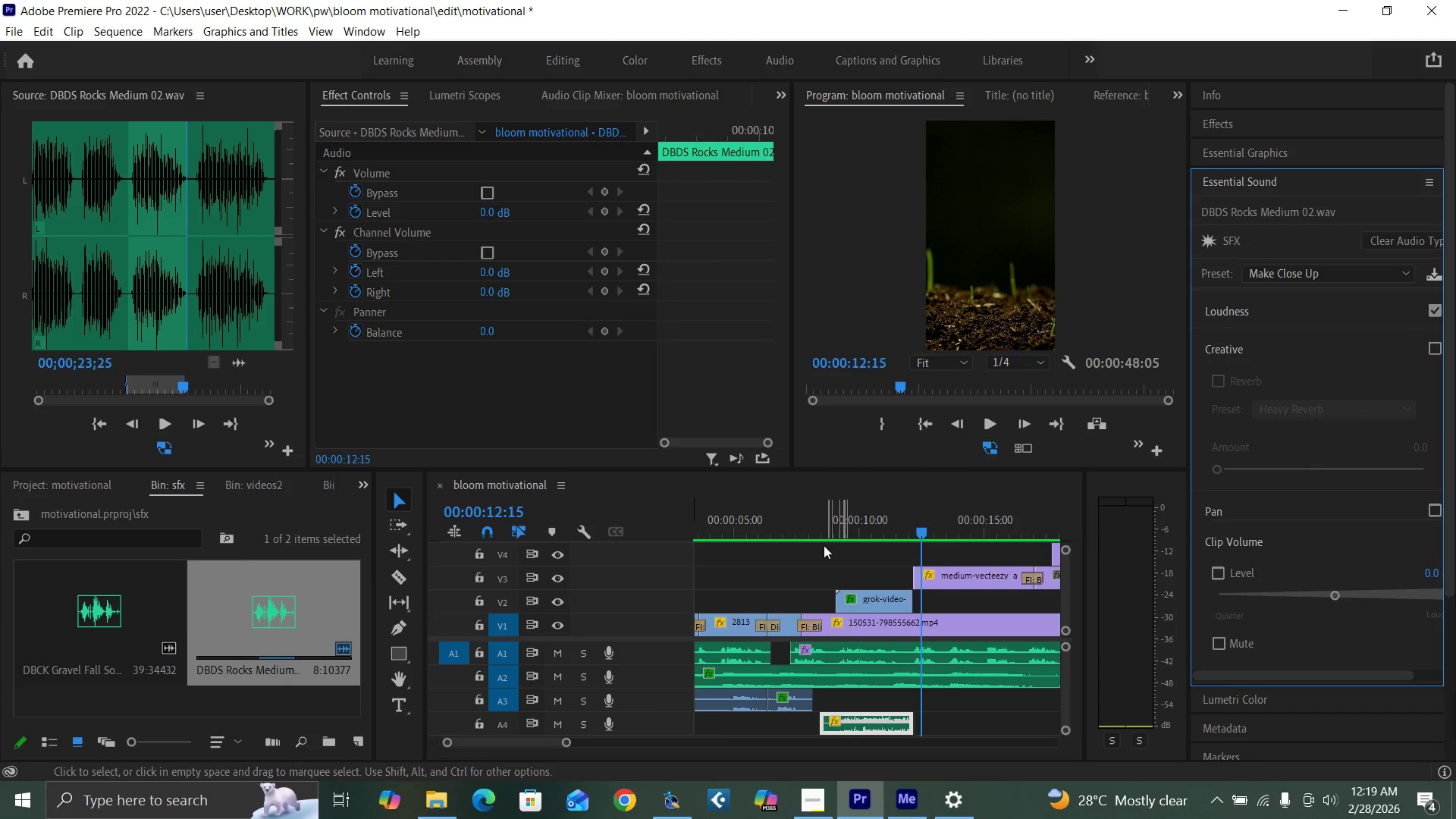 
left_click([815, 529])
 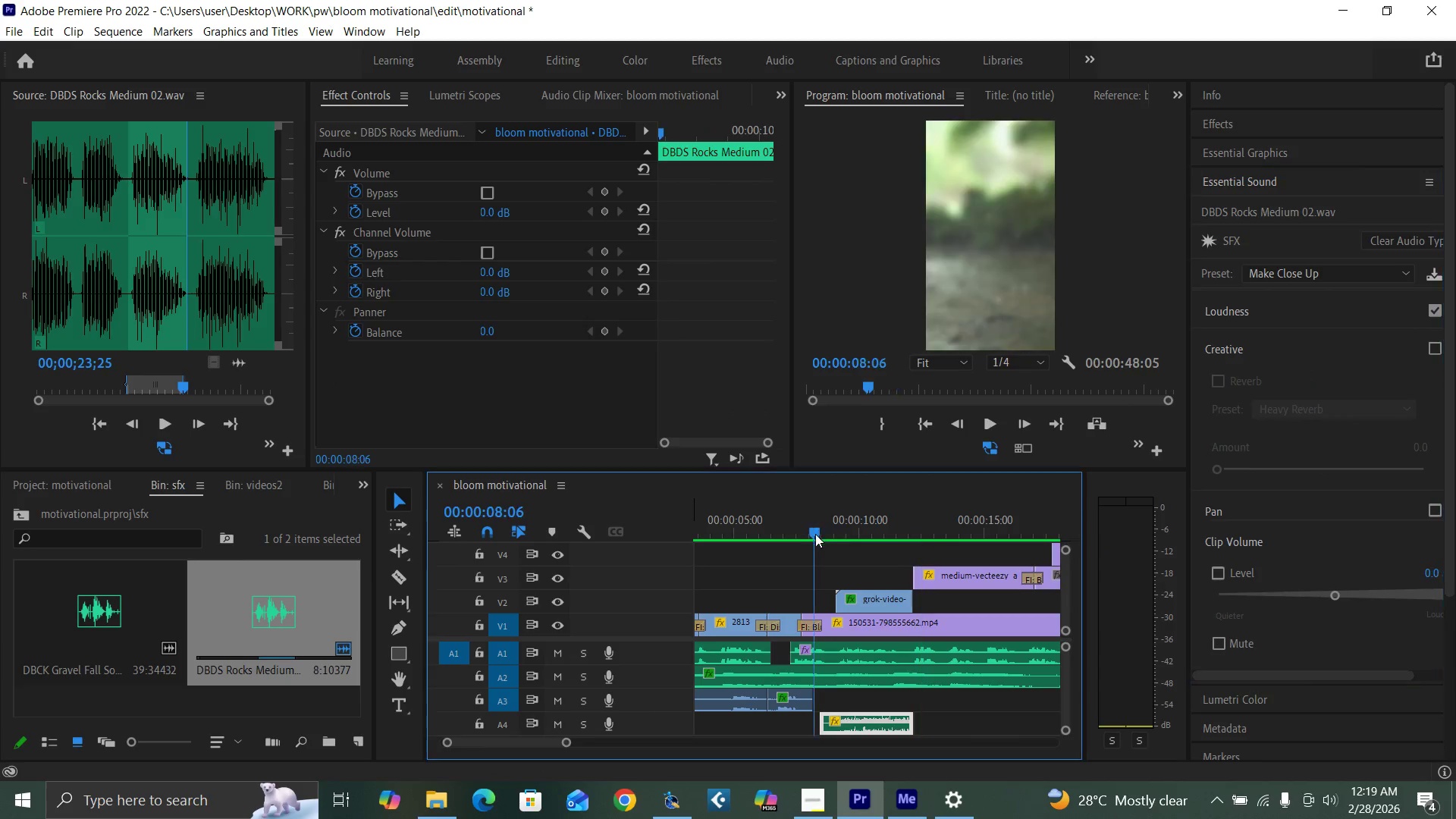 
key(Space)
 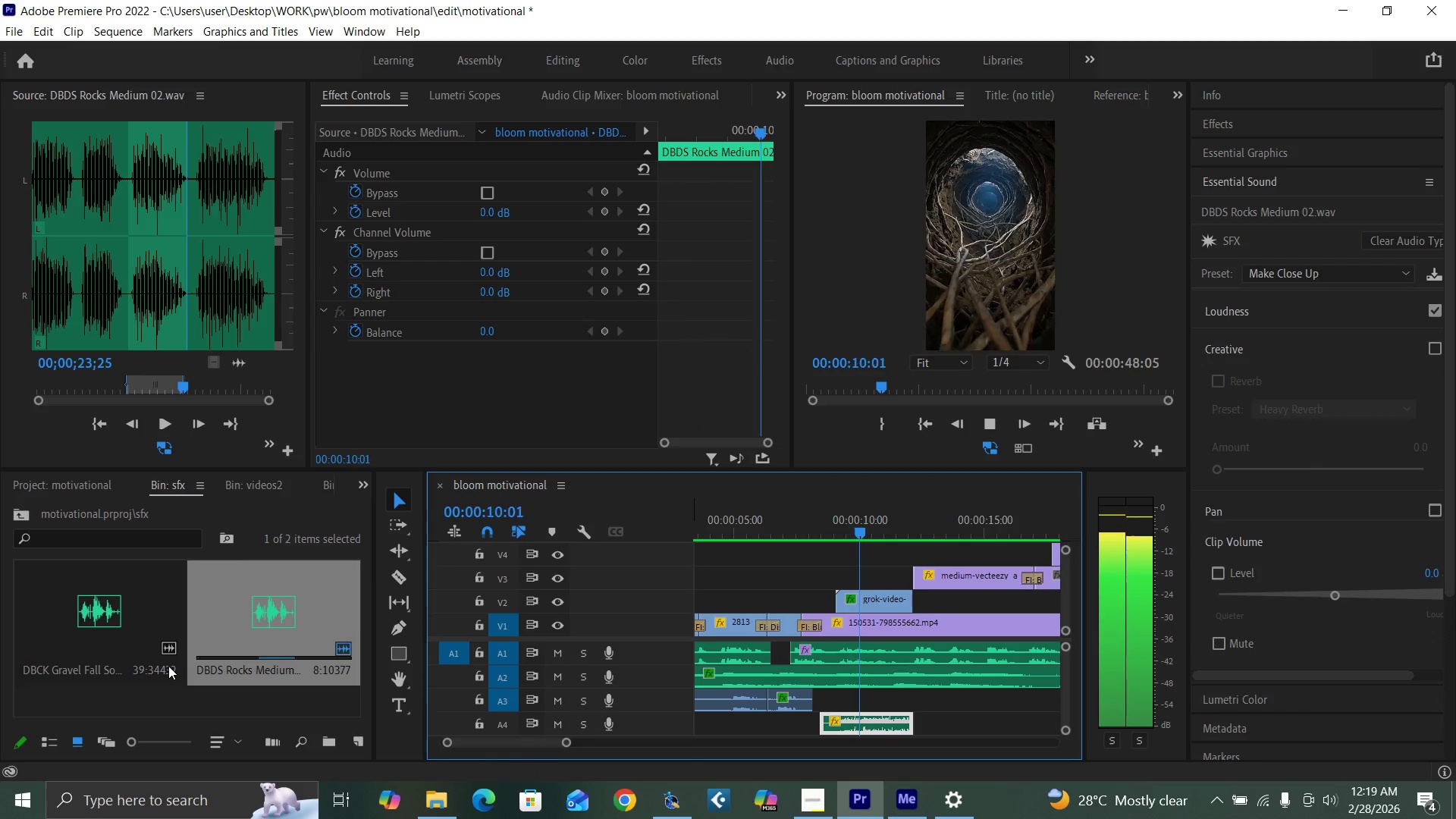 
key(Space)
 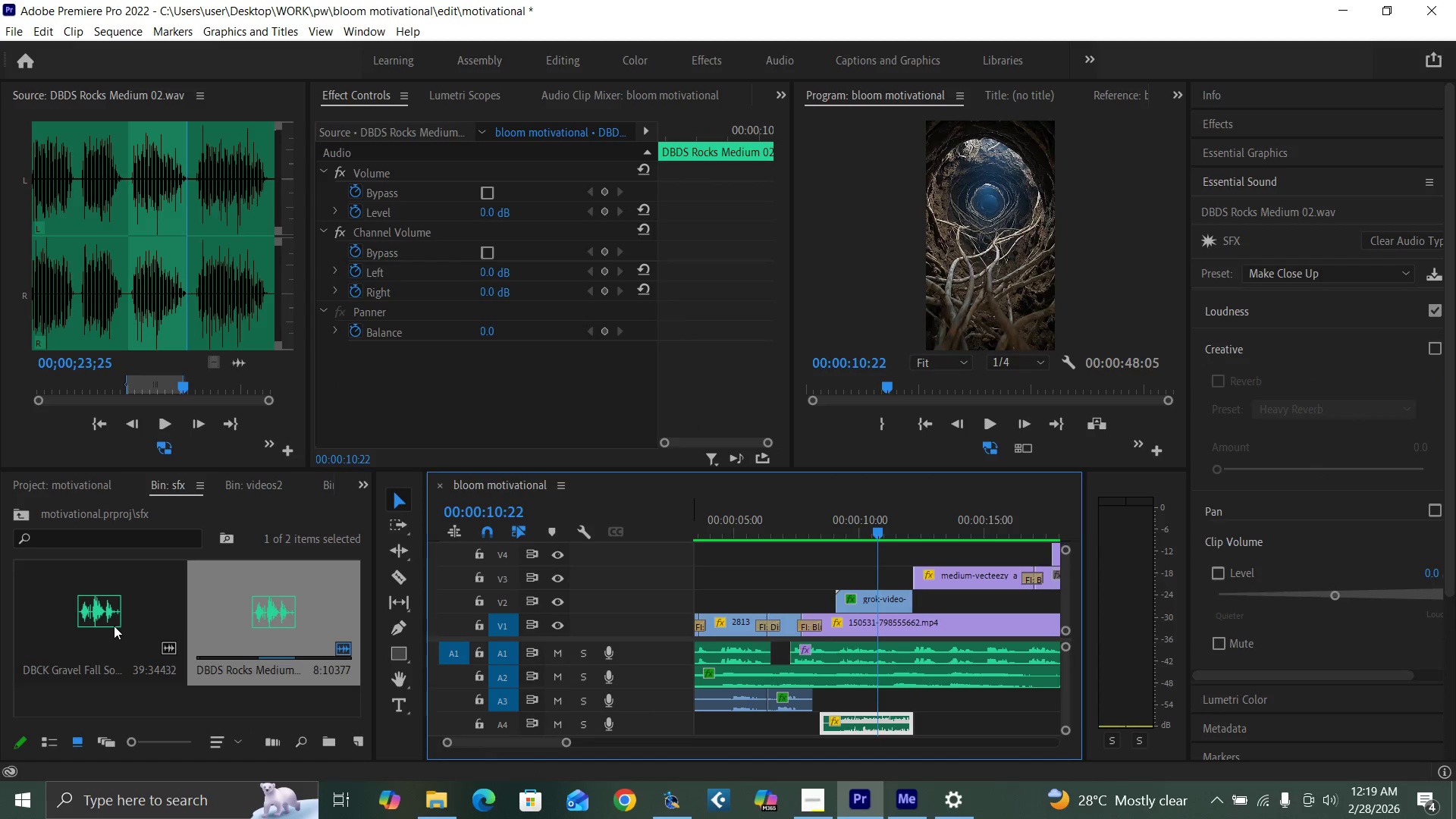 
double_click([113, 626])
 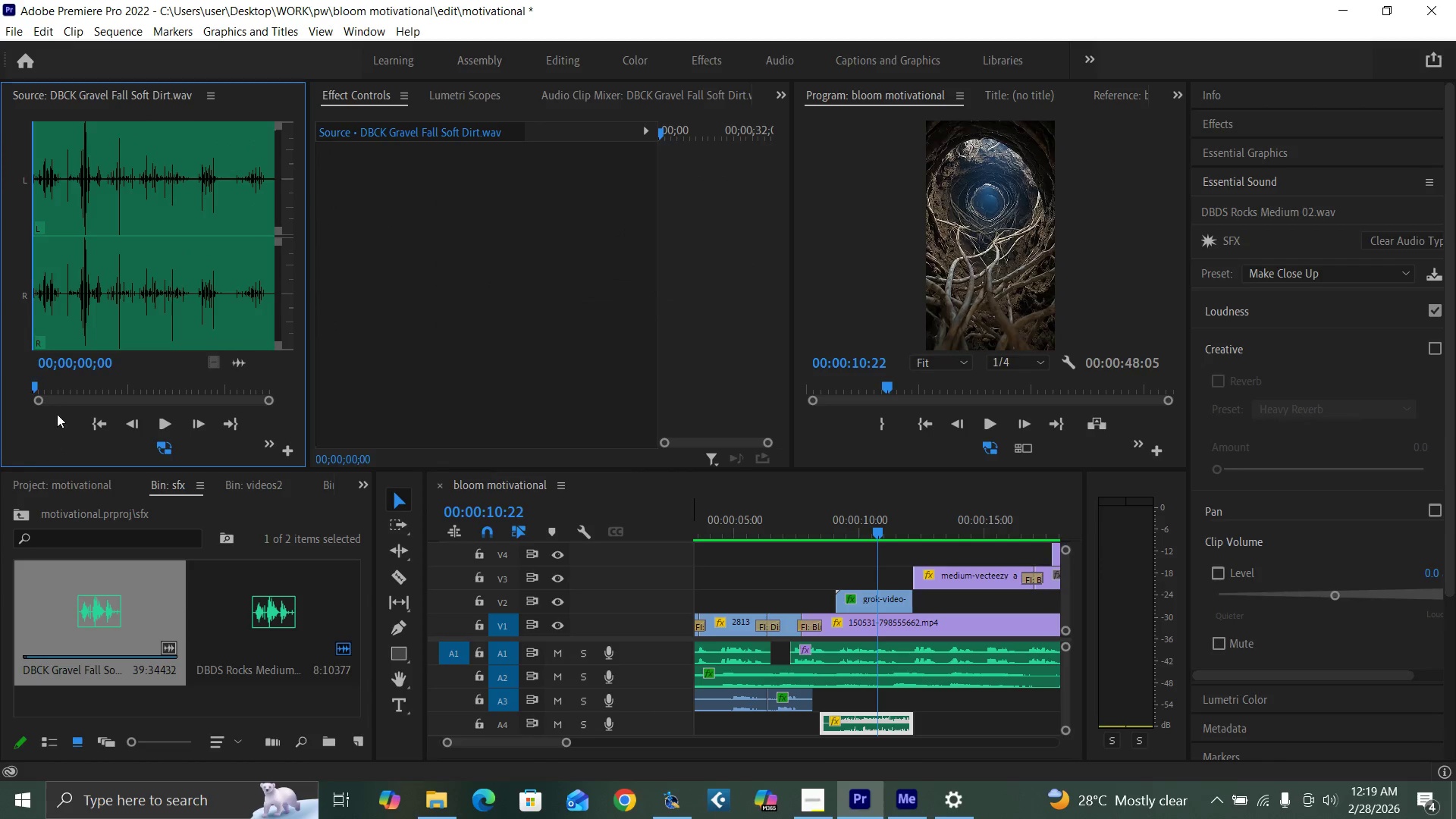 
left_click_drag(start_coordinate=[54, 388], to_coordinate=[72, 394])
 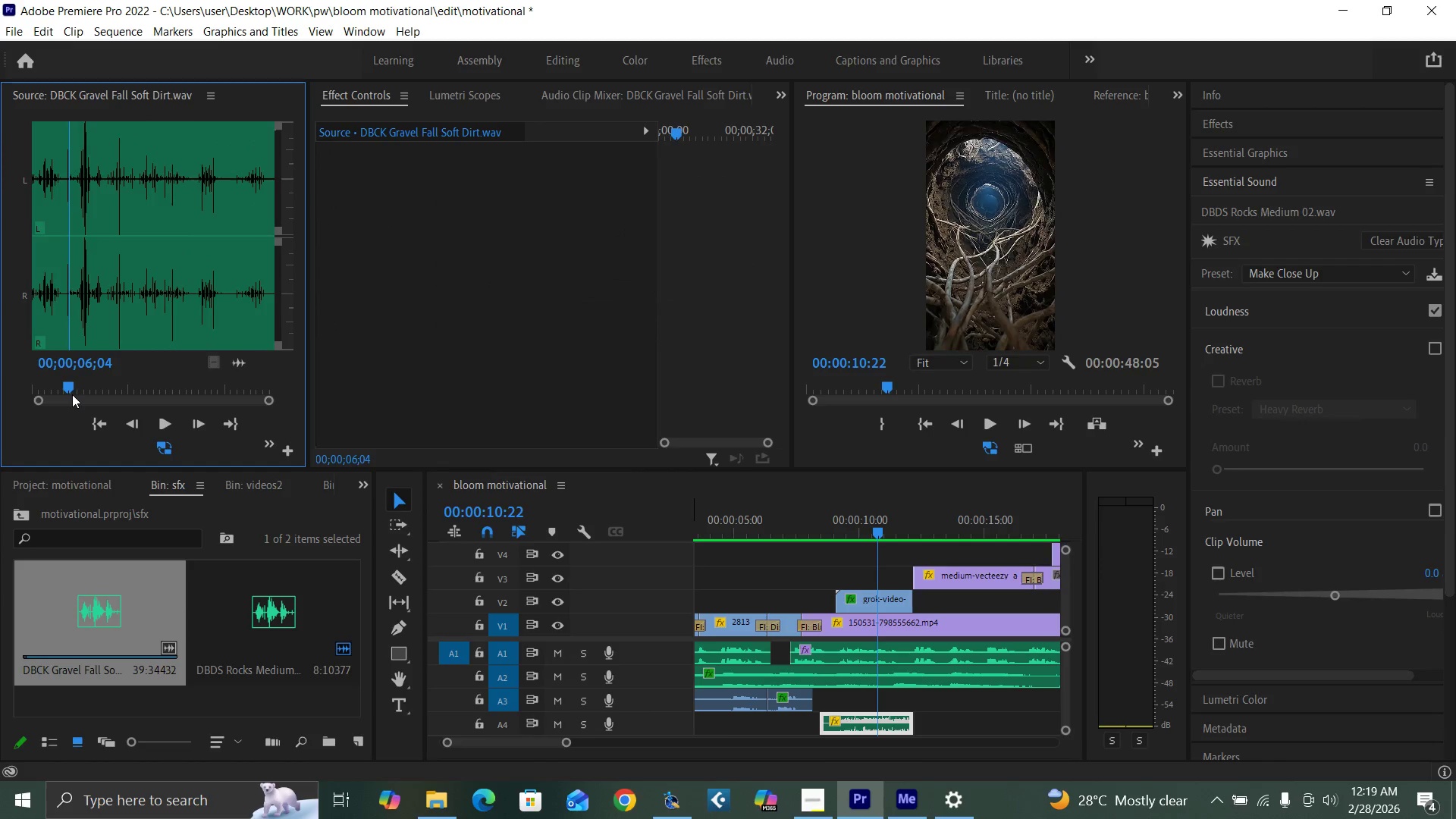 
key(Space)
 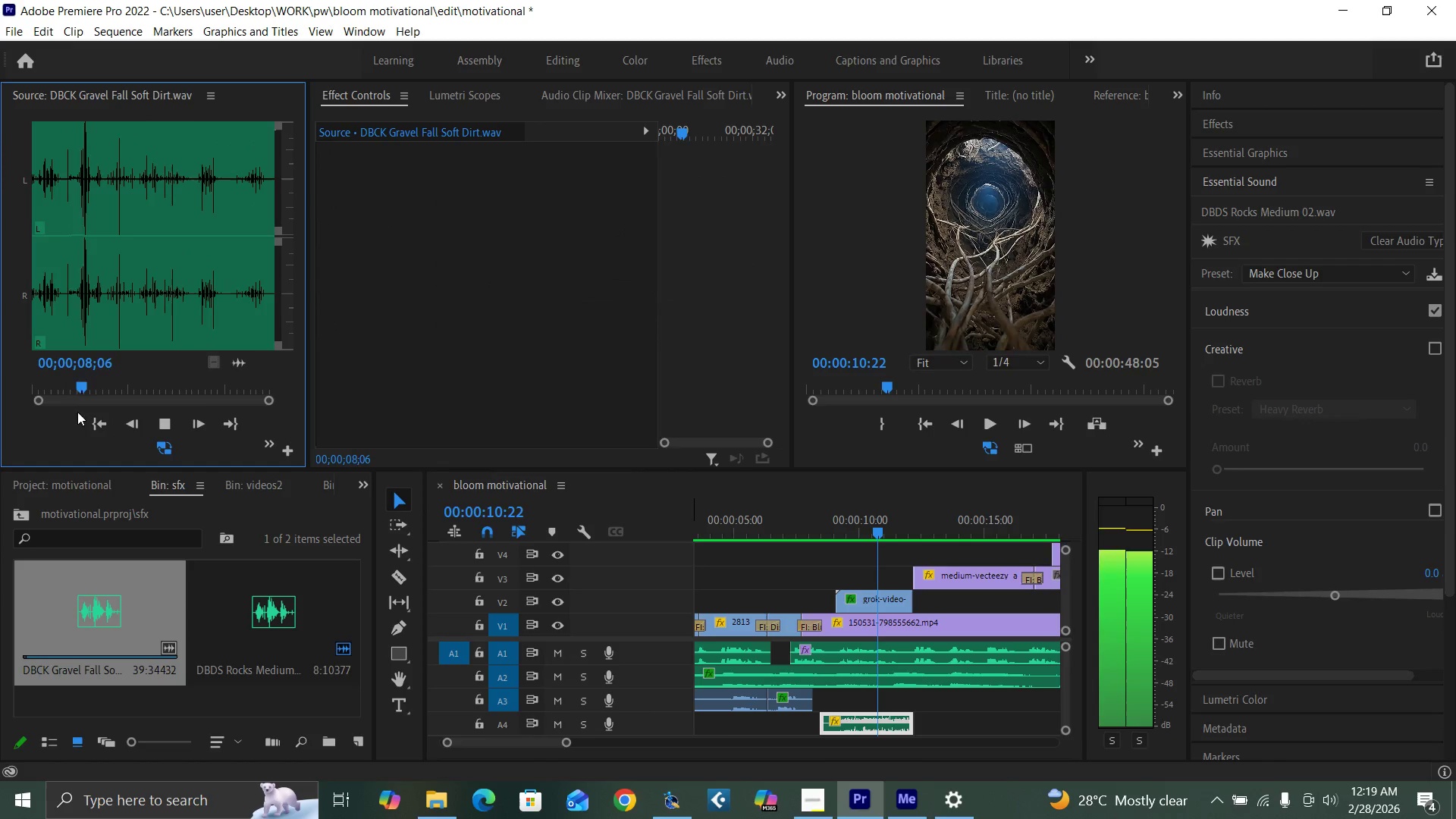 
left_click_drag(start_coordinate=[84, 384], to_coordinate=[74, 379])
 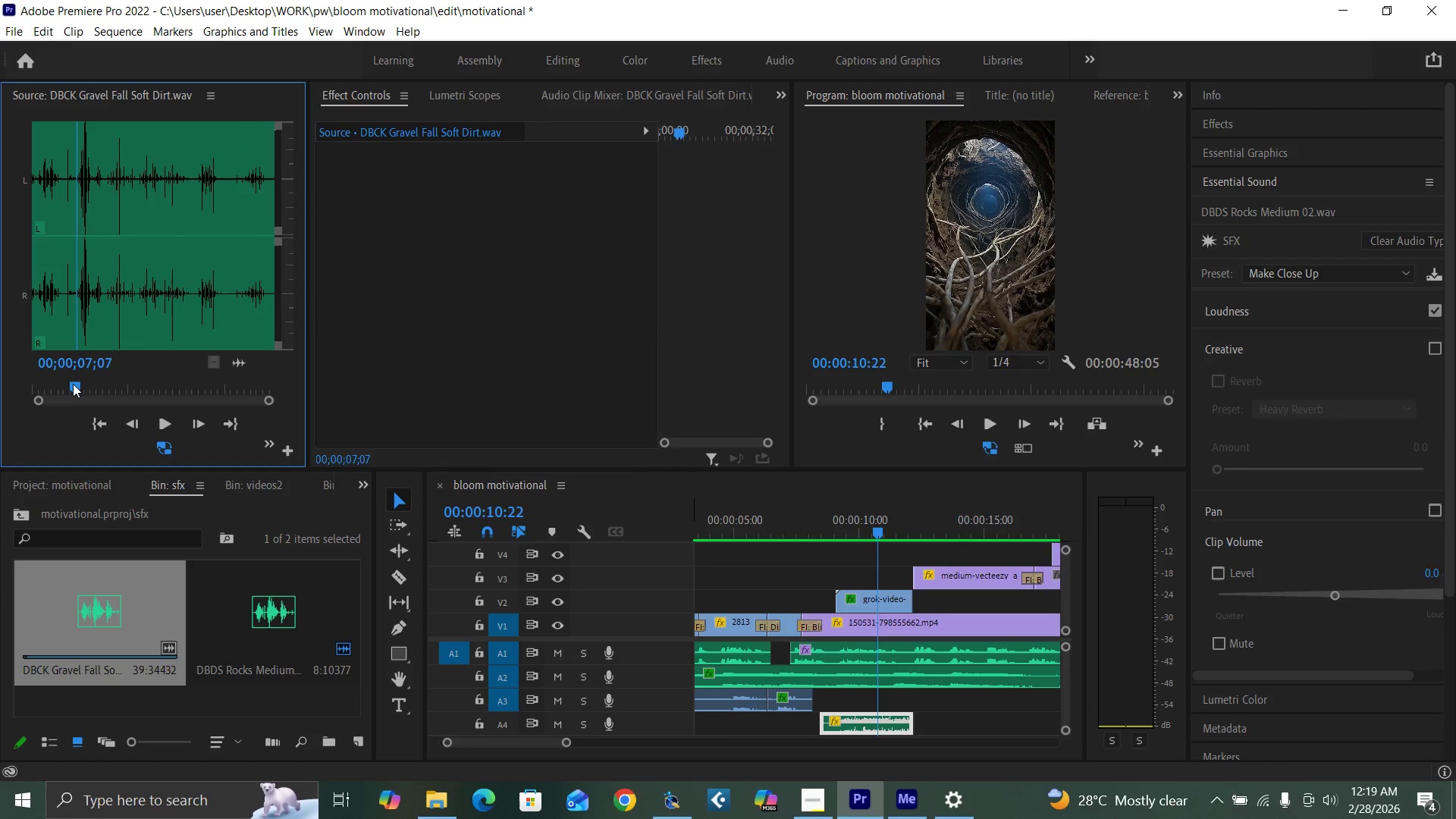 
key(I)
 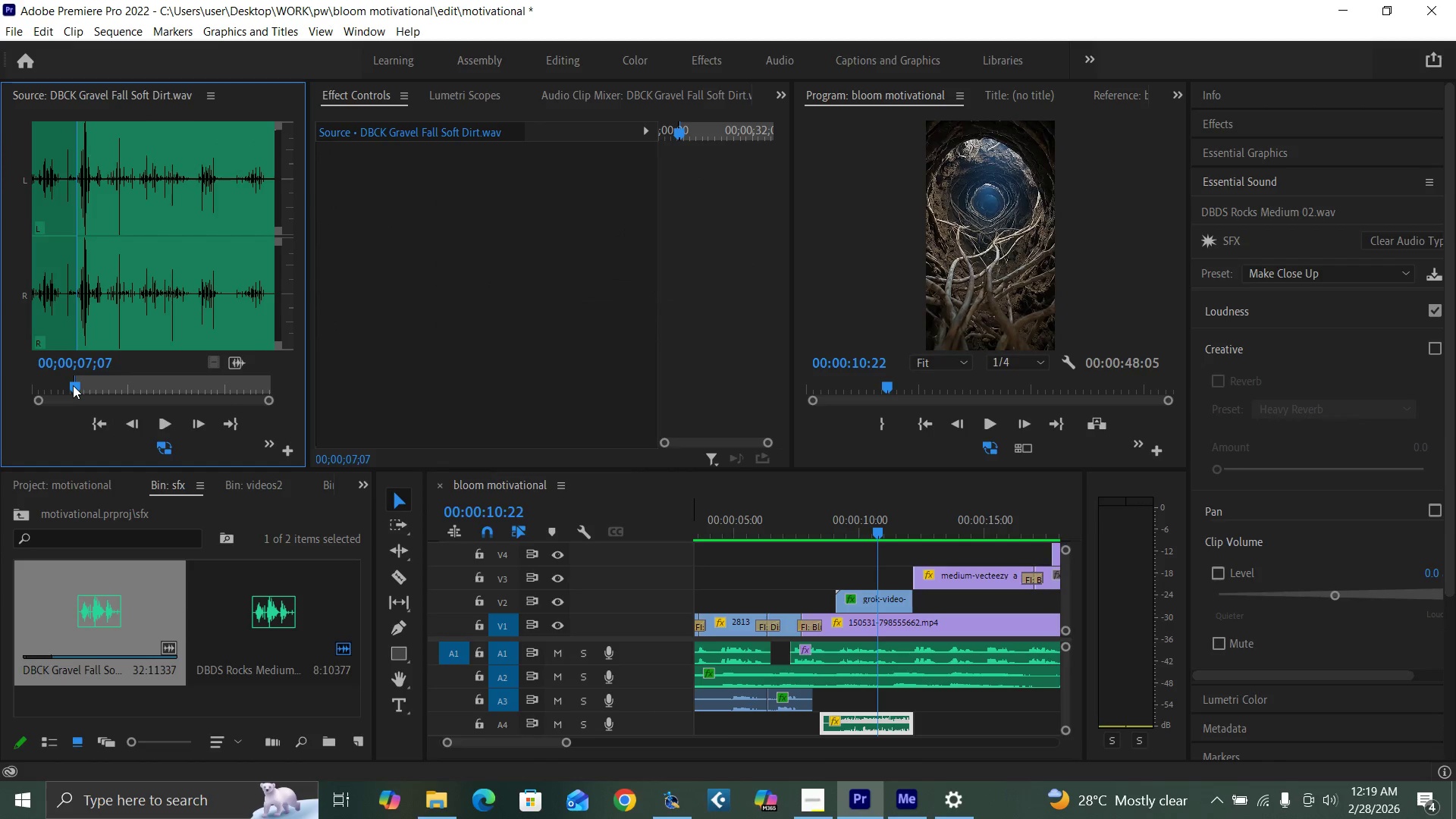 
key(Space)
 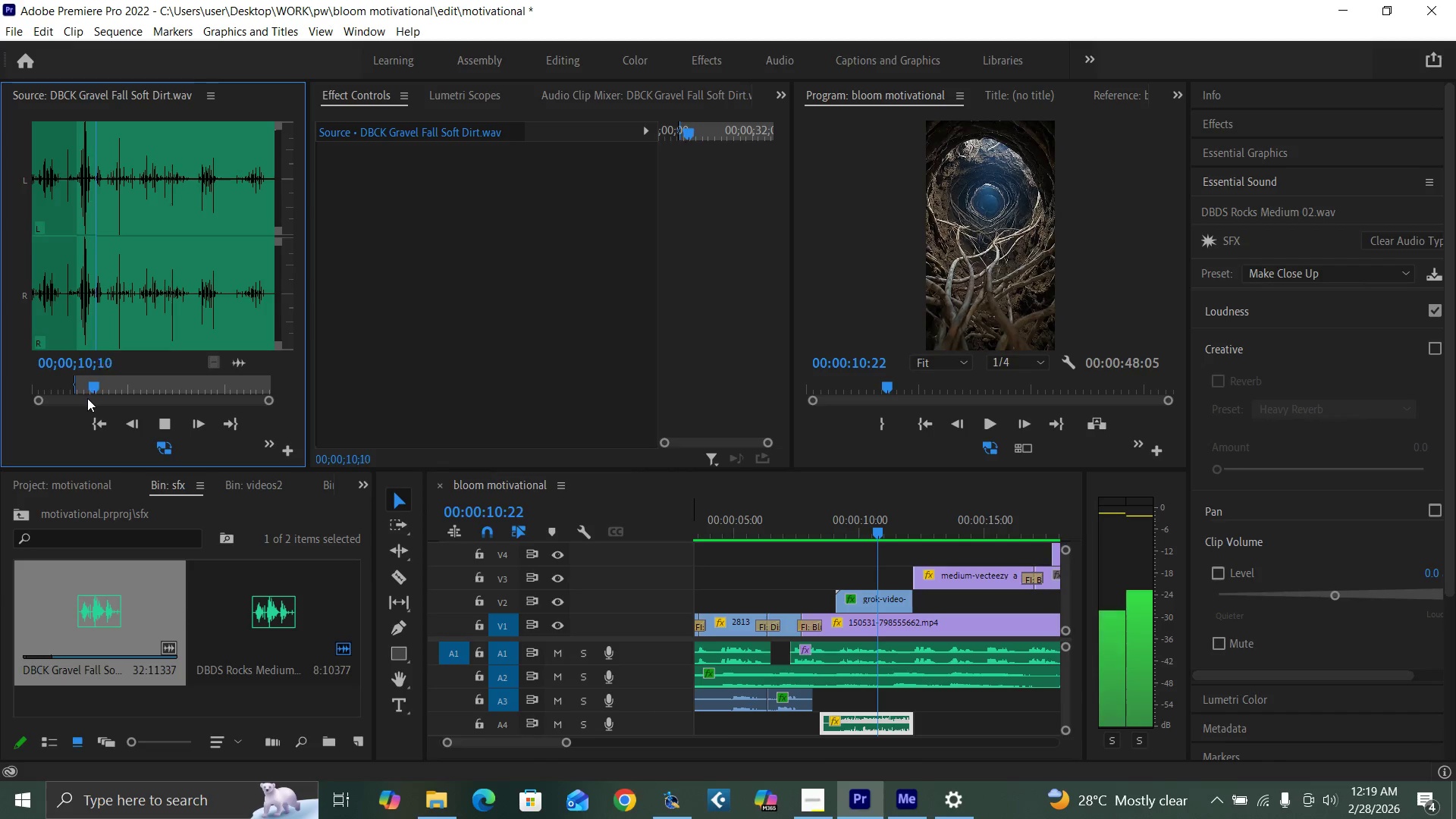 
key(Space)
 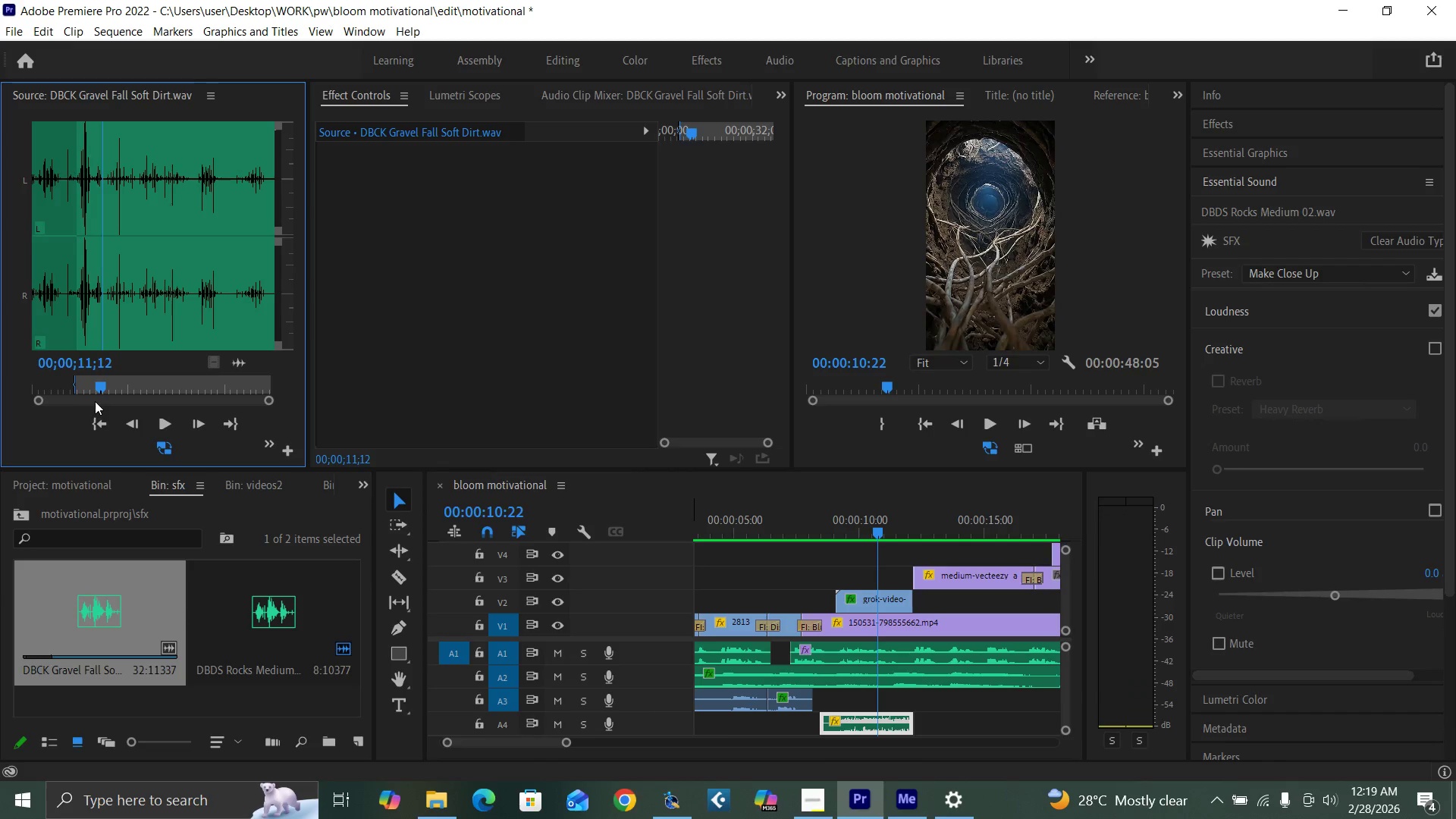 
key(O)
 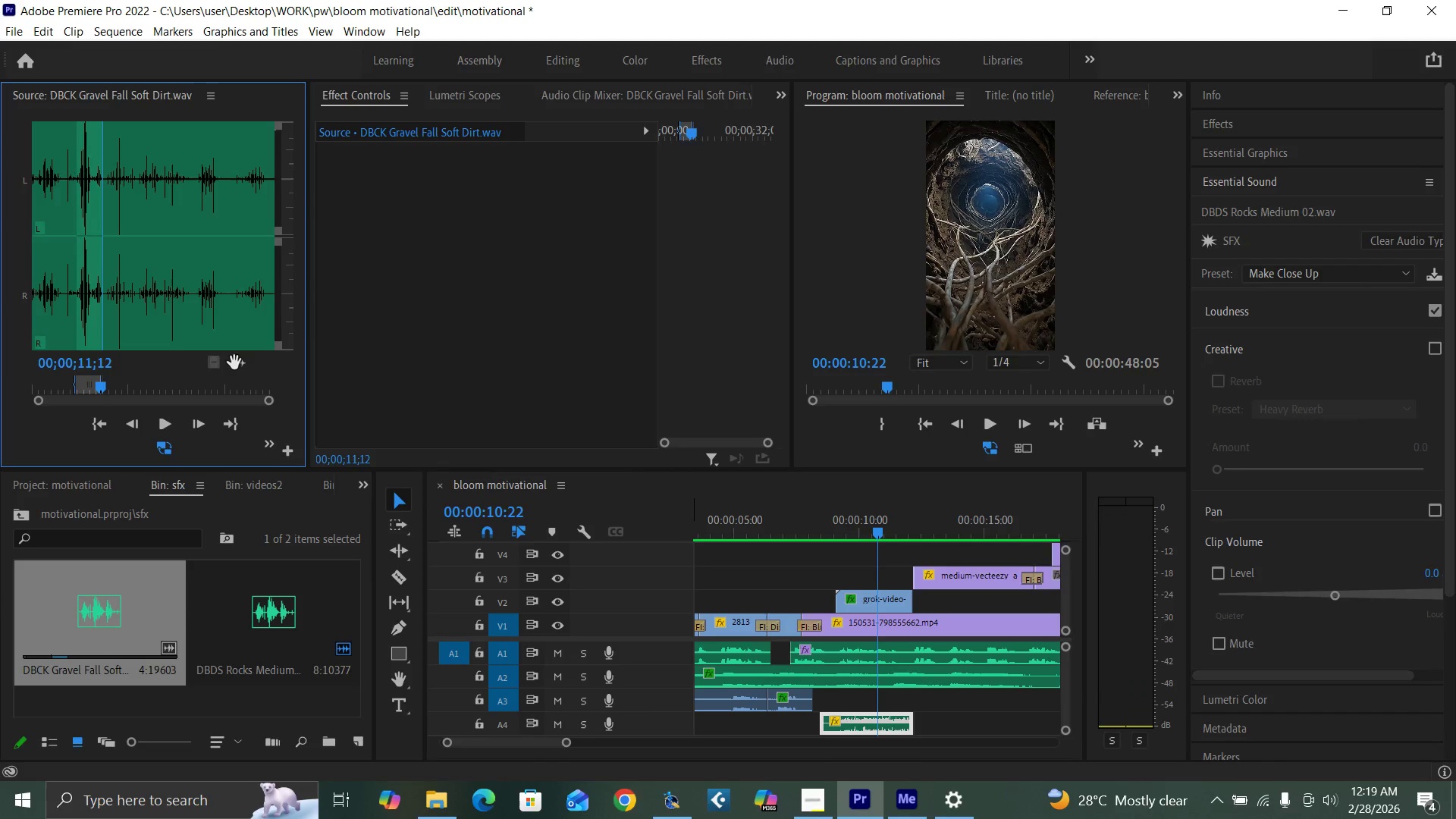 
left_click_drag(start_coordinate=[234, 362], to_coordinate=[849, 698])
 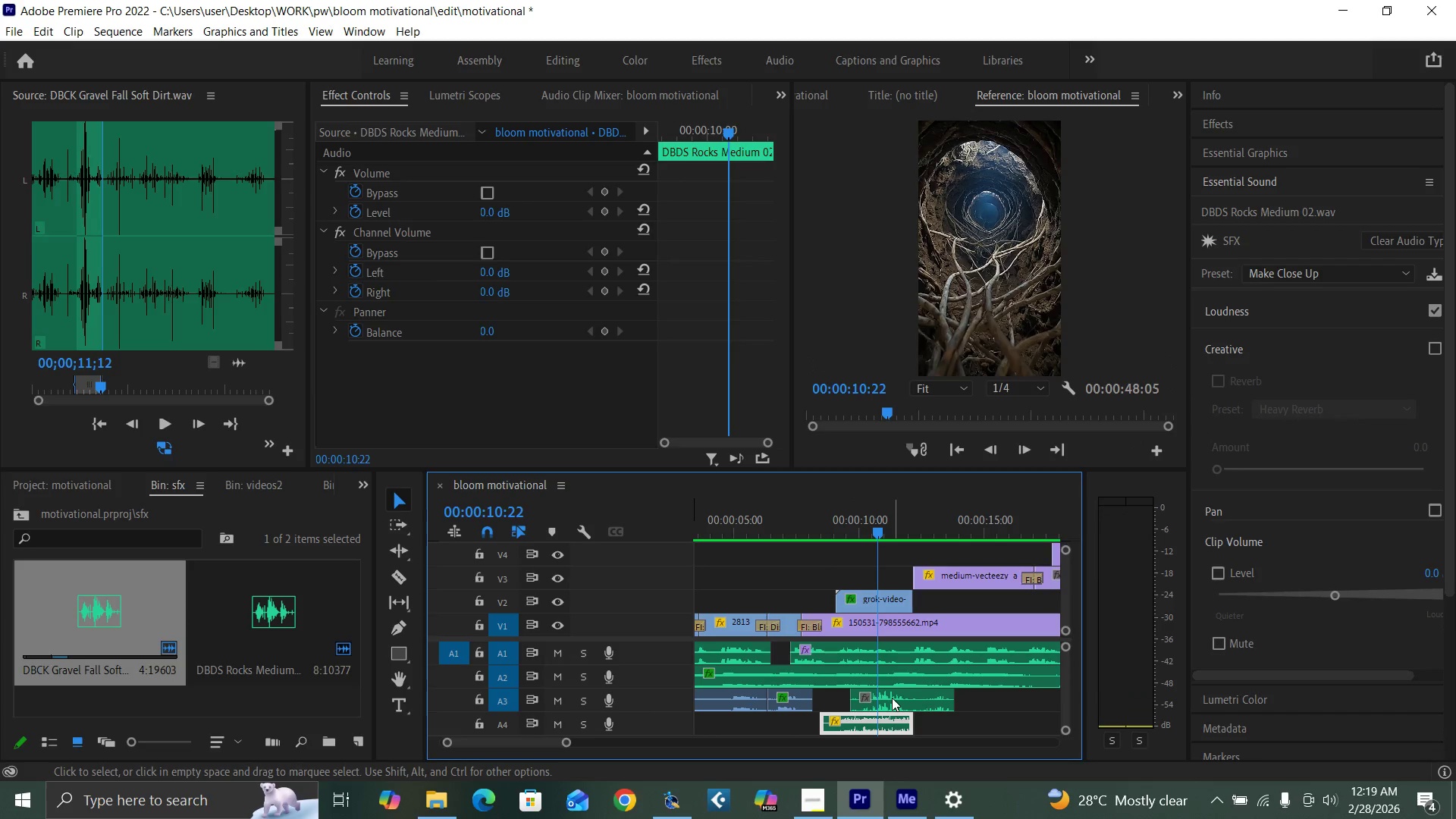 
left_click([893, 698])
 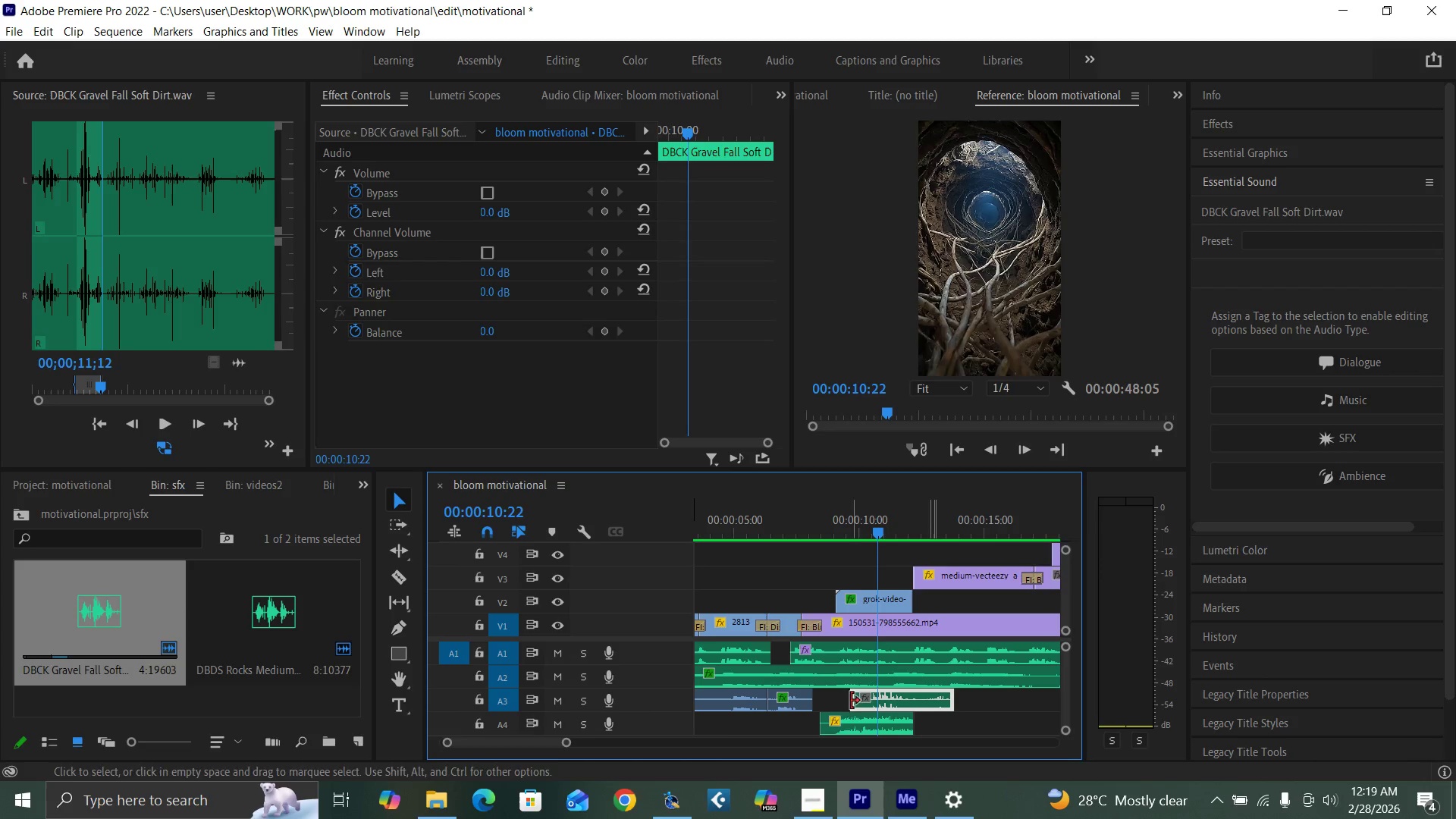 
left_click([867, 727])
 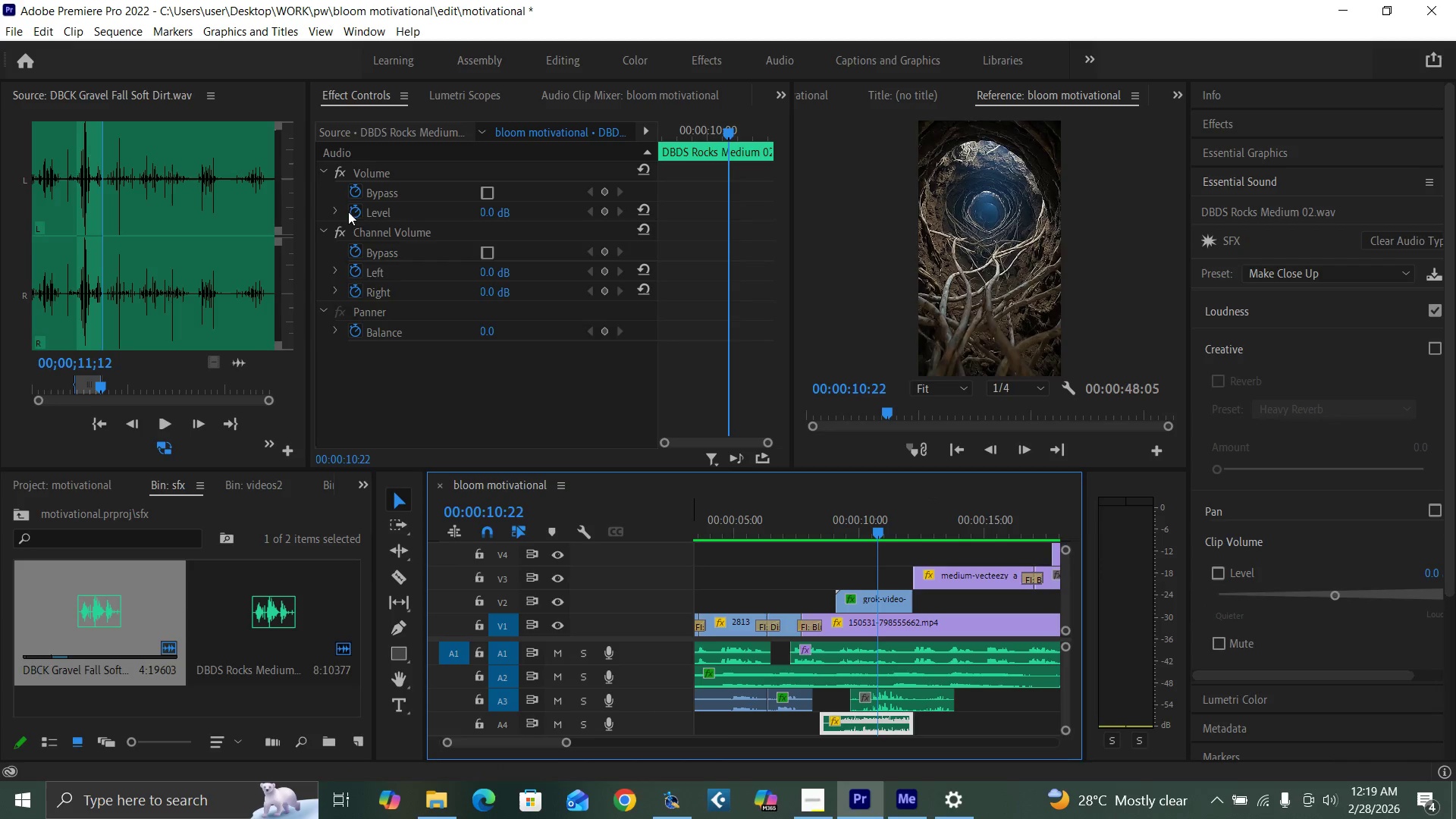 
left_click([354, 212])
 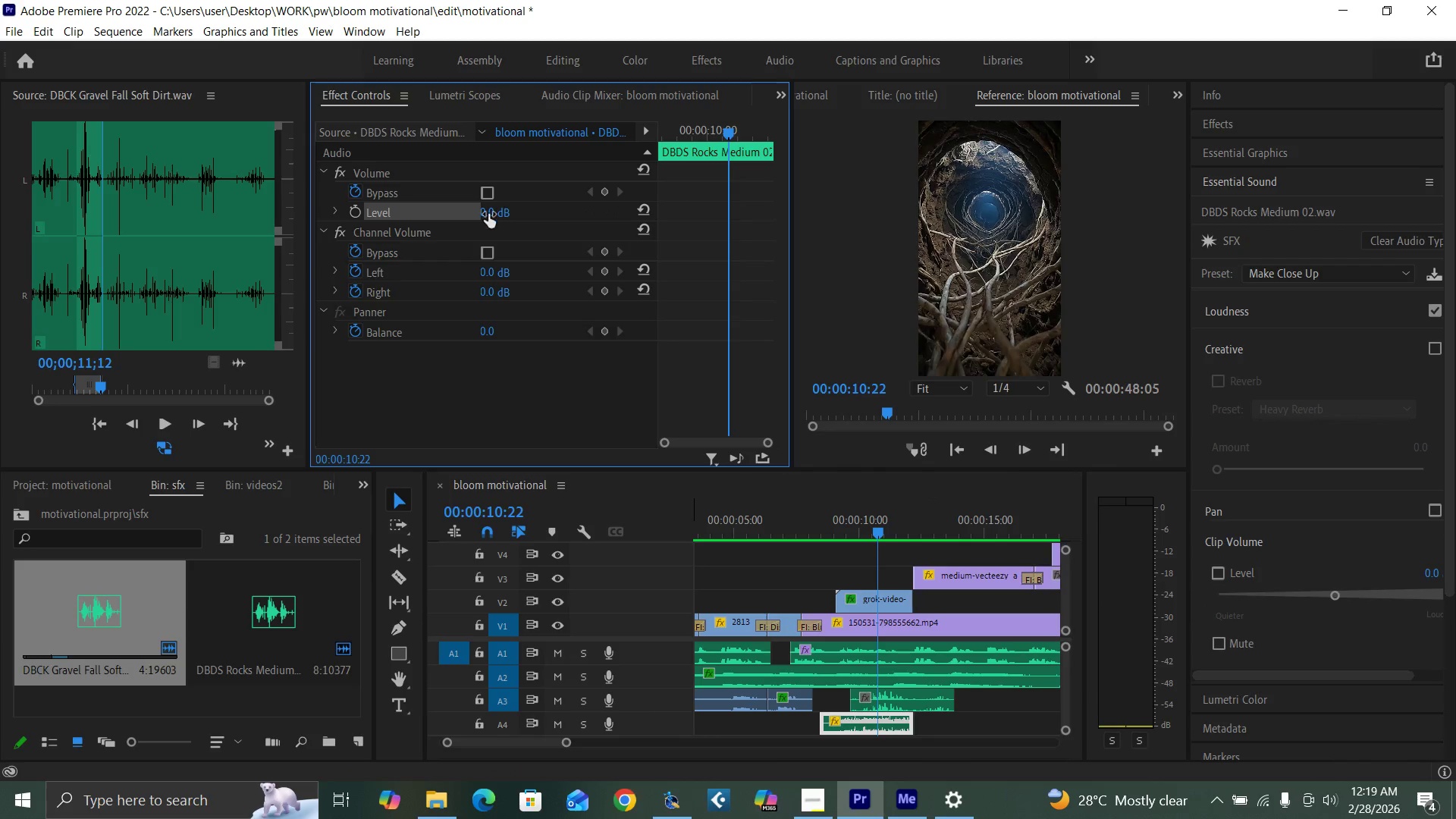 
left_click([488, 214])
 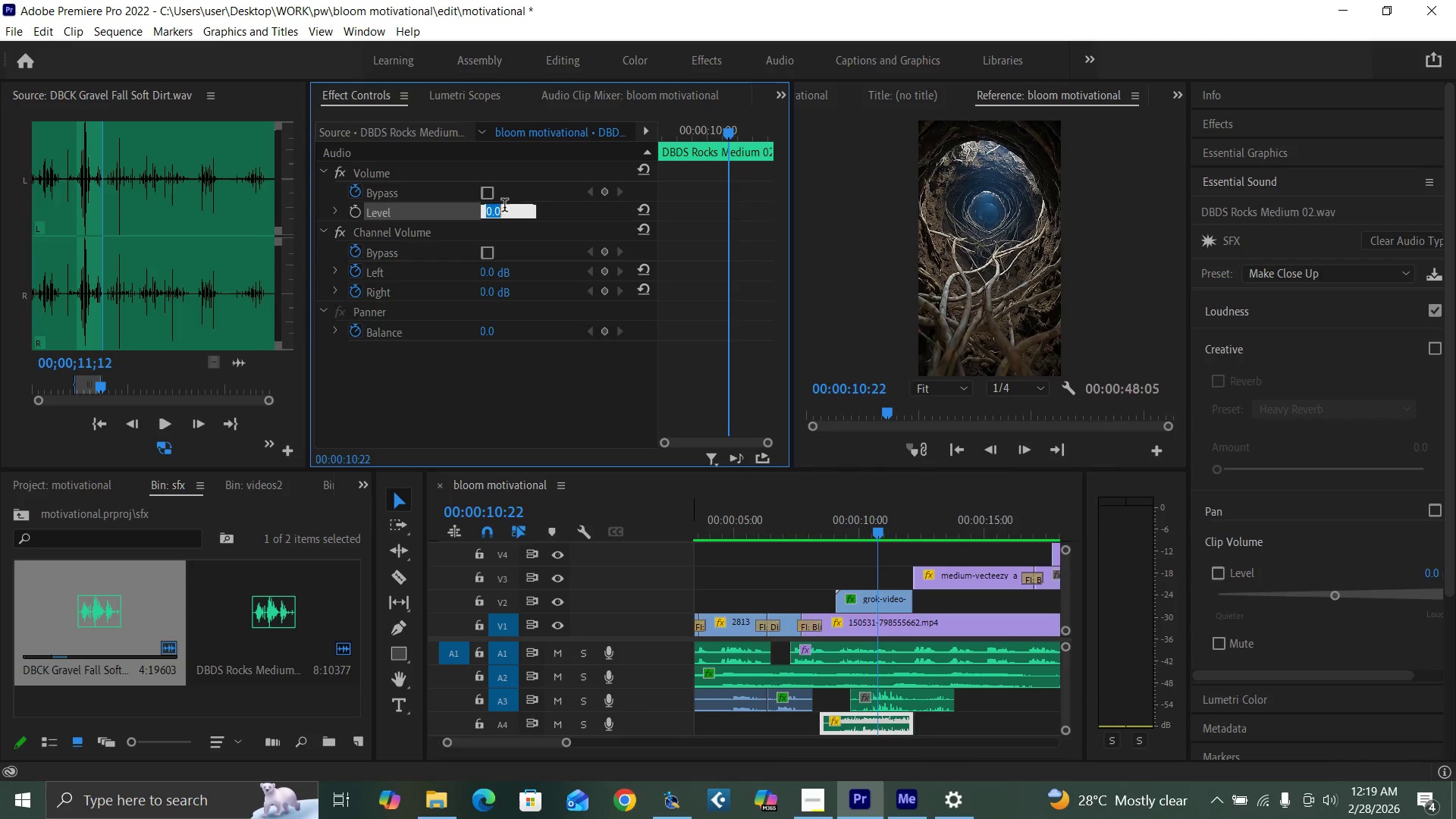 
type(-15)
 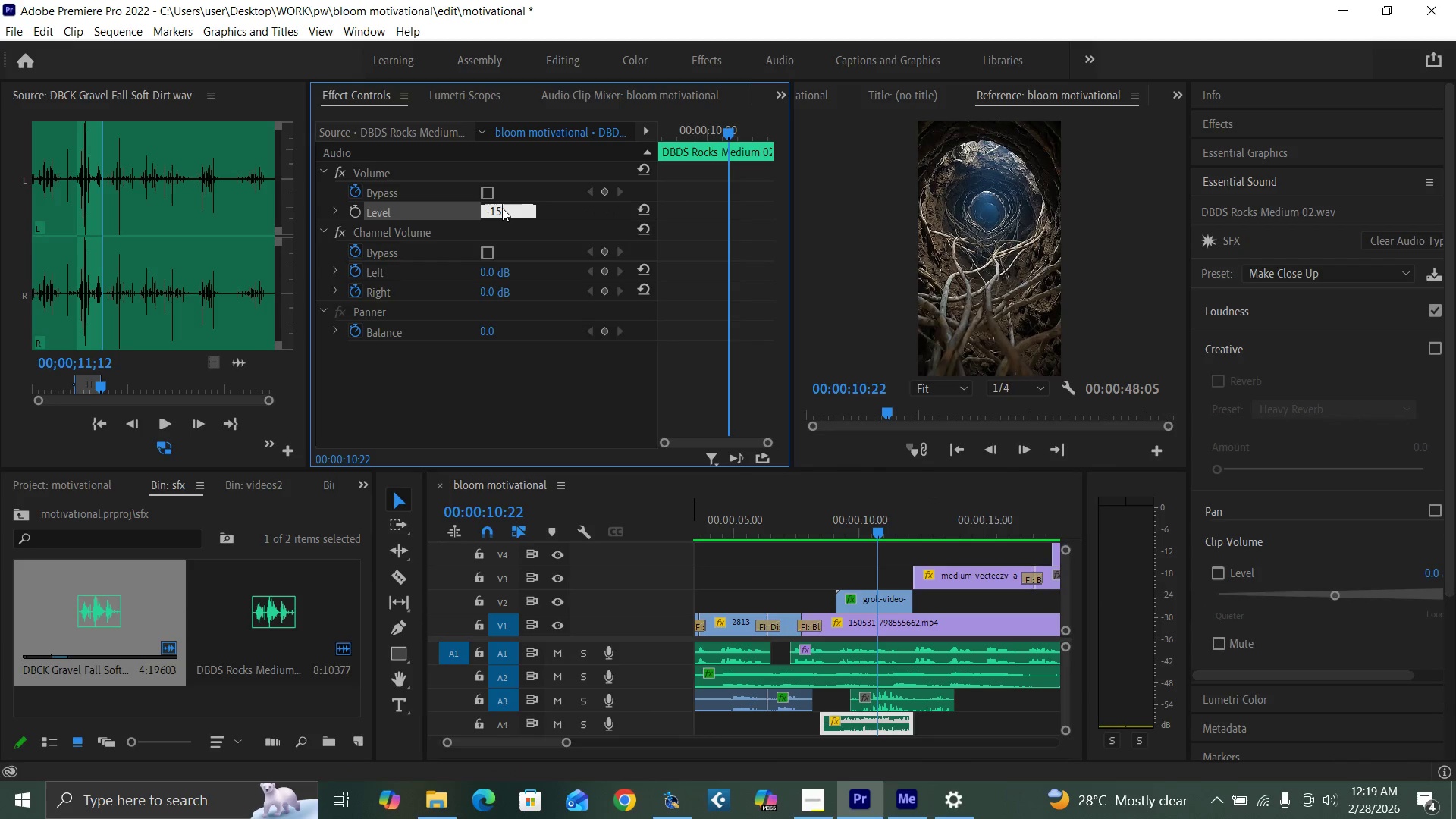 
key(Enter)
 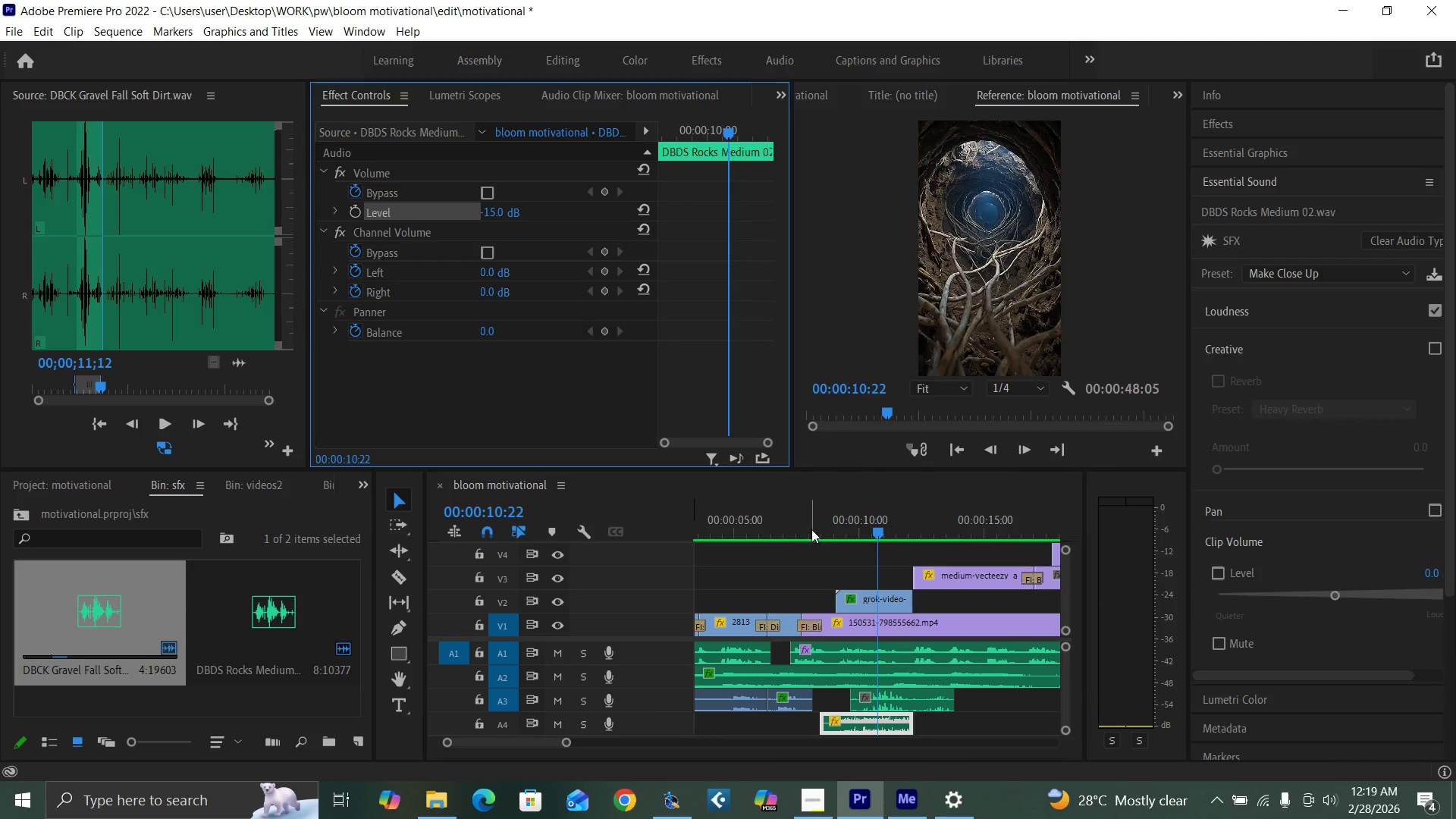 
key(Space)
 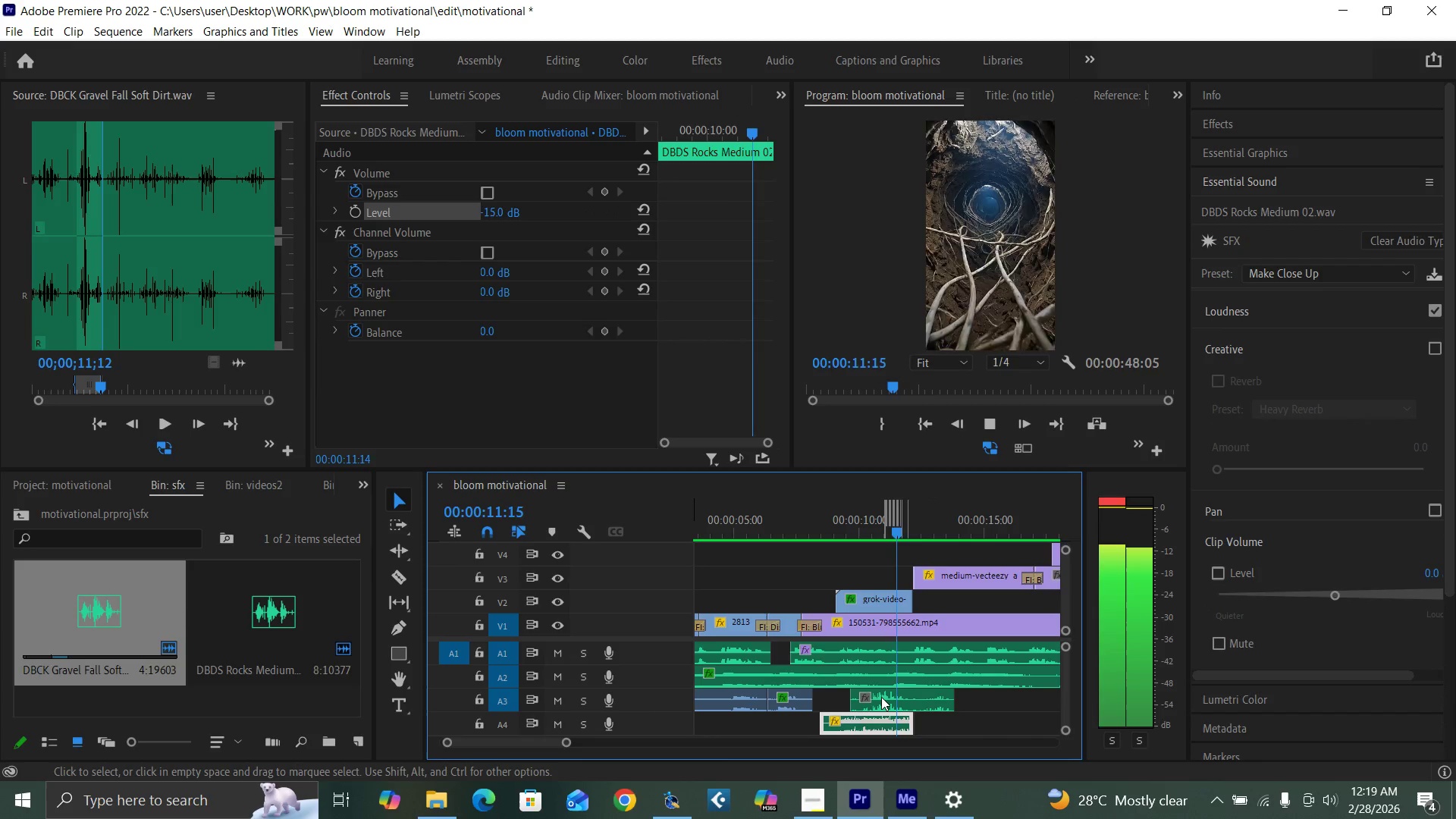 
wait(5.03)
 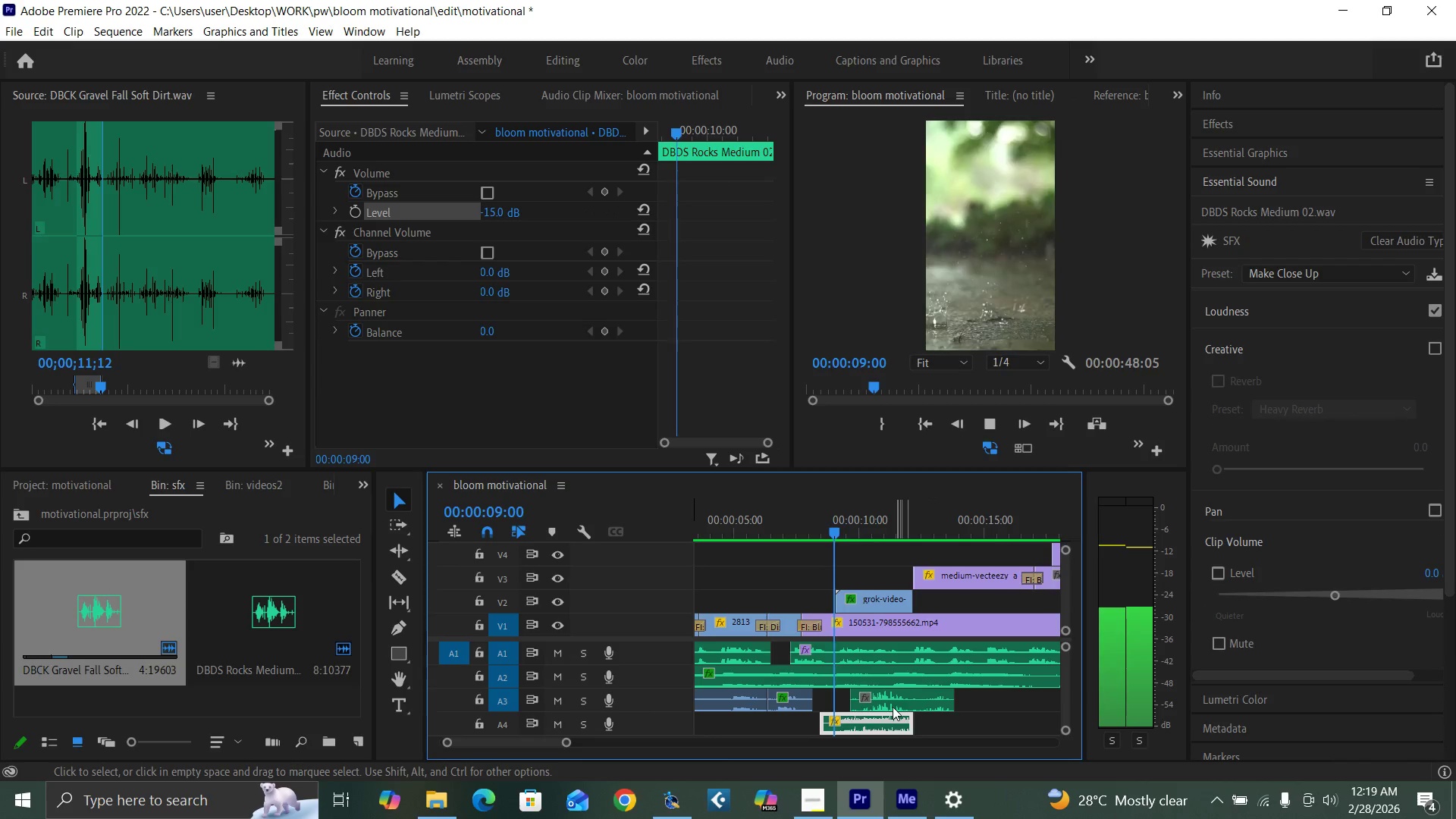 
key(Space)
 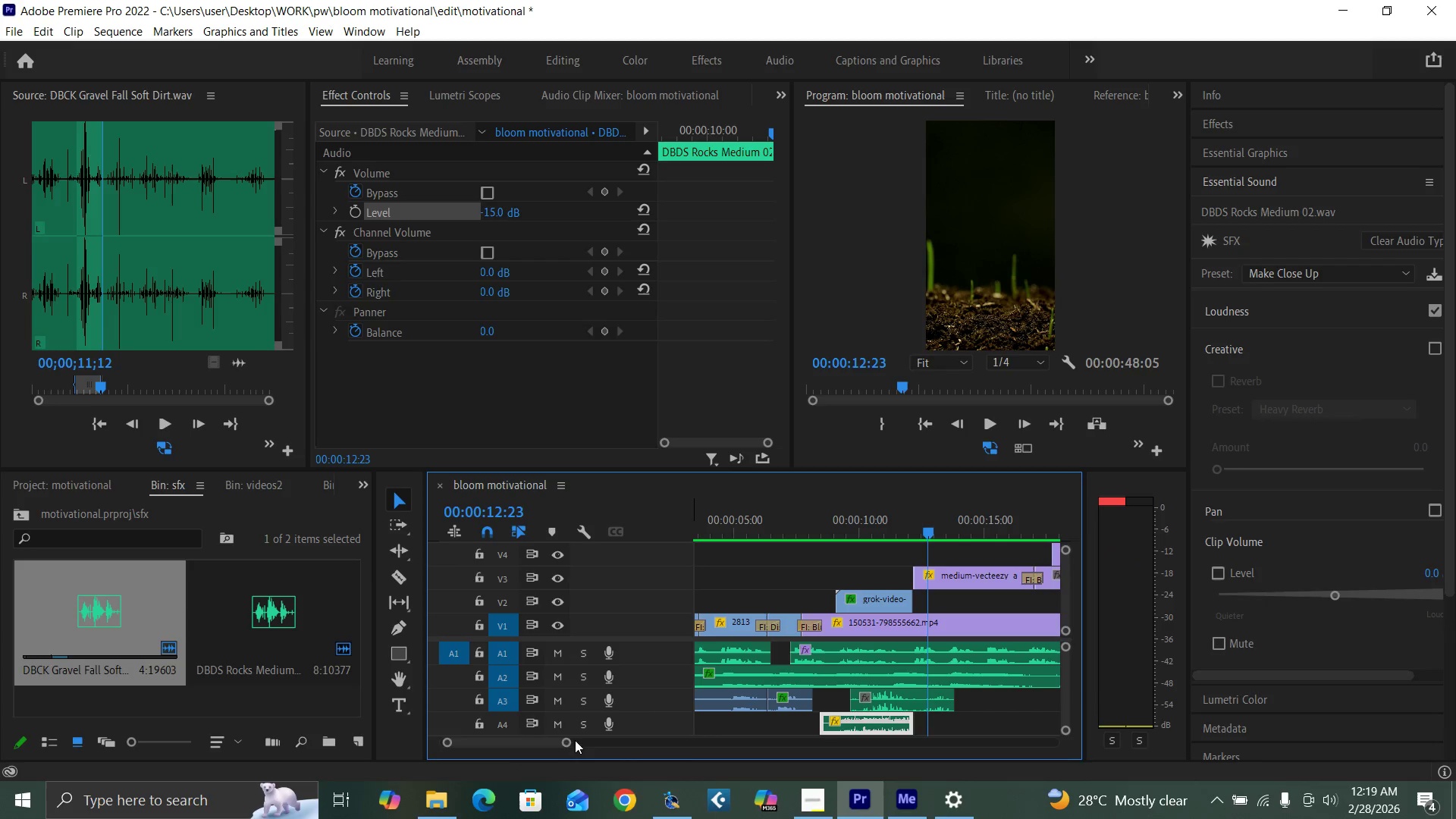 
left_click_drag(start_coordinate=[567, 740], to_coordinate=[559, 739])
 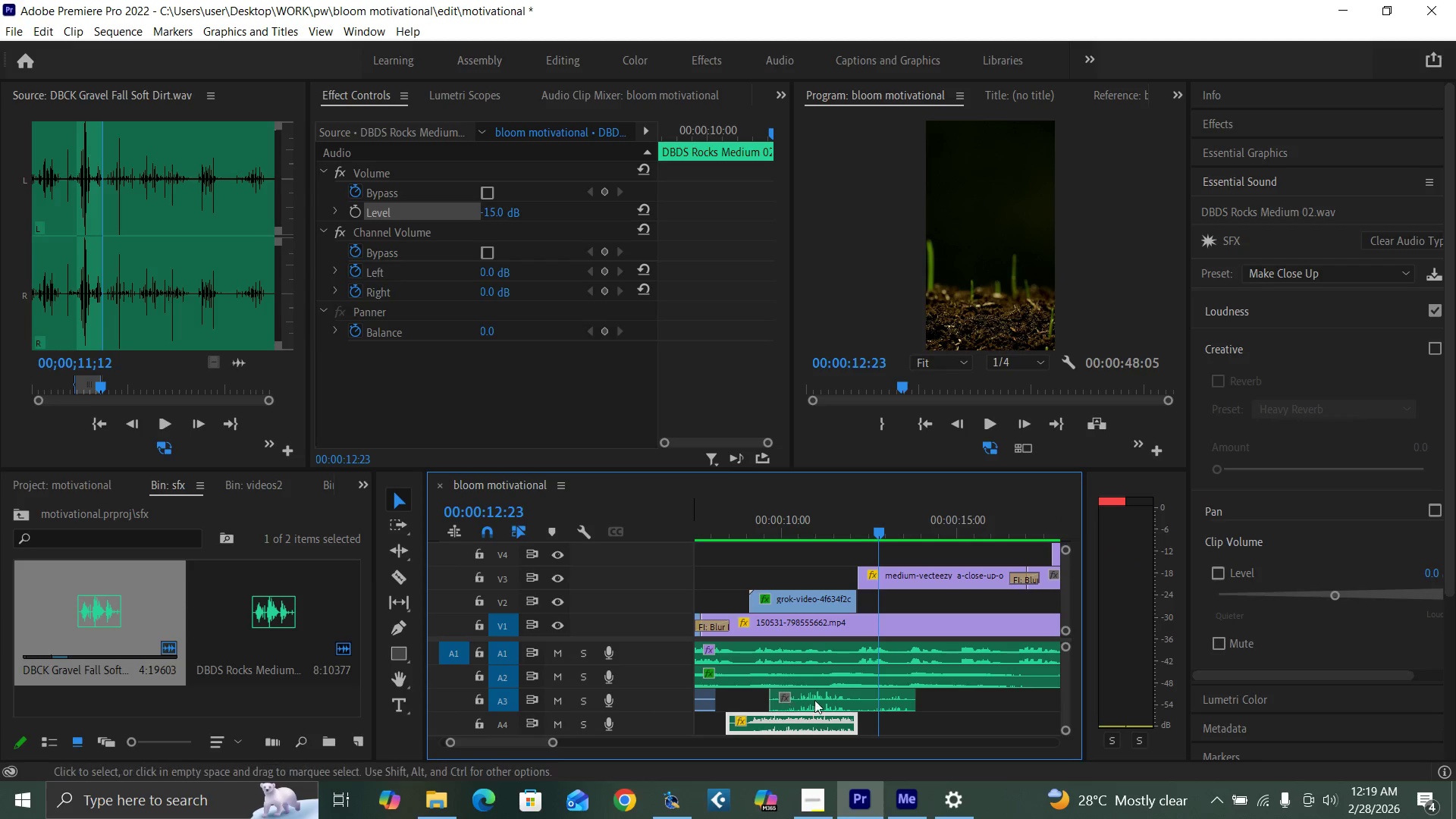 
key(Space)
 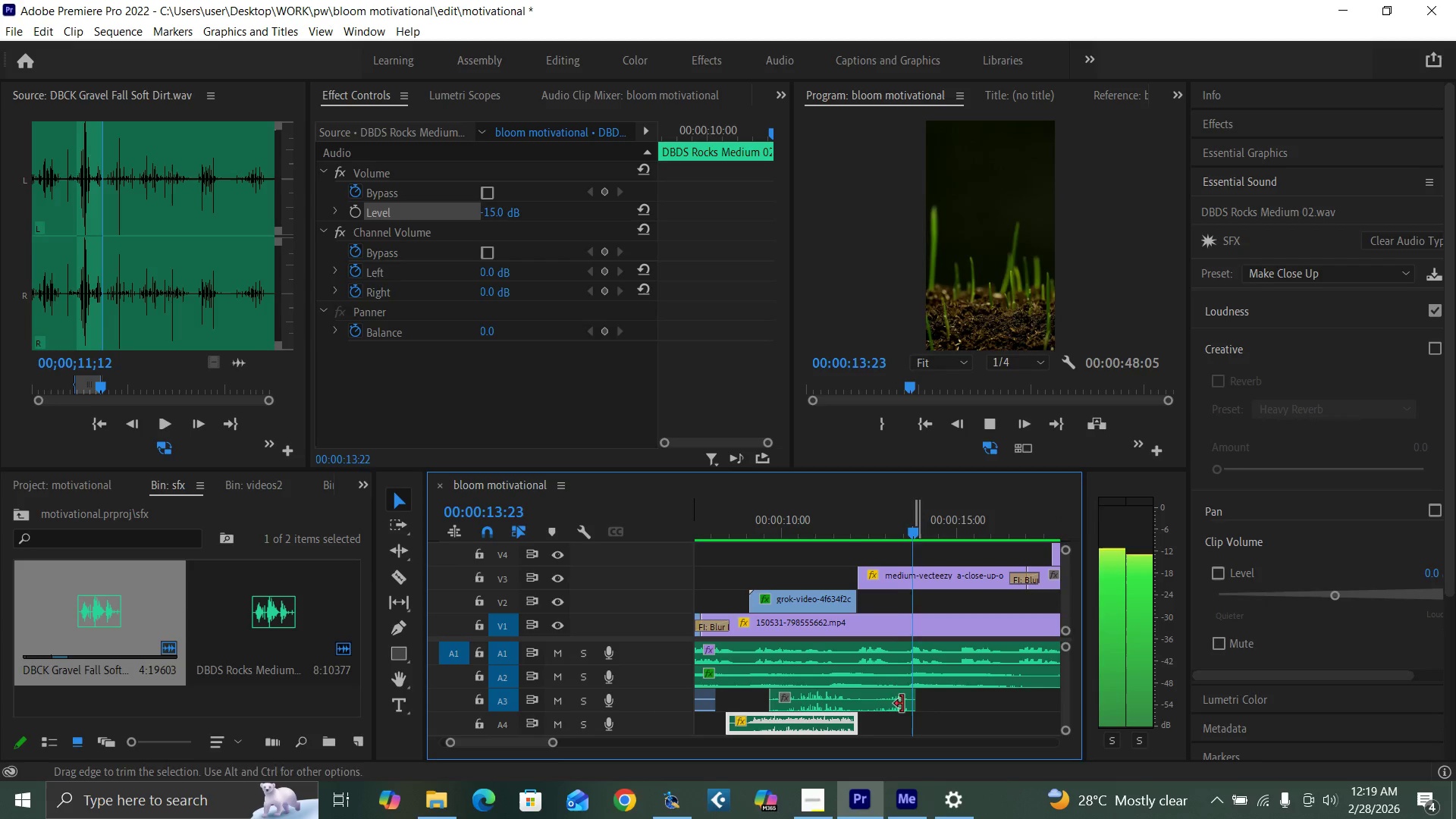 
key(Space)
 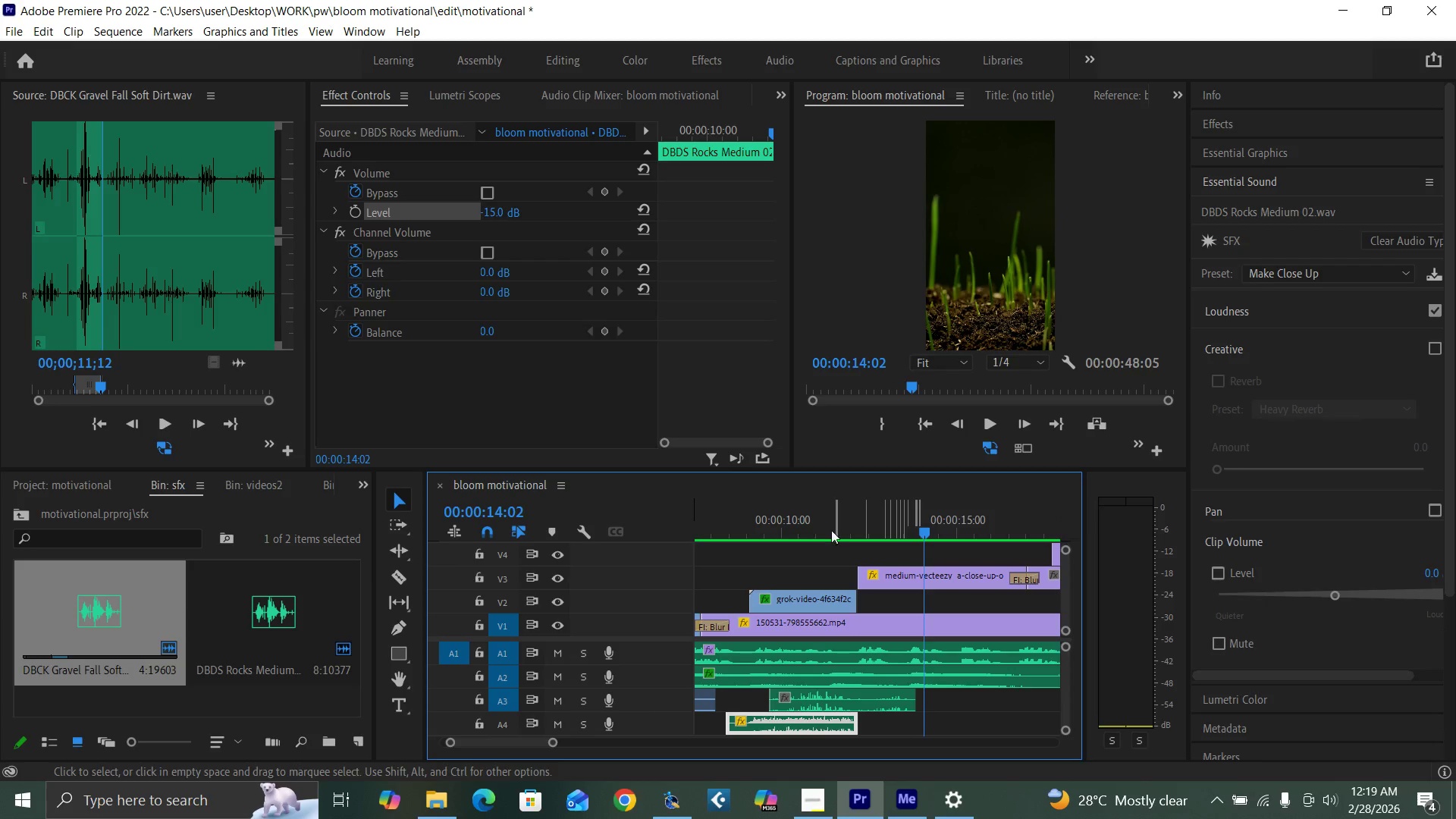 
left_click([832, 521])
 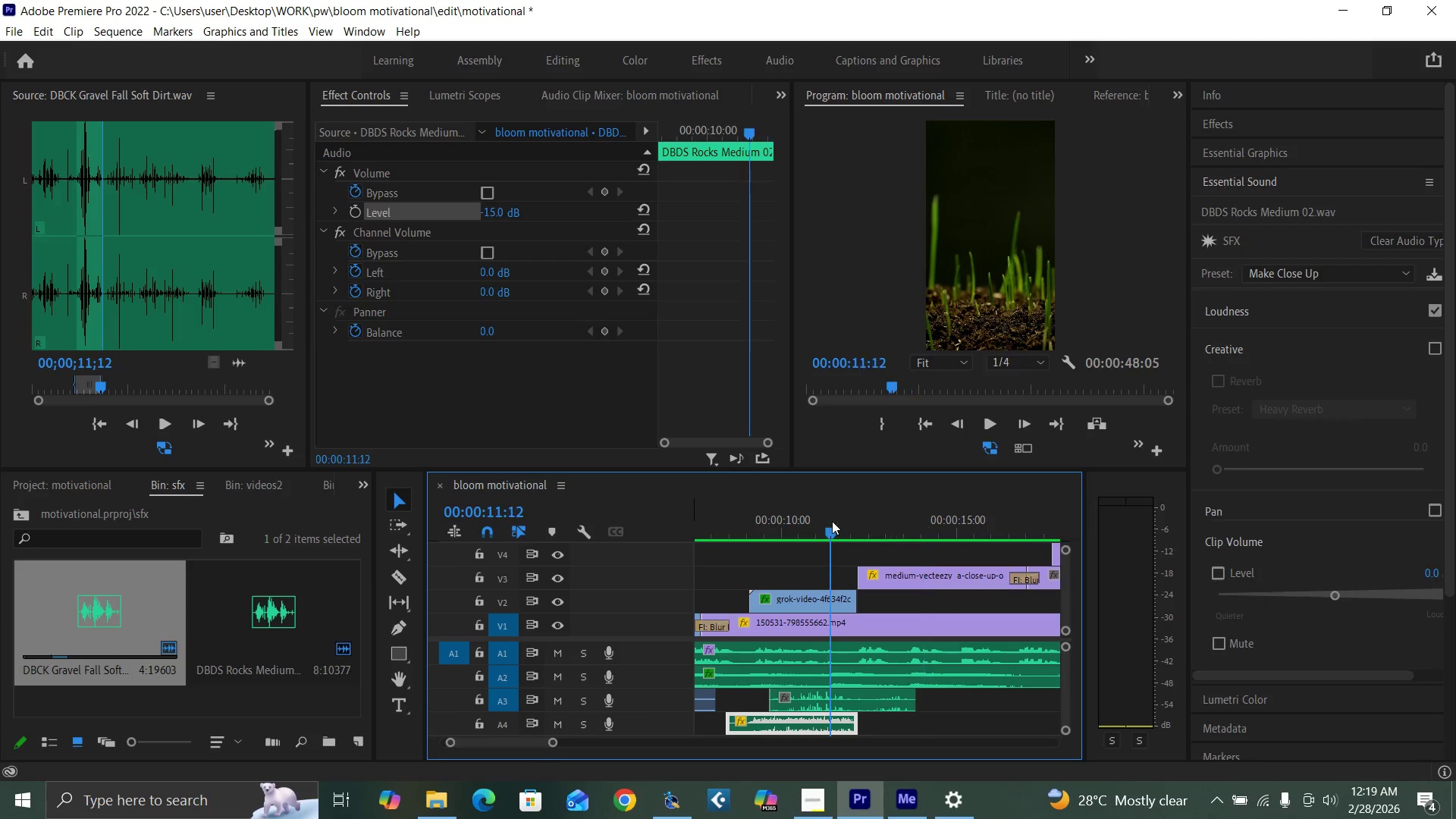 
key(Space)
 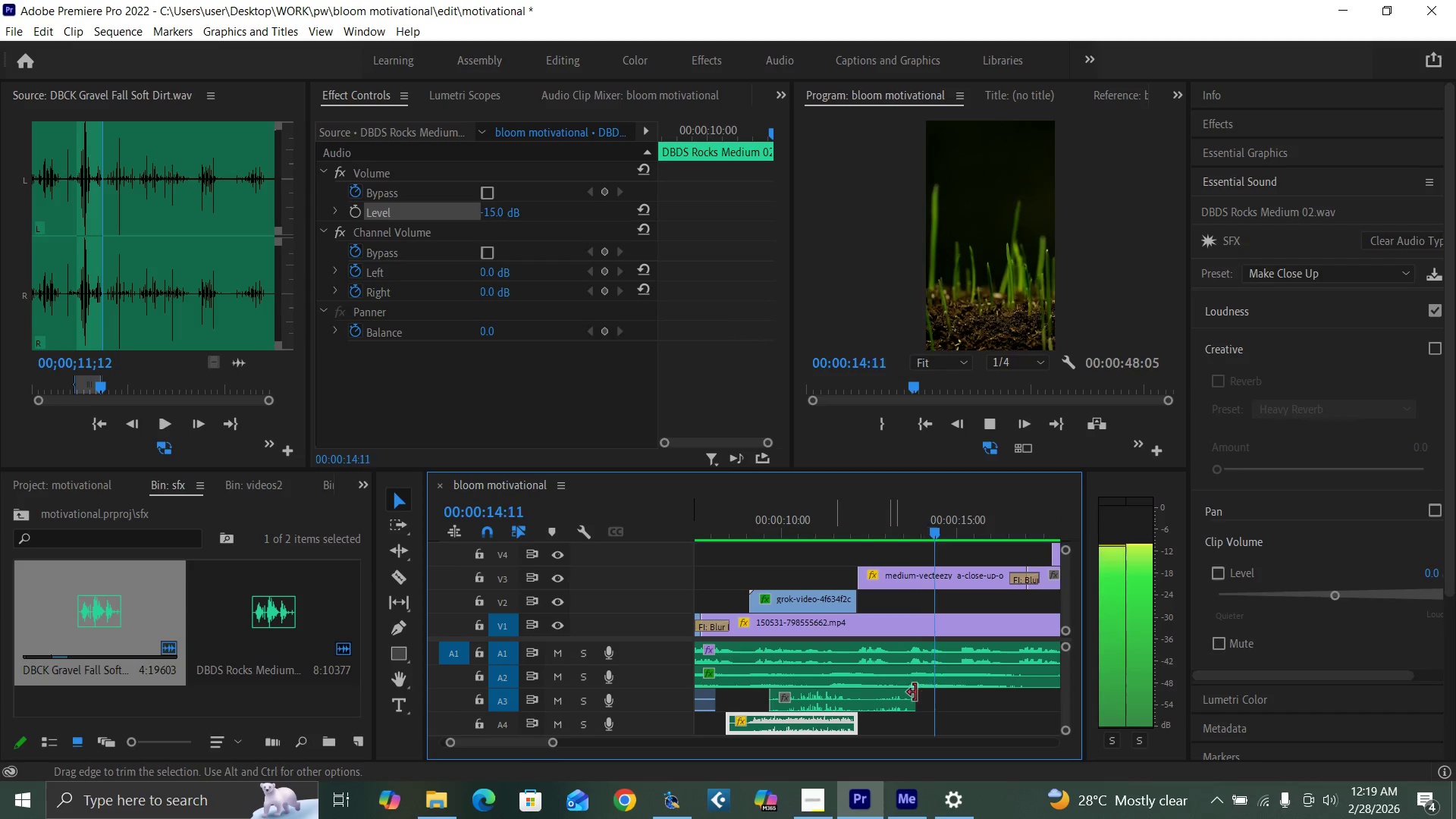 
key(Space)
 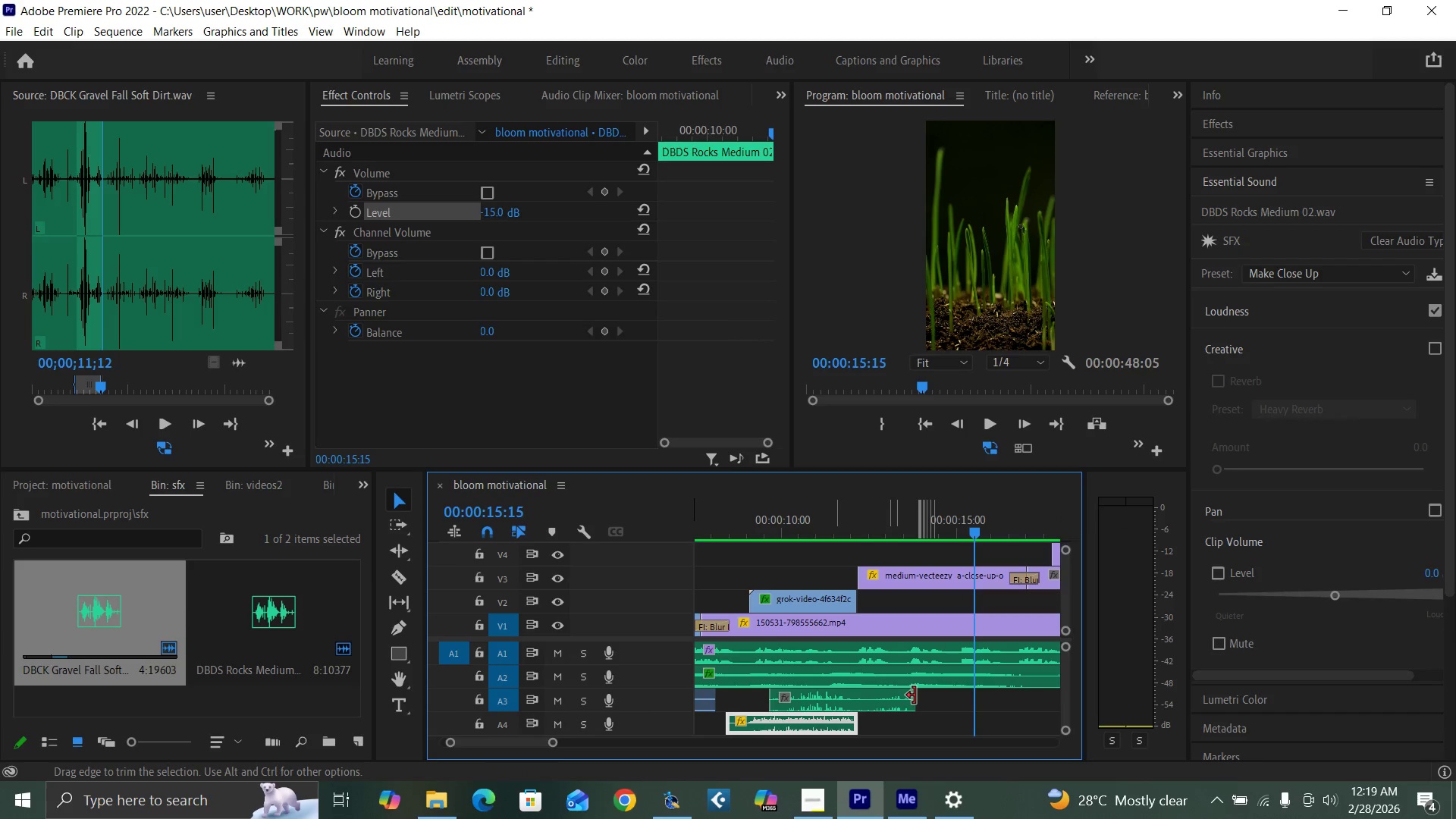 
left_click_drag(start_coordinate=[915, 695], to_coordinate=[1014, 703])
 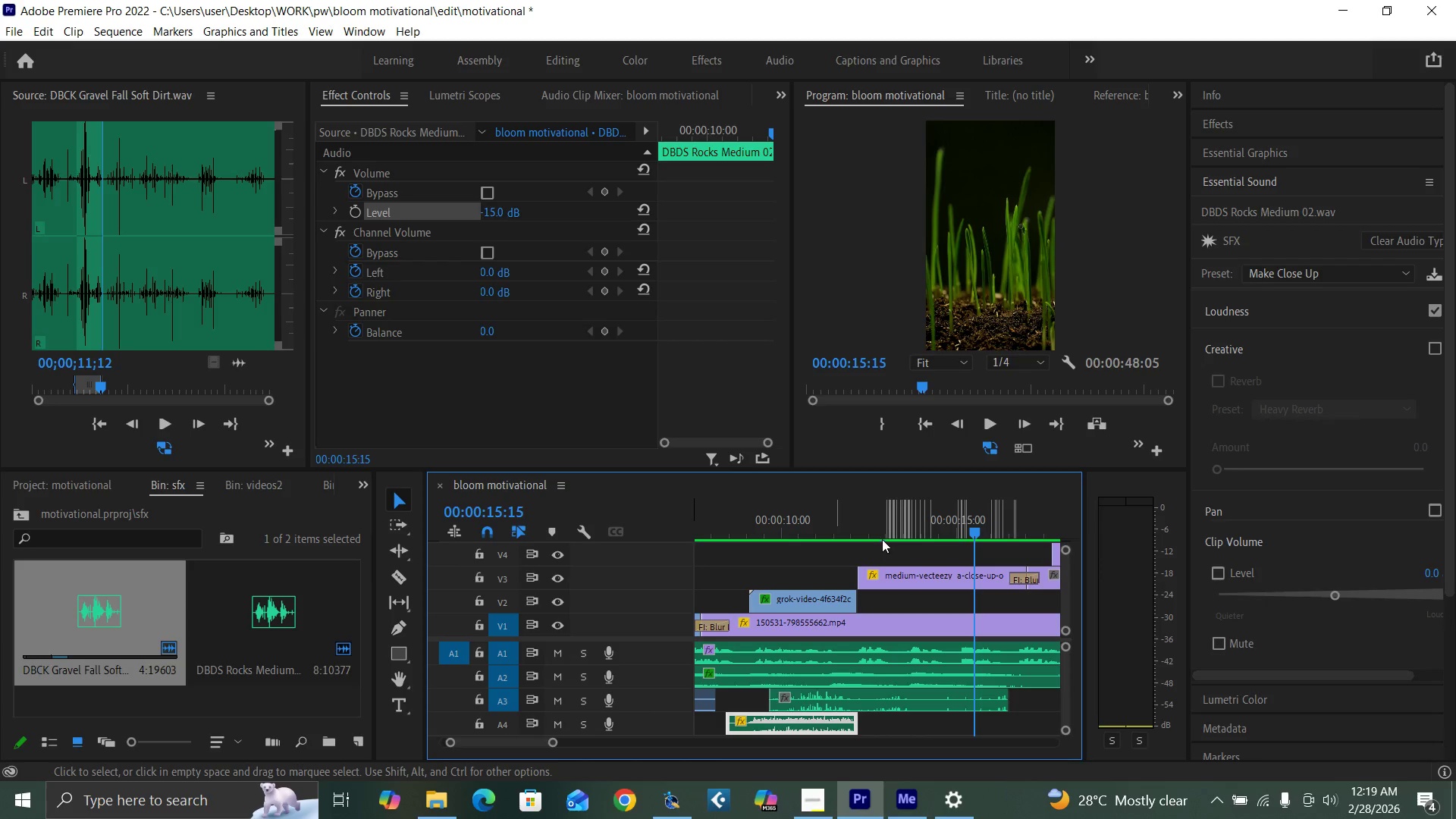 
left_click_drag(start_coordinate=[879, 532], to_coordinate=[878, 536])
 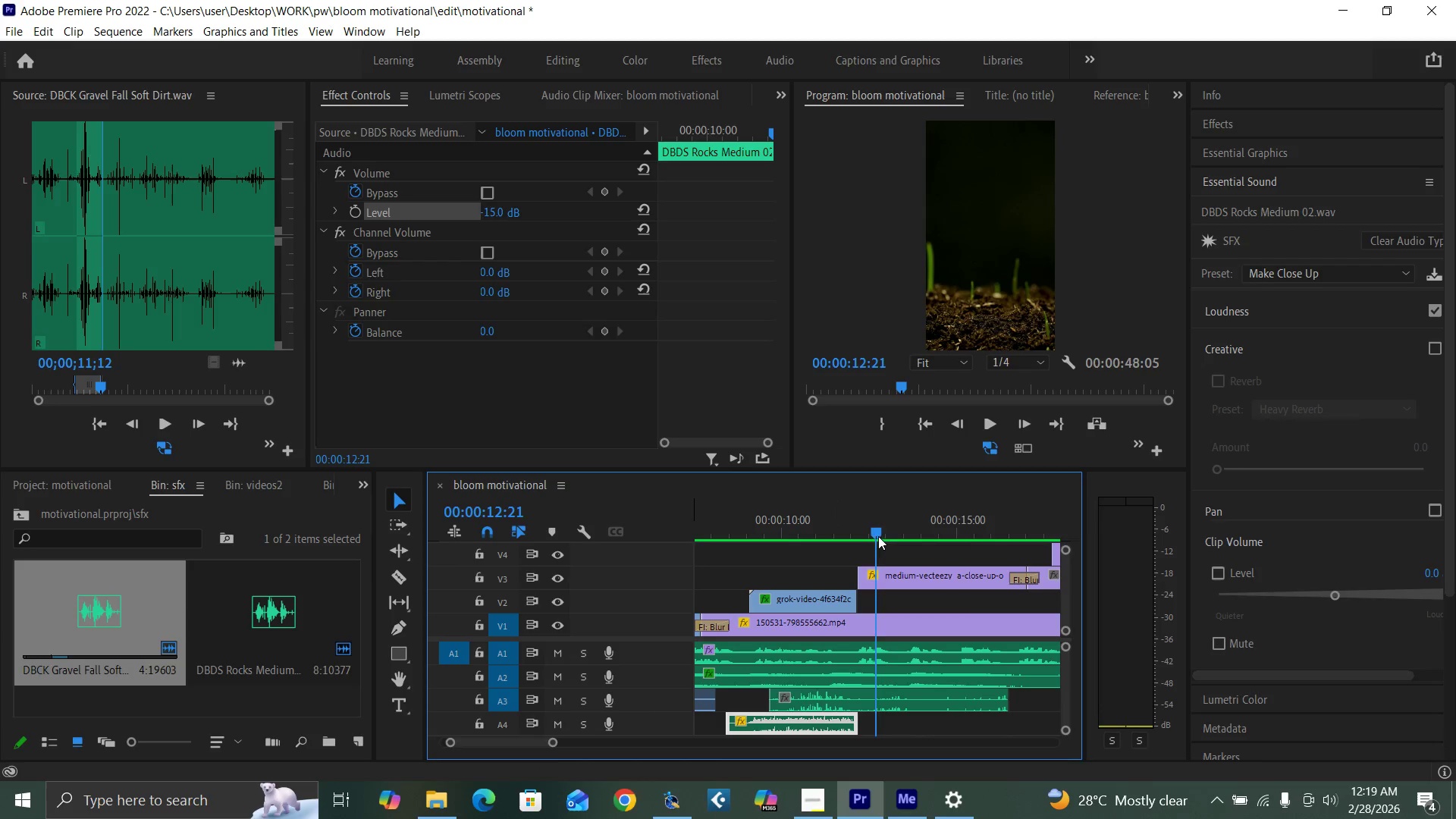 
key(Space)
 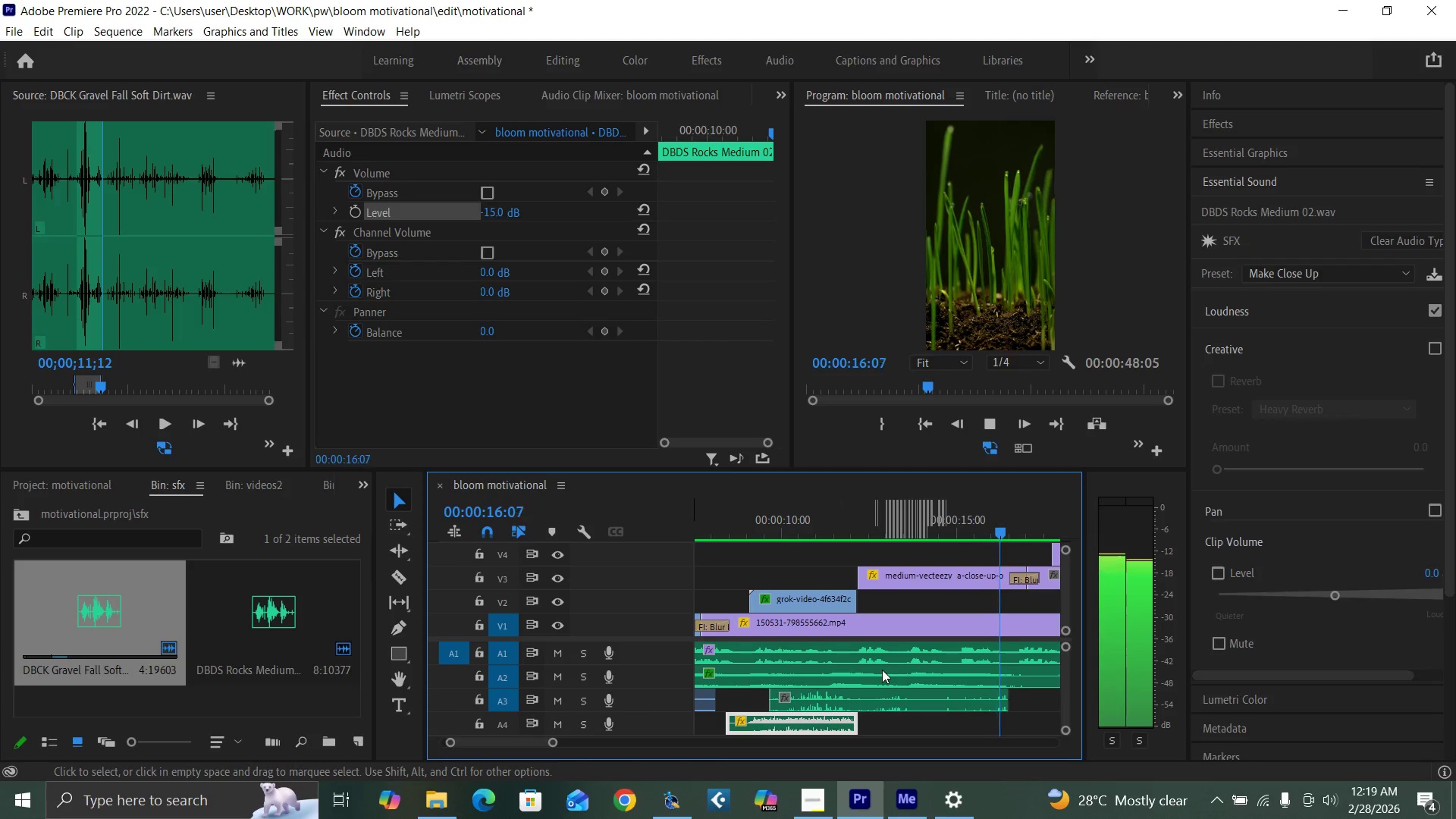 
key(Space)
 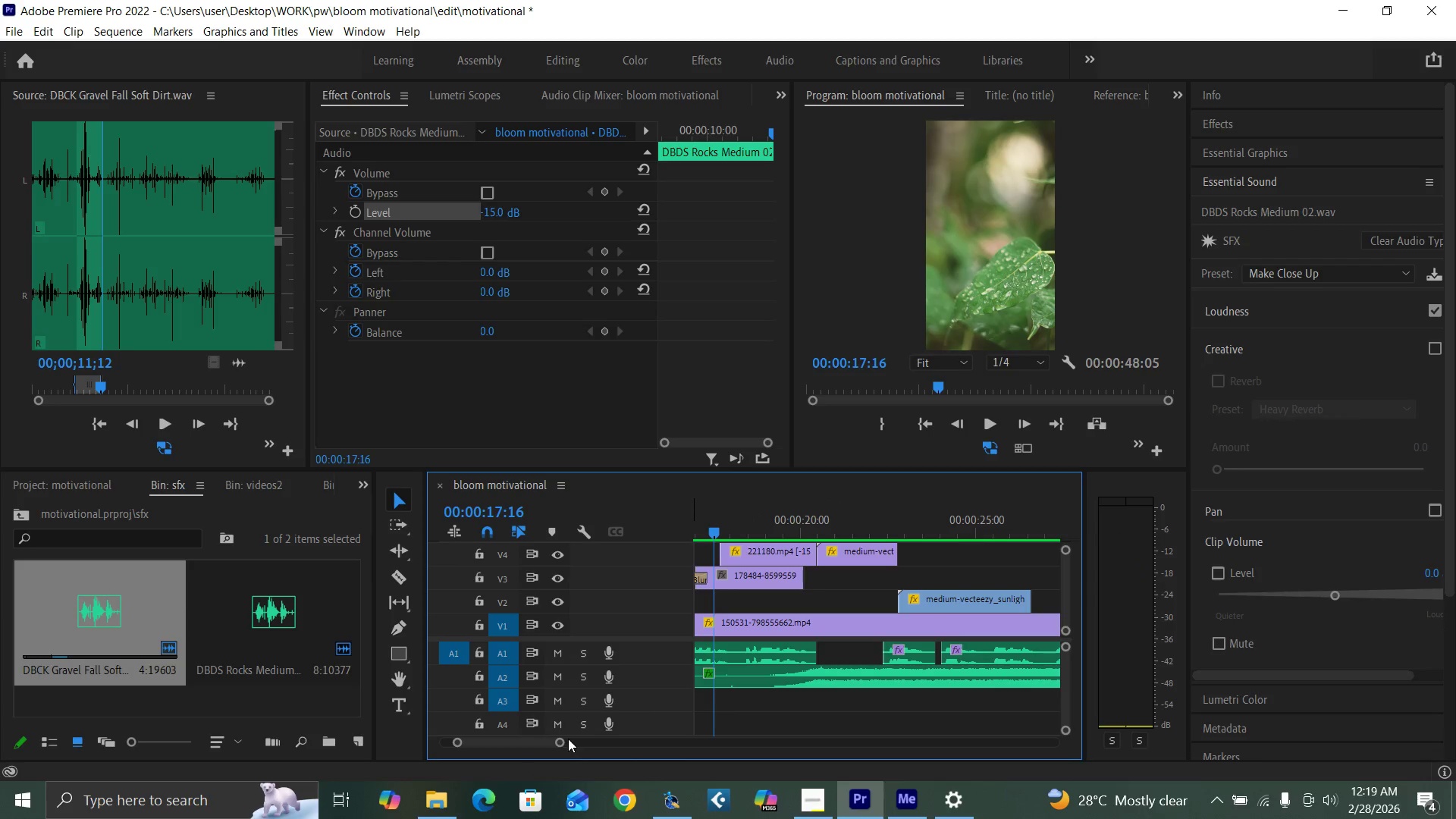 
left_click_drag(start_coordinate=[560, 742], to_coordinate=[582, 748])
 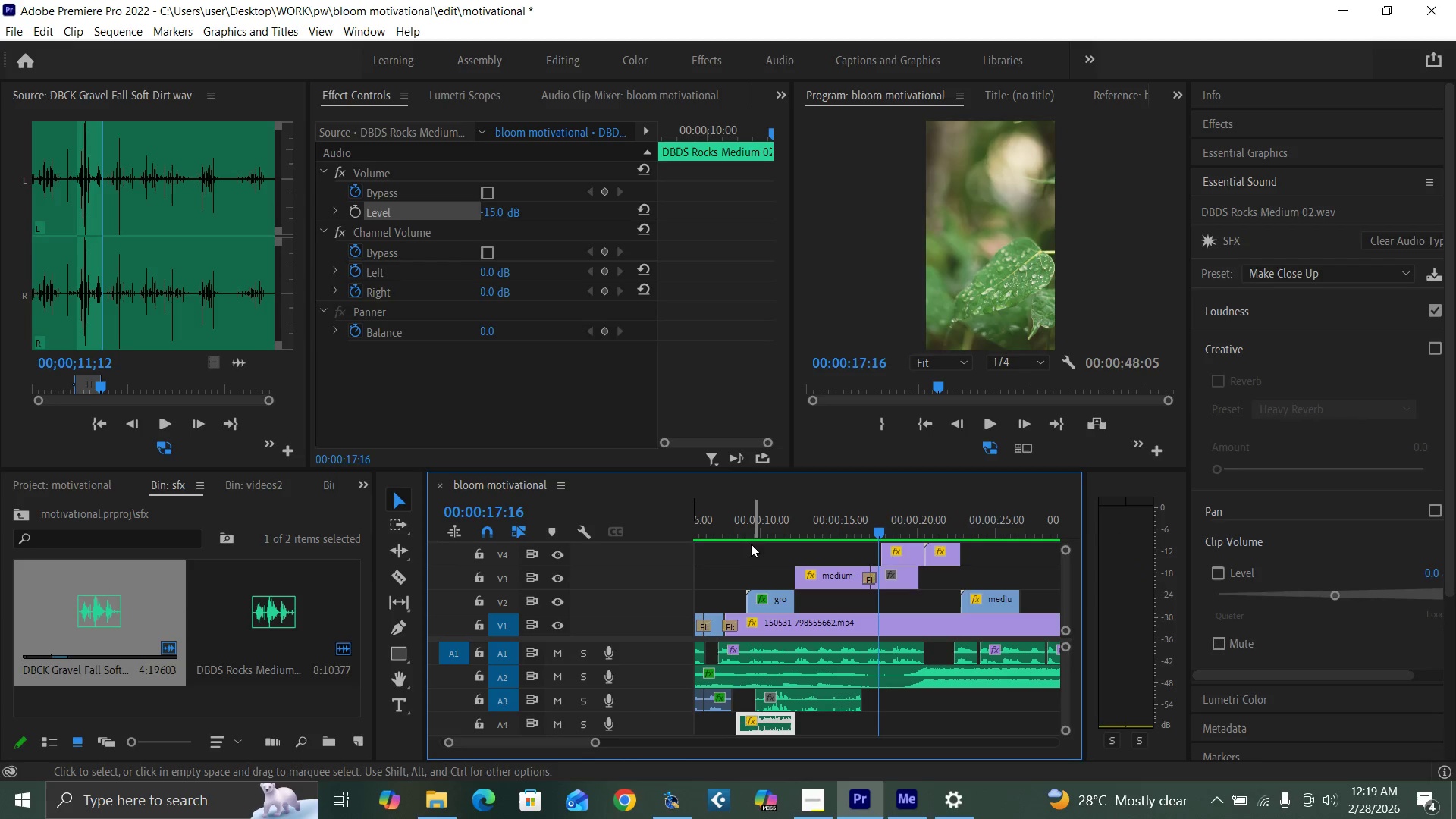 
left_click([750, 532])
 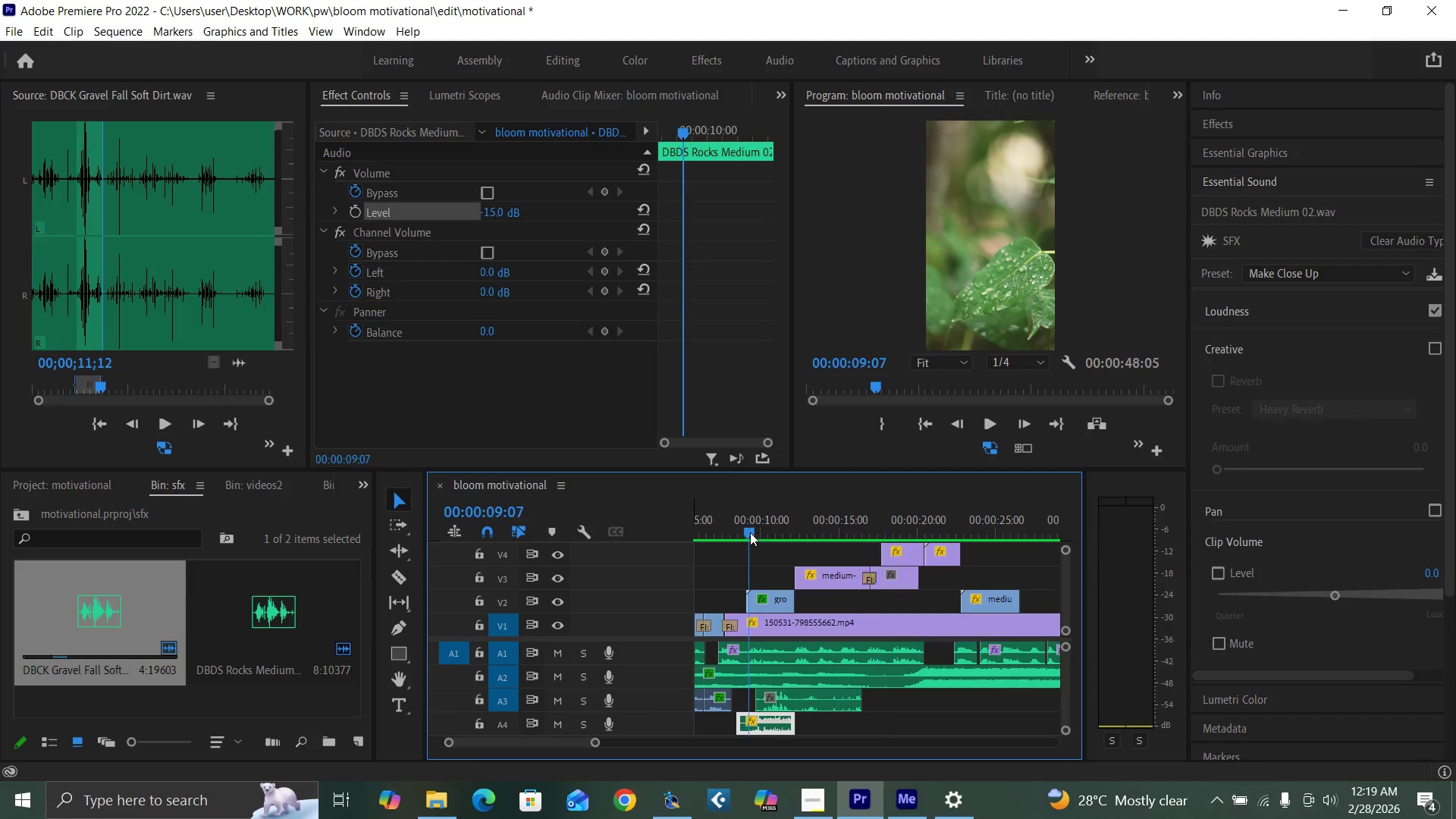 
key(Space)
 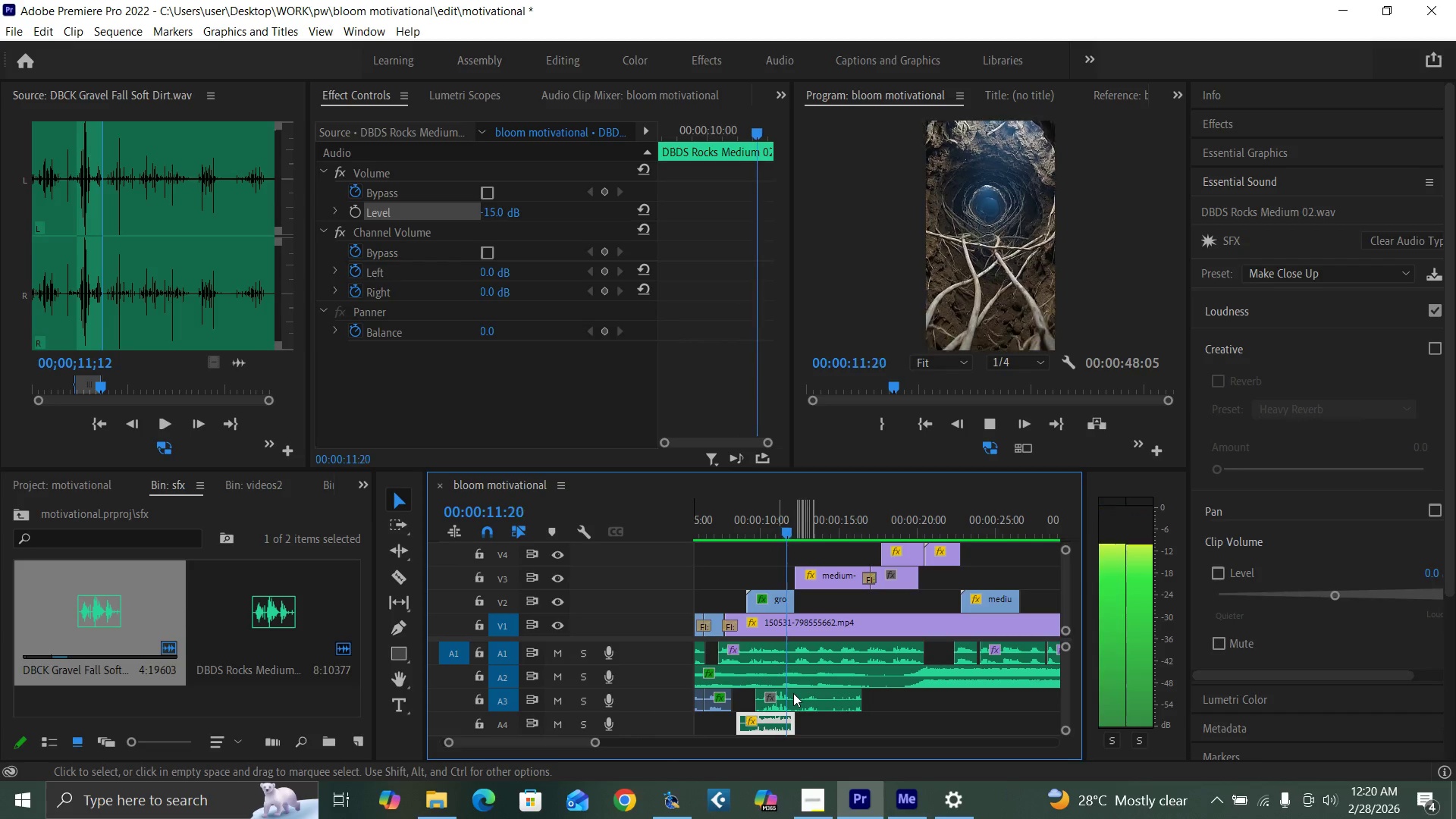 
key(Space)
 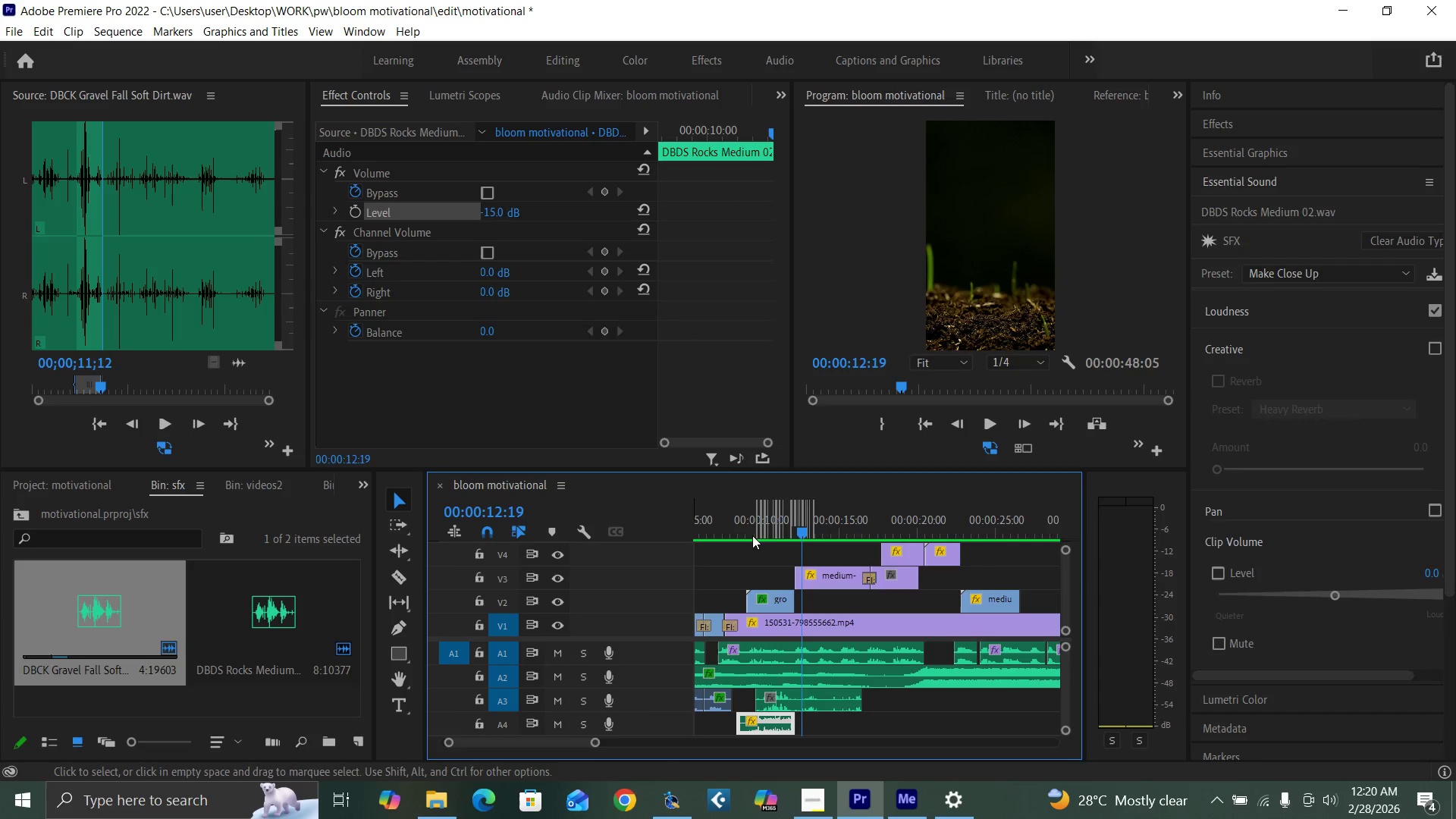 
left_click([755, 530])
 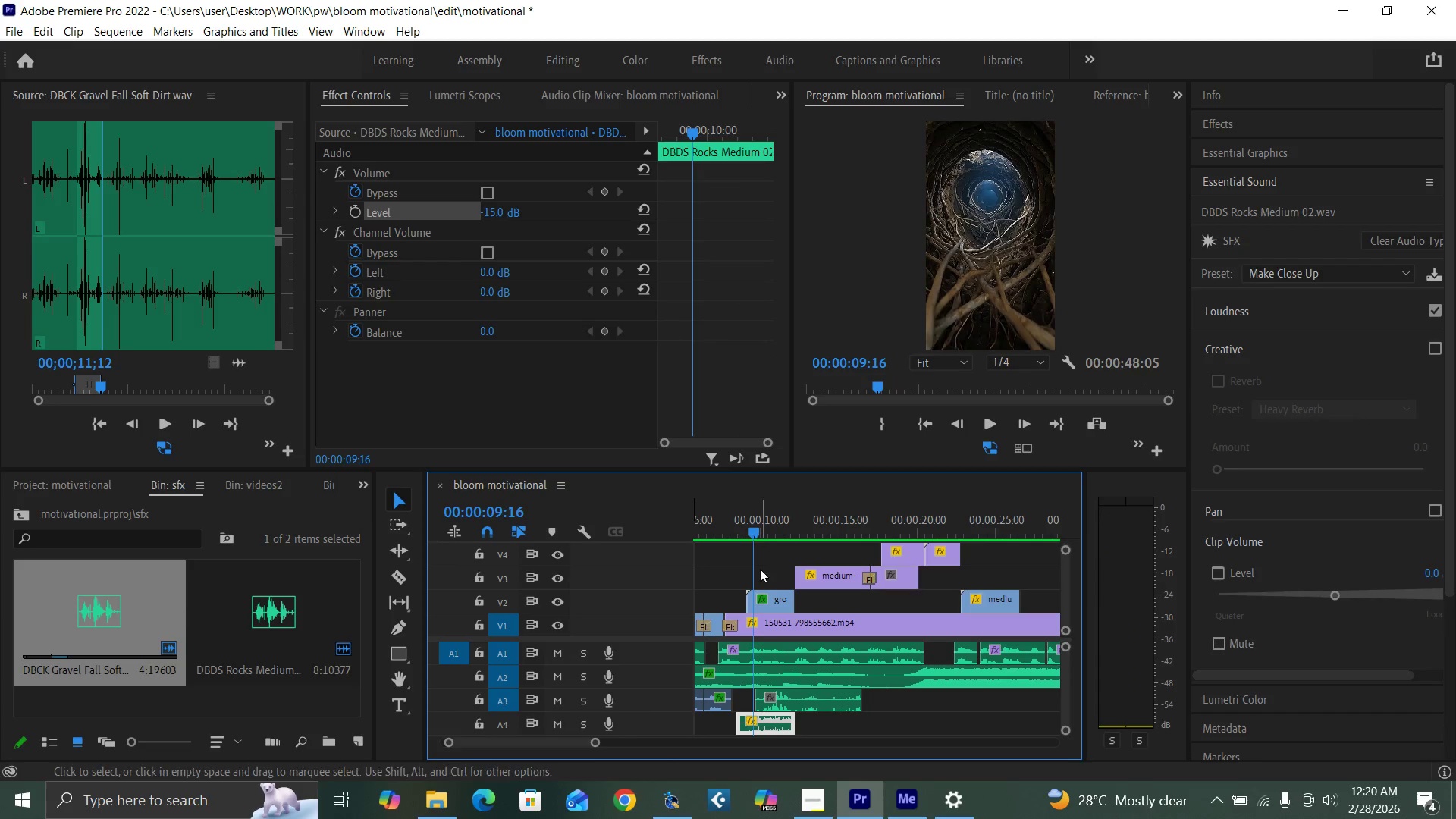 
key(Space)
 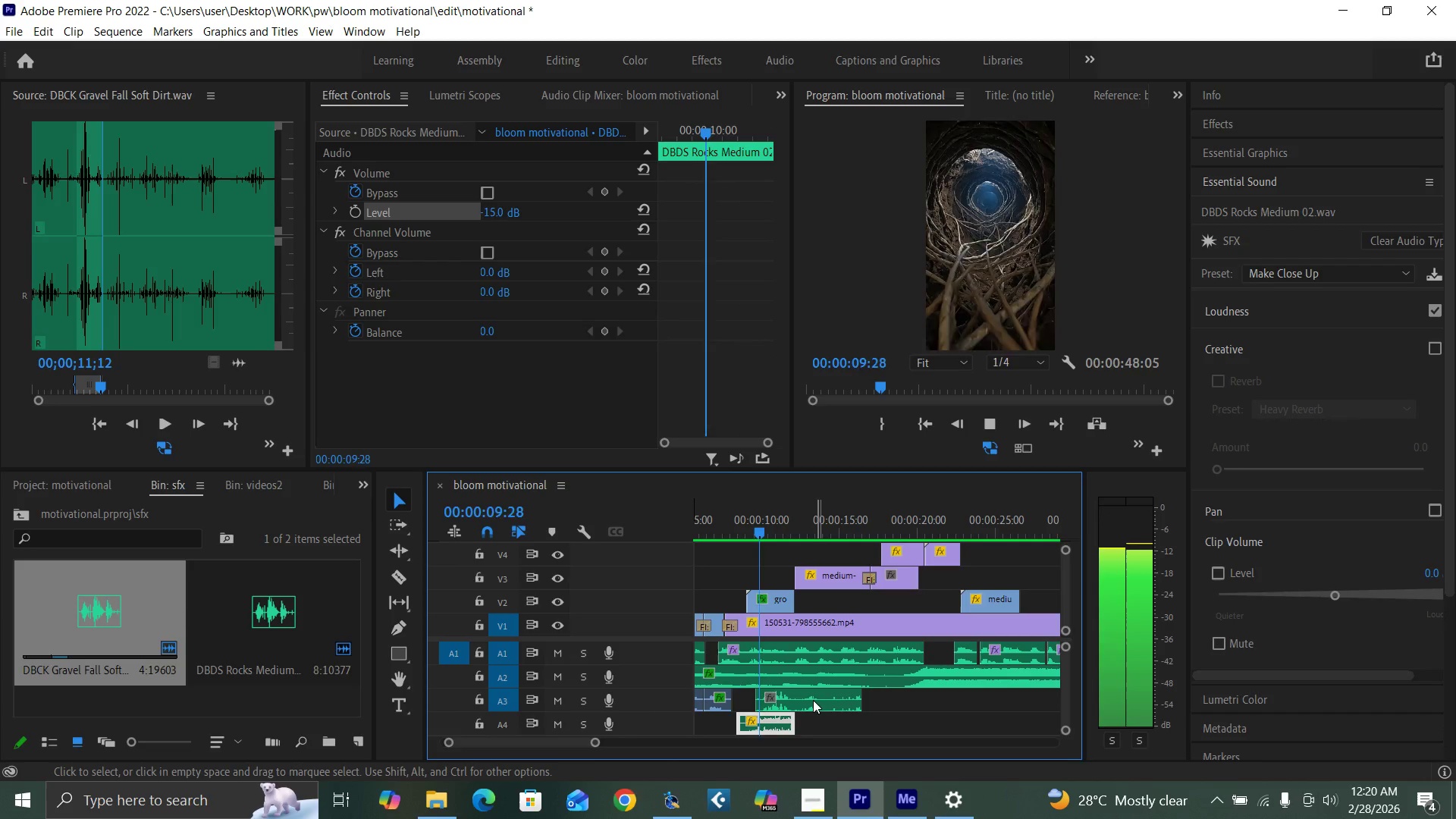 
left_click([812, 697])
 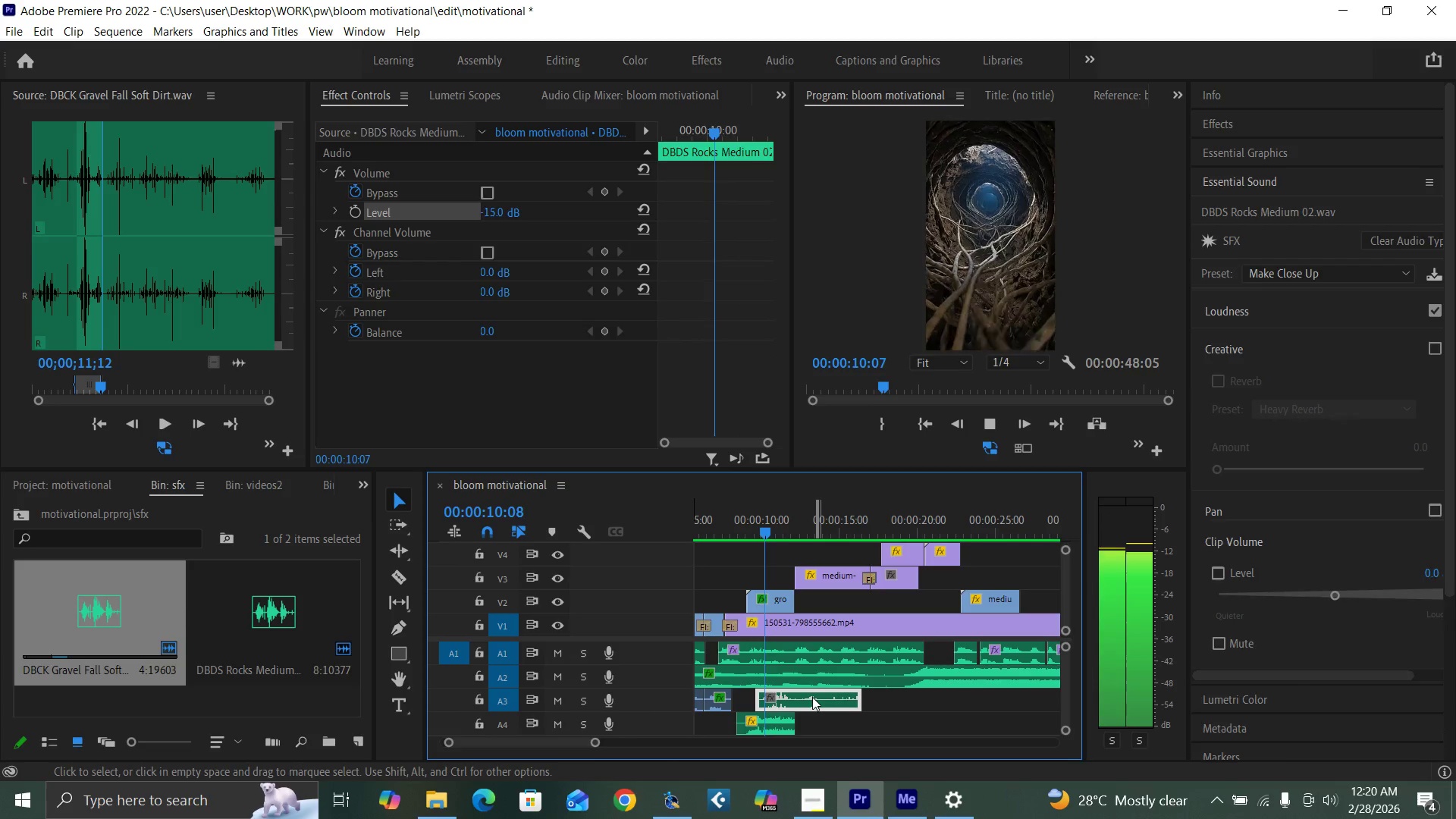 
key(Space)
 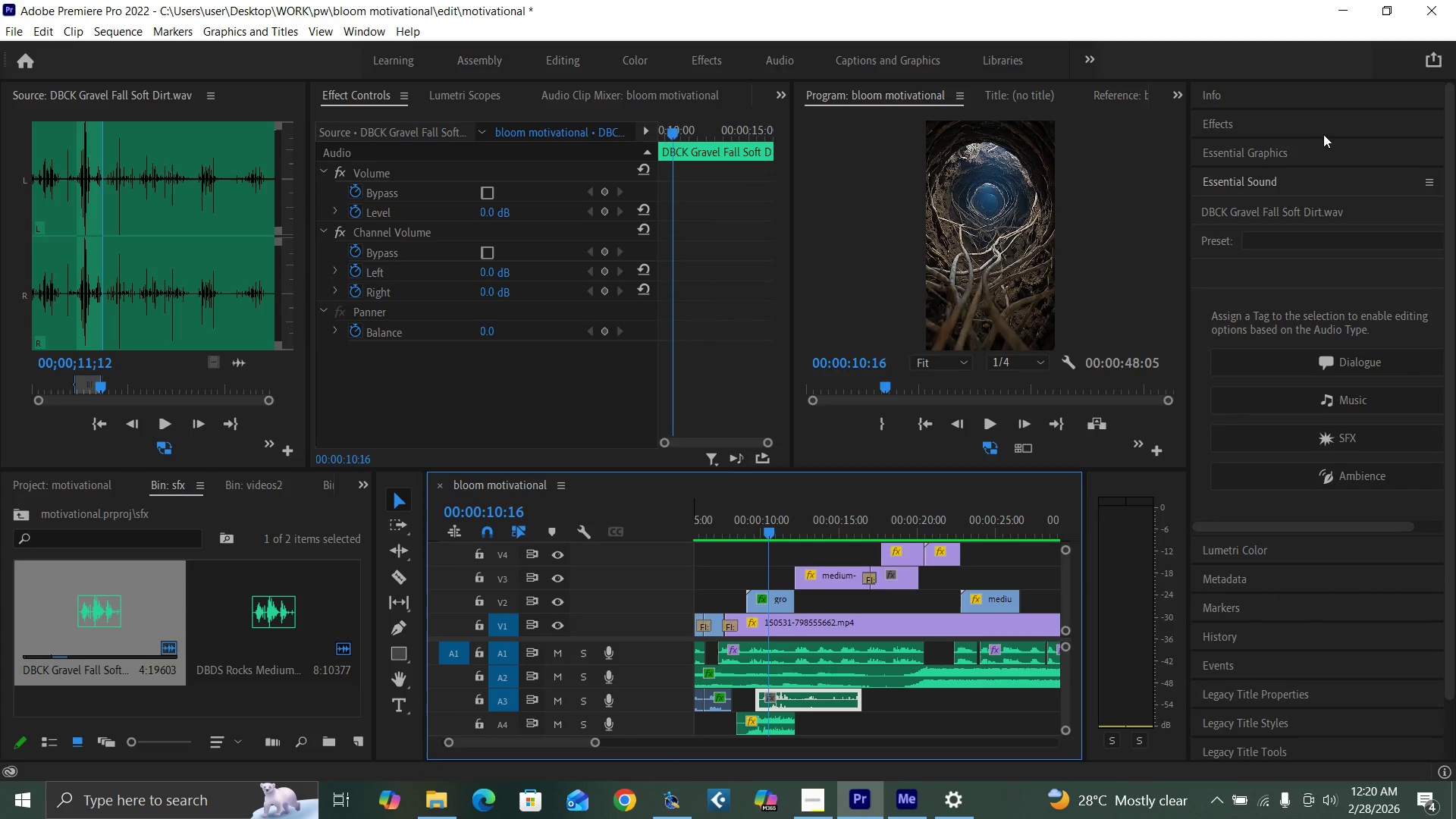 
left_click([1282, 120])
 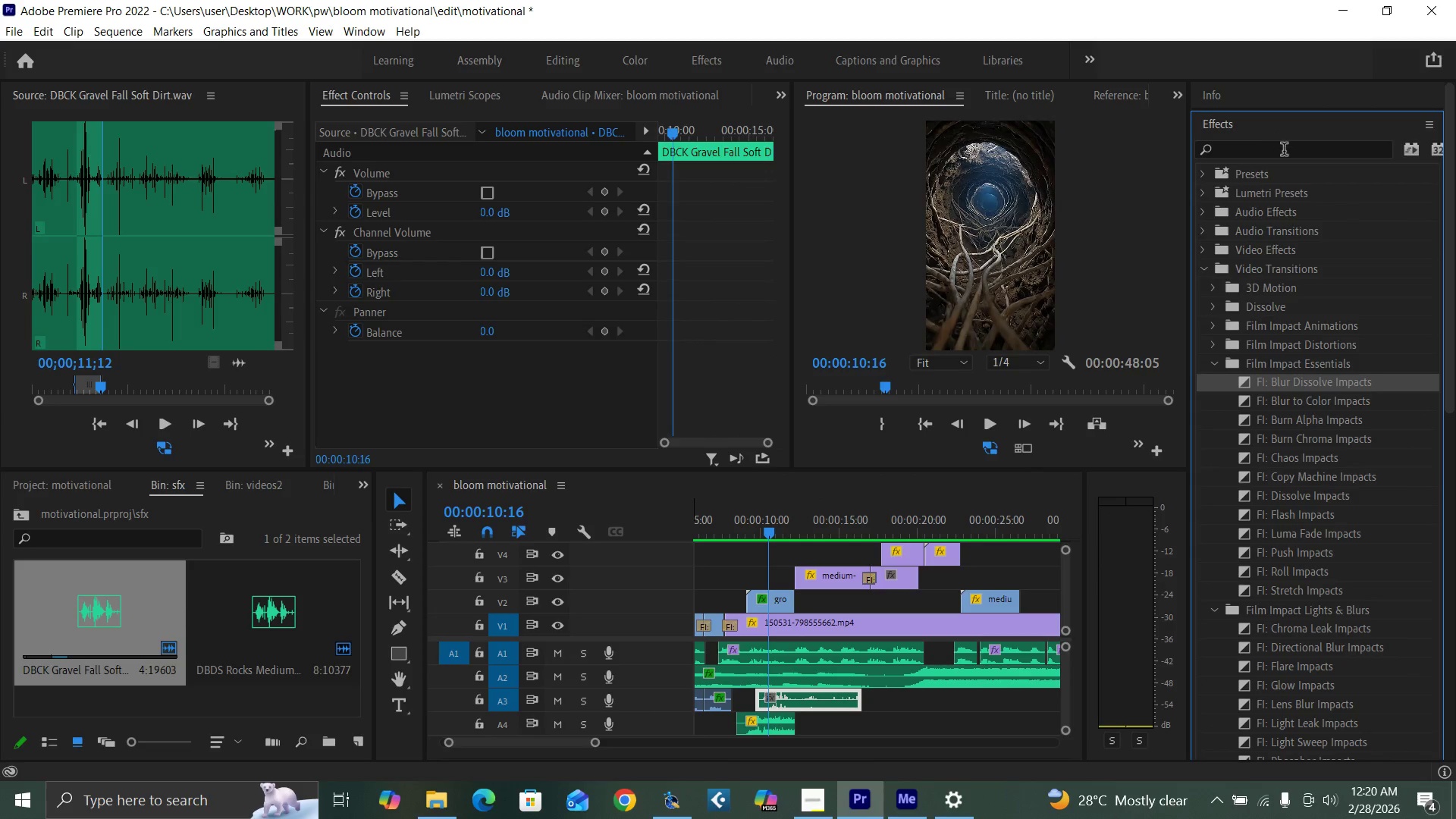 
left_click([1284, 152])
 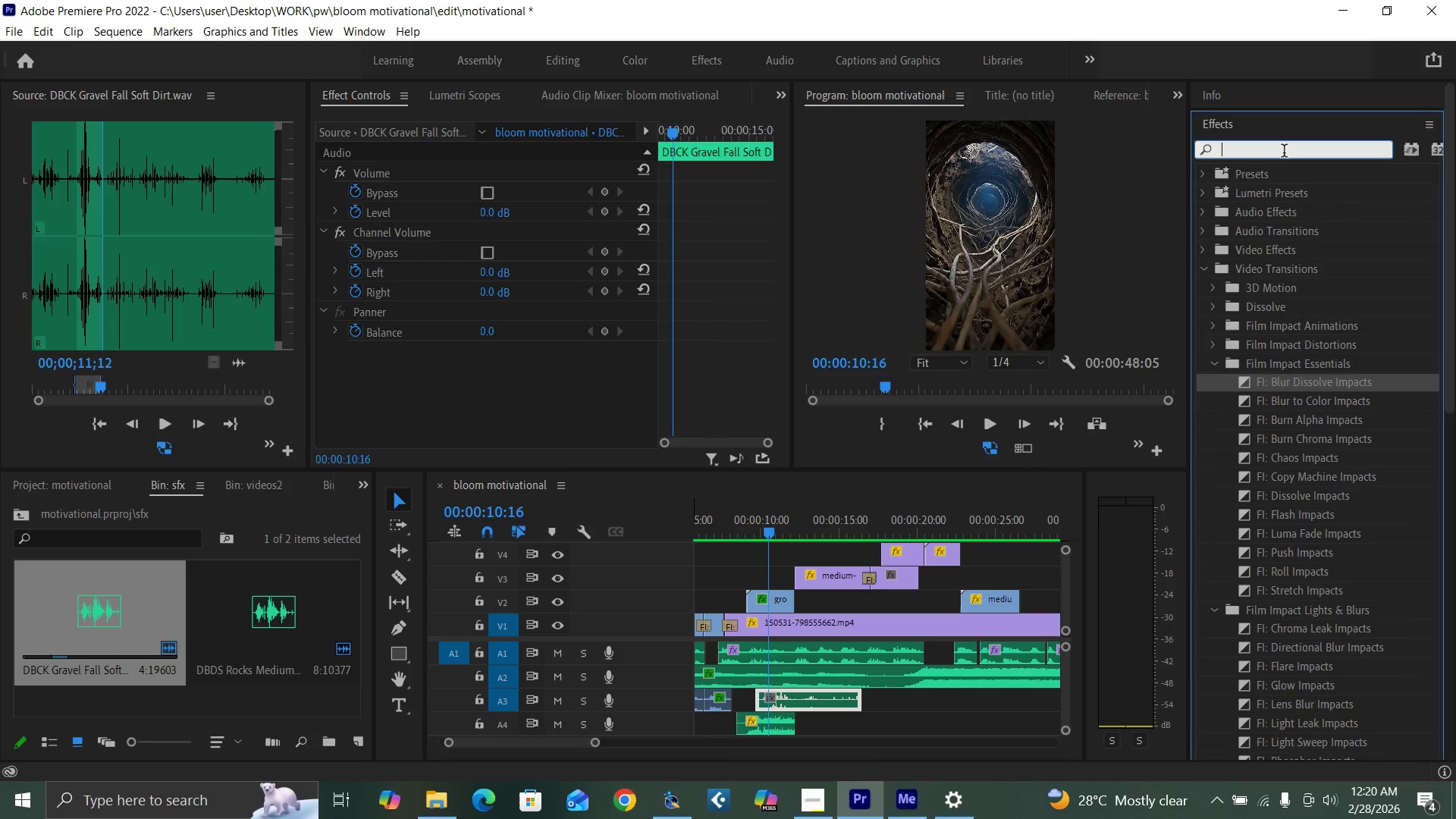 
type(master)
 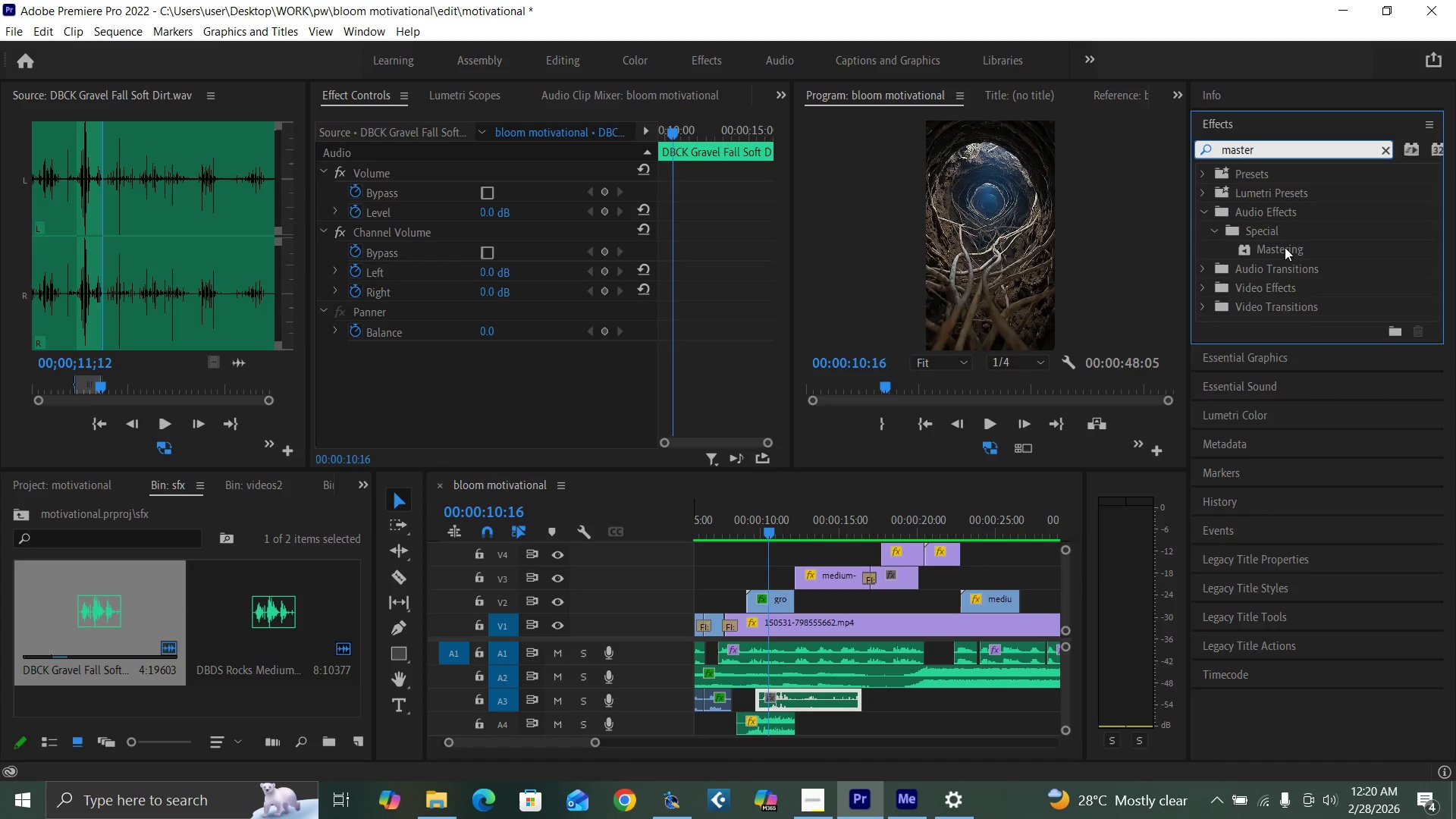 
left_click_drag(start_coordinate=[1285, 247], to_coordinate=[783, 705])
 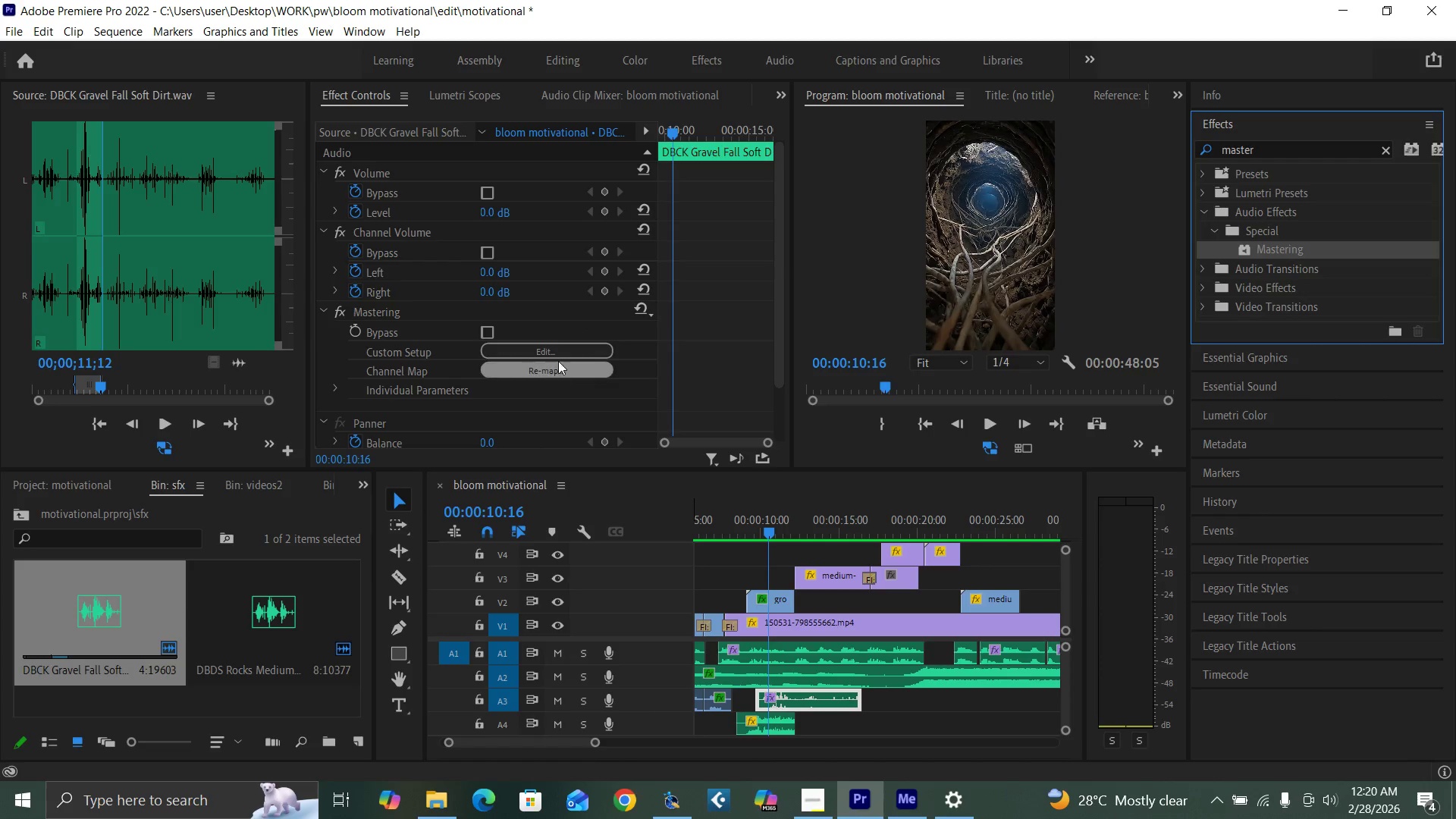 
left_click([558, 350])
 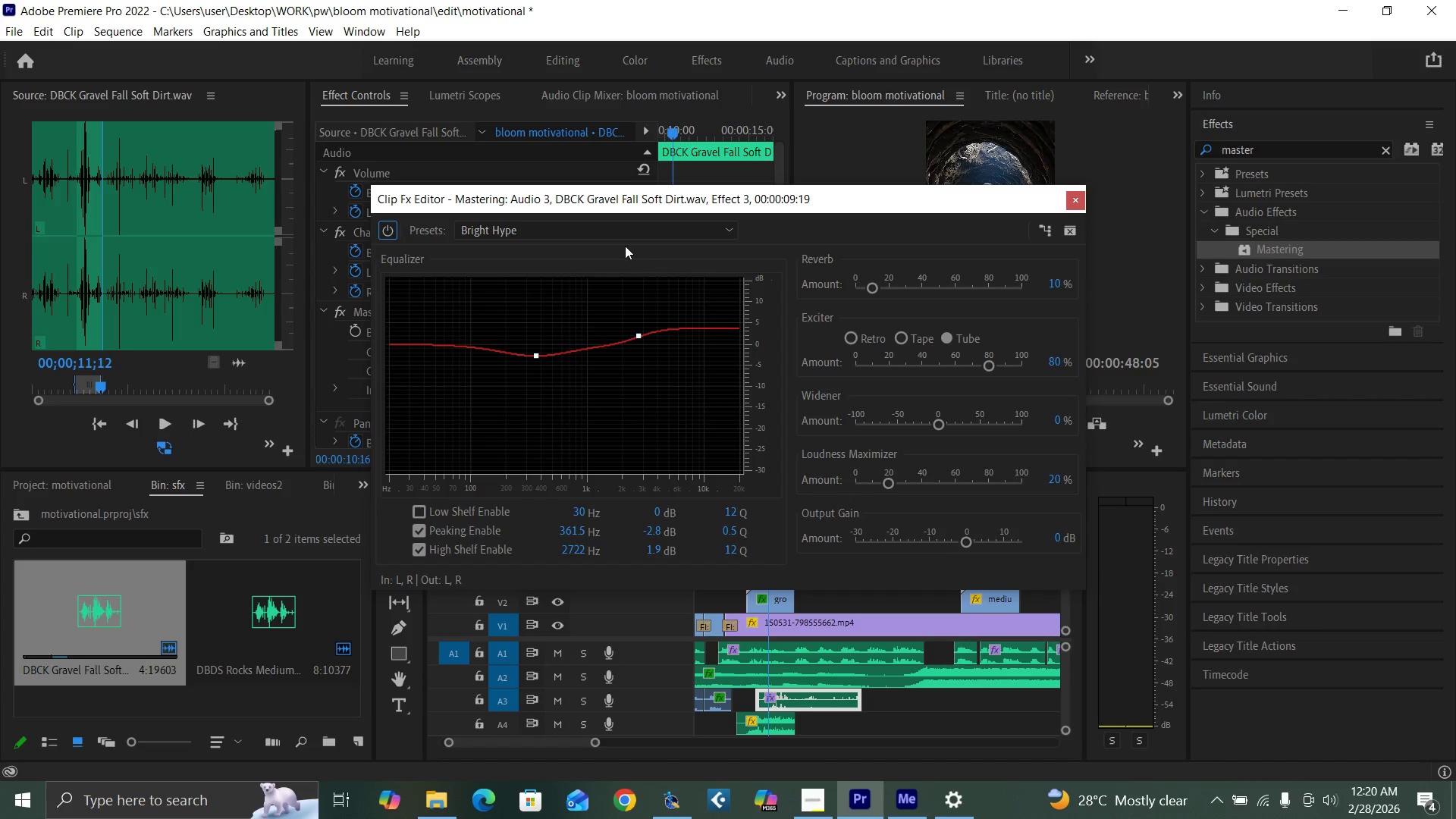 
left_click([608, 231])
 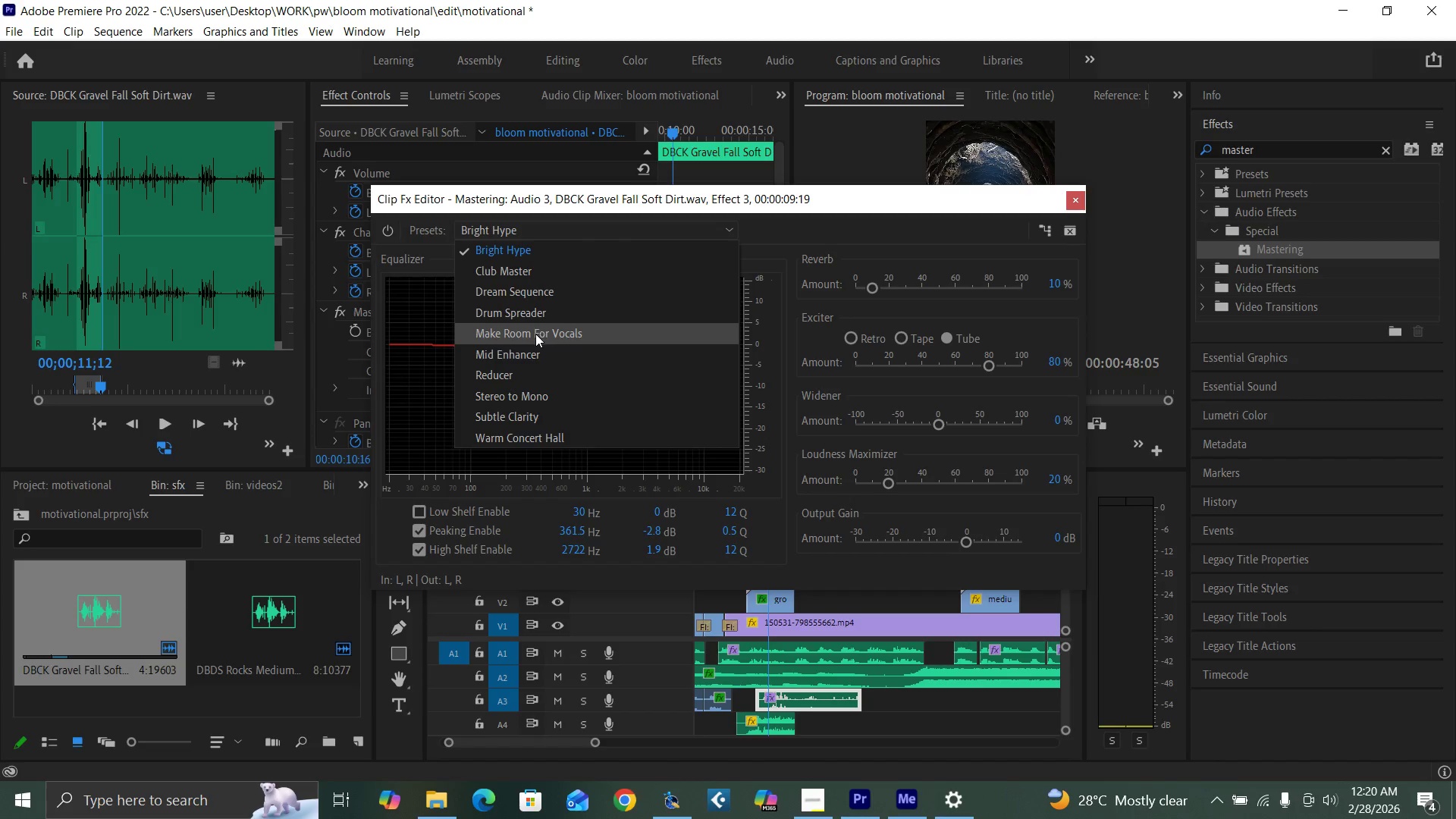 
left_click([535, 331])
 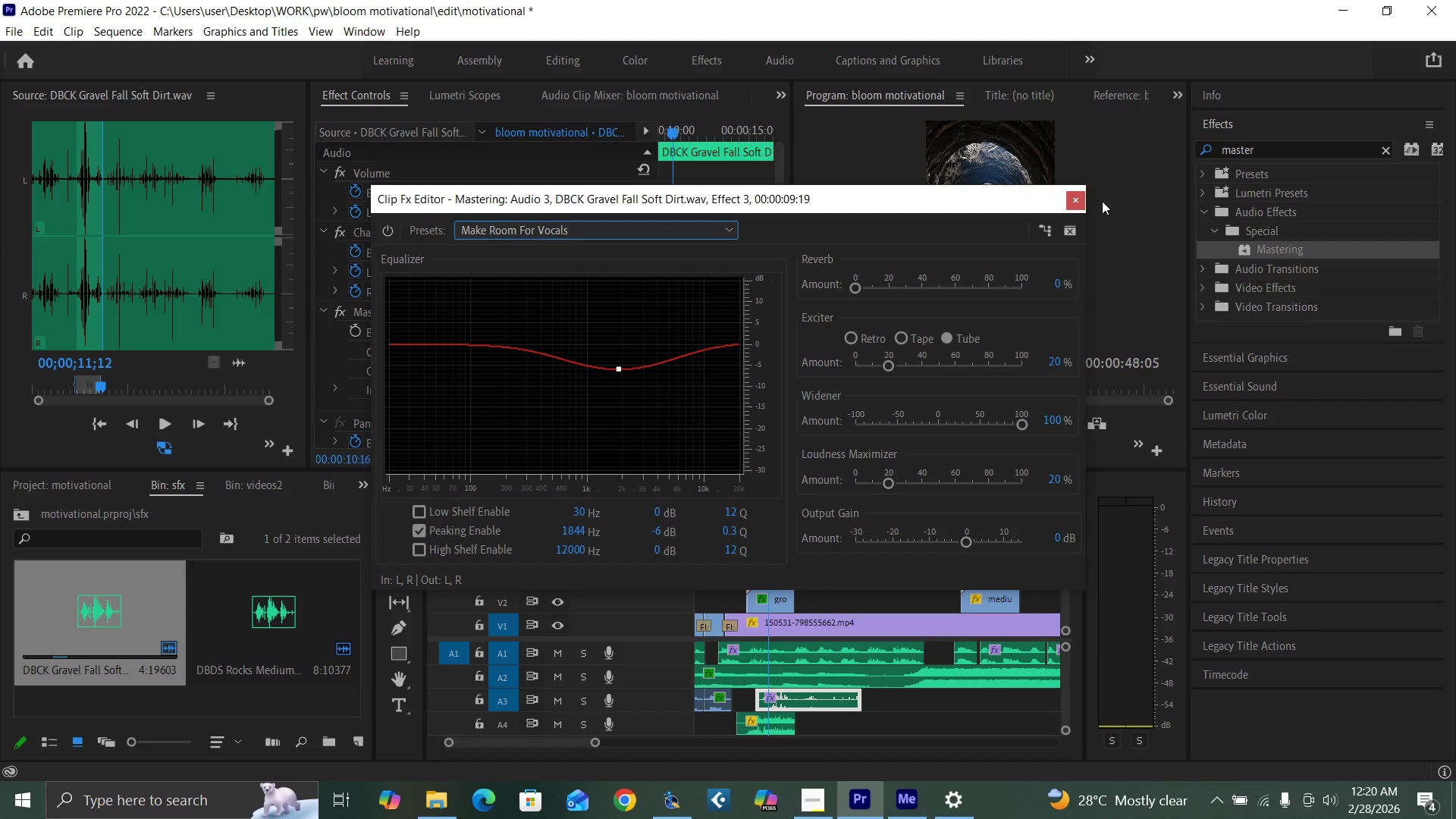 
left_click([1072, 203])
 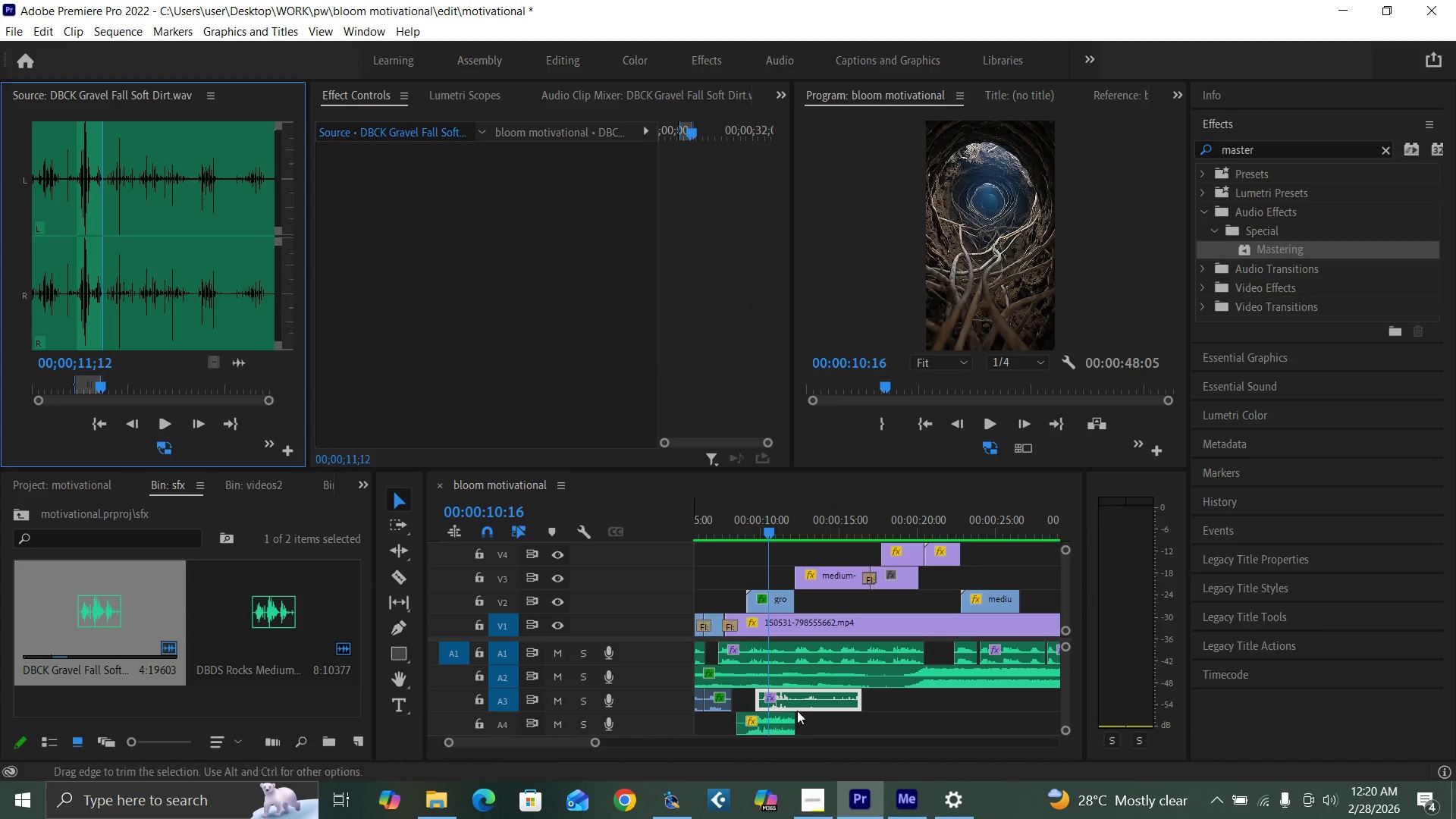 
left_click([808, 699])
 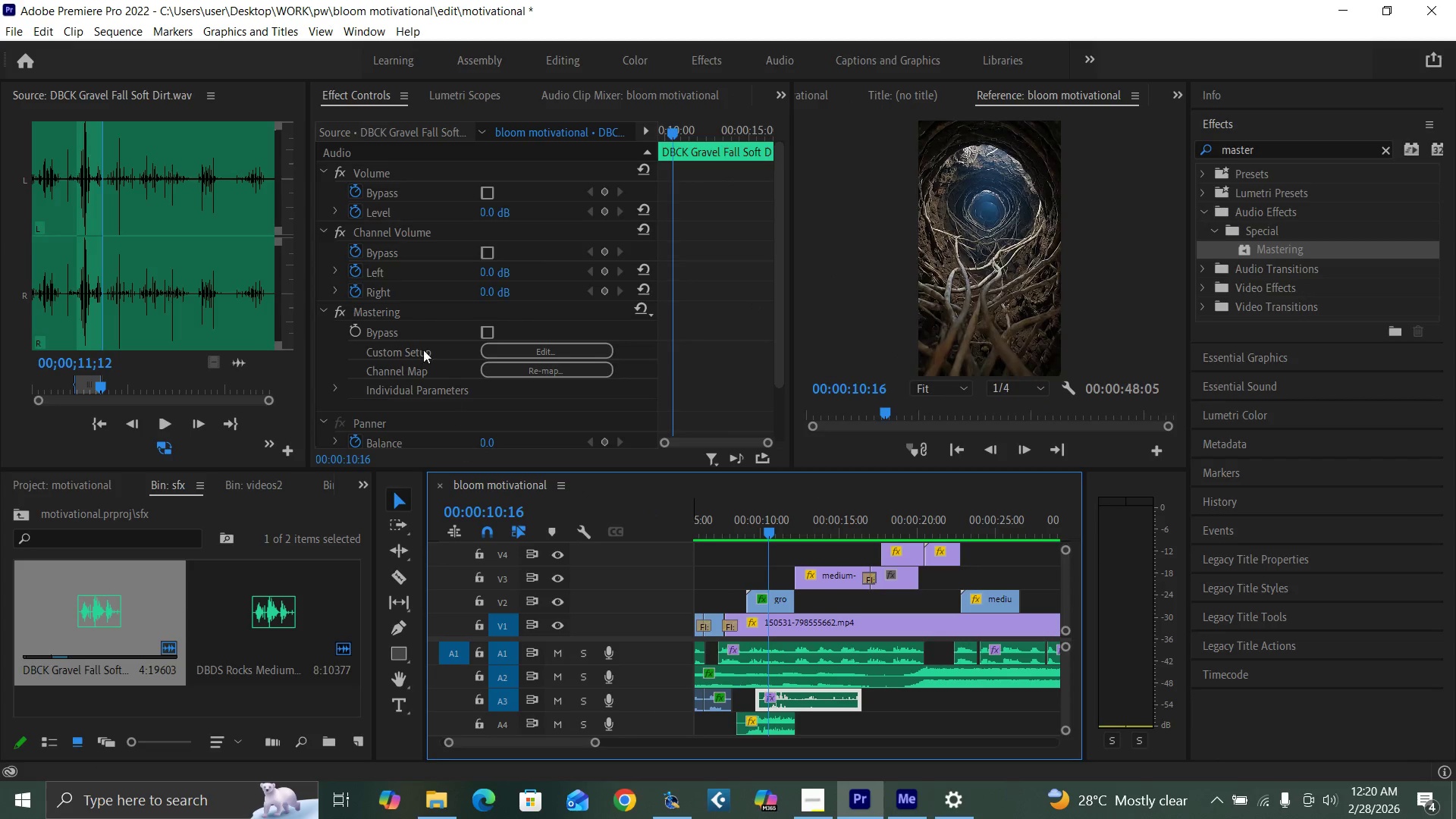 
left_click([400, 307])
 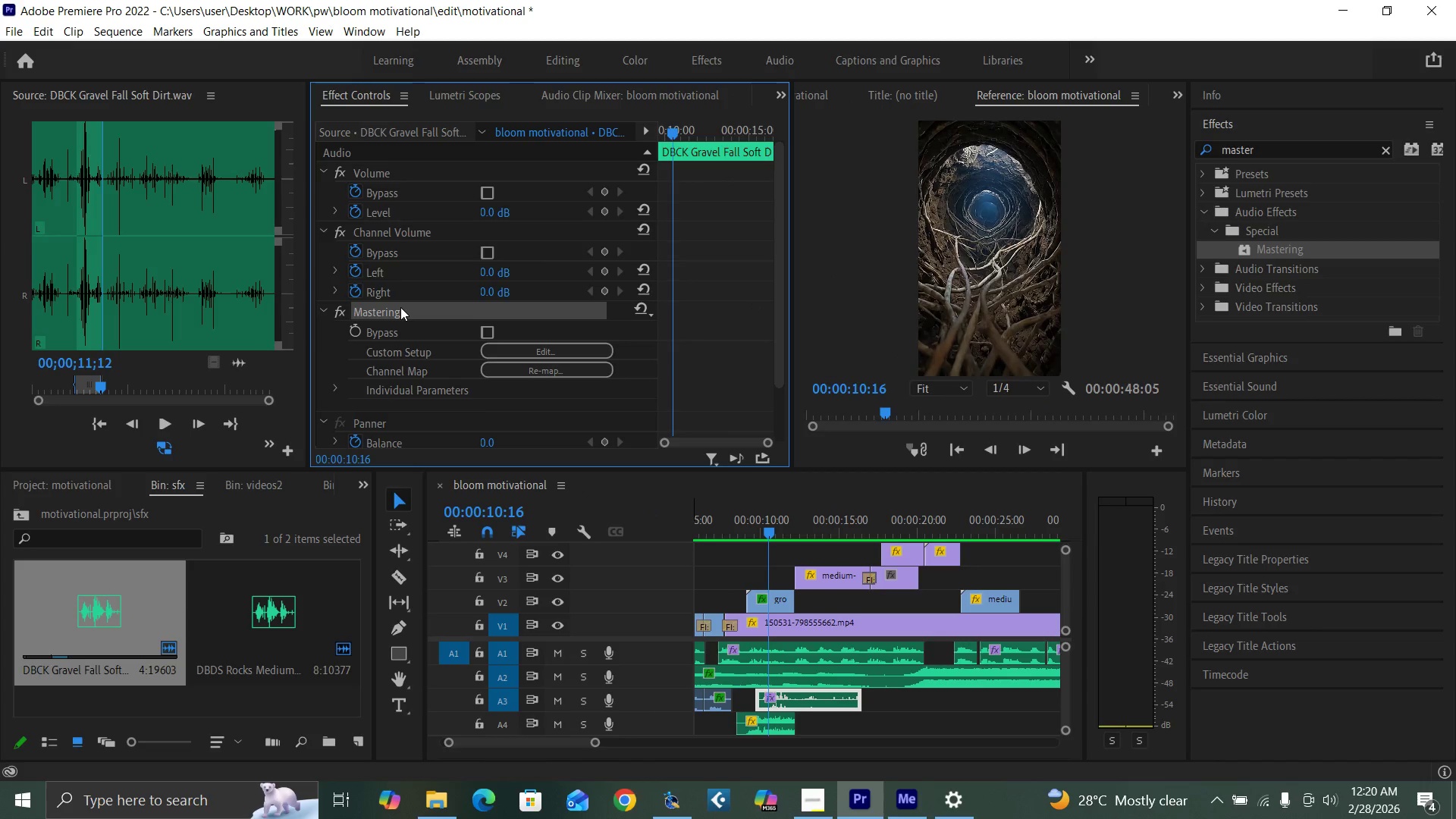 
key(Control+C)
 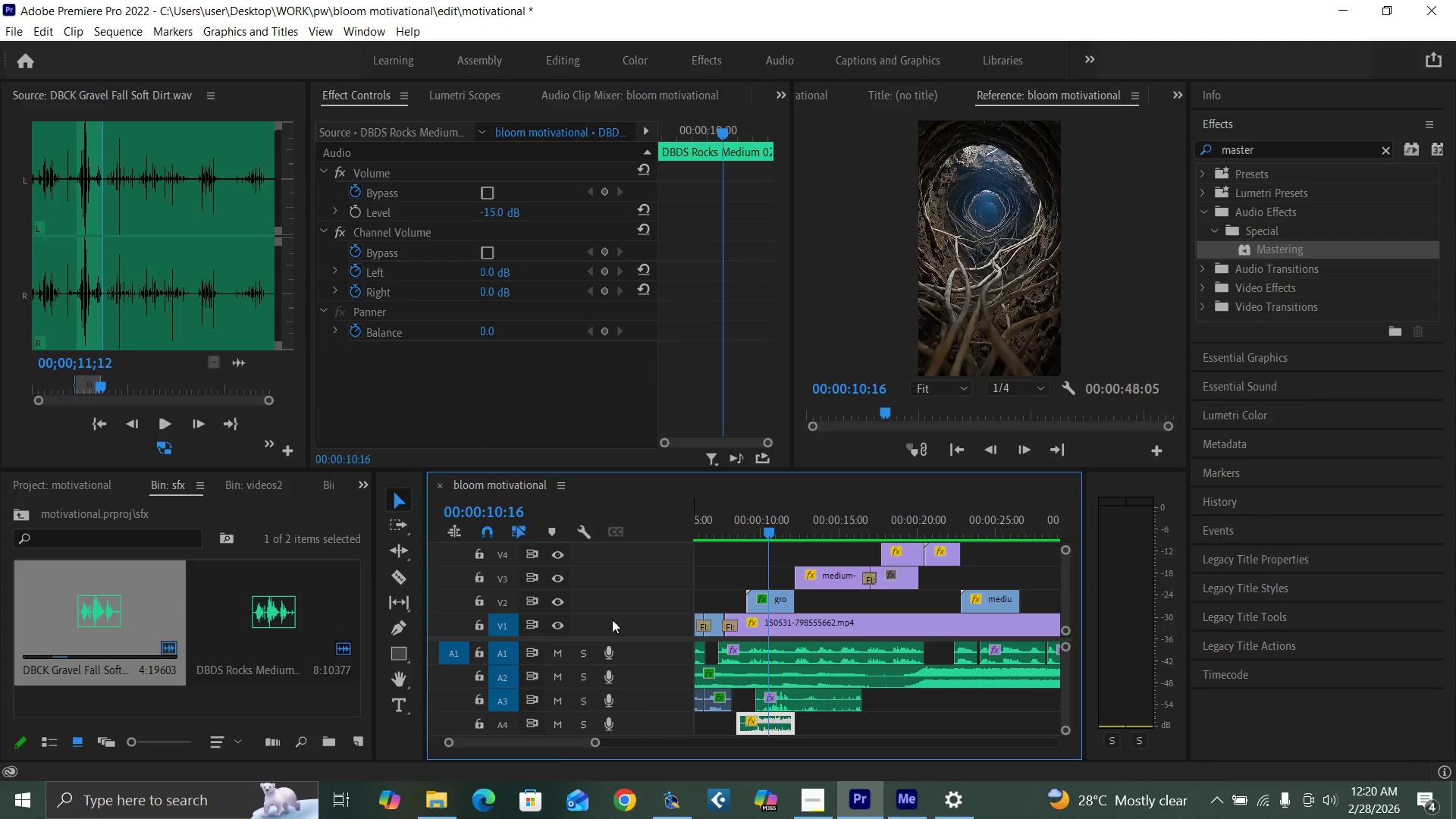 
left_click([457, 389])
 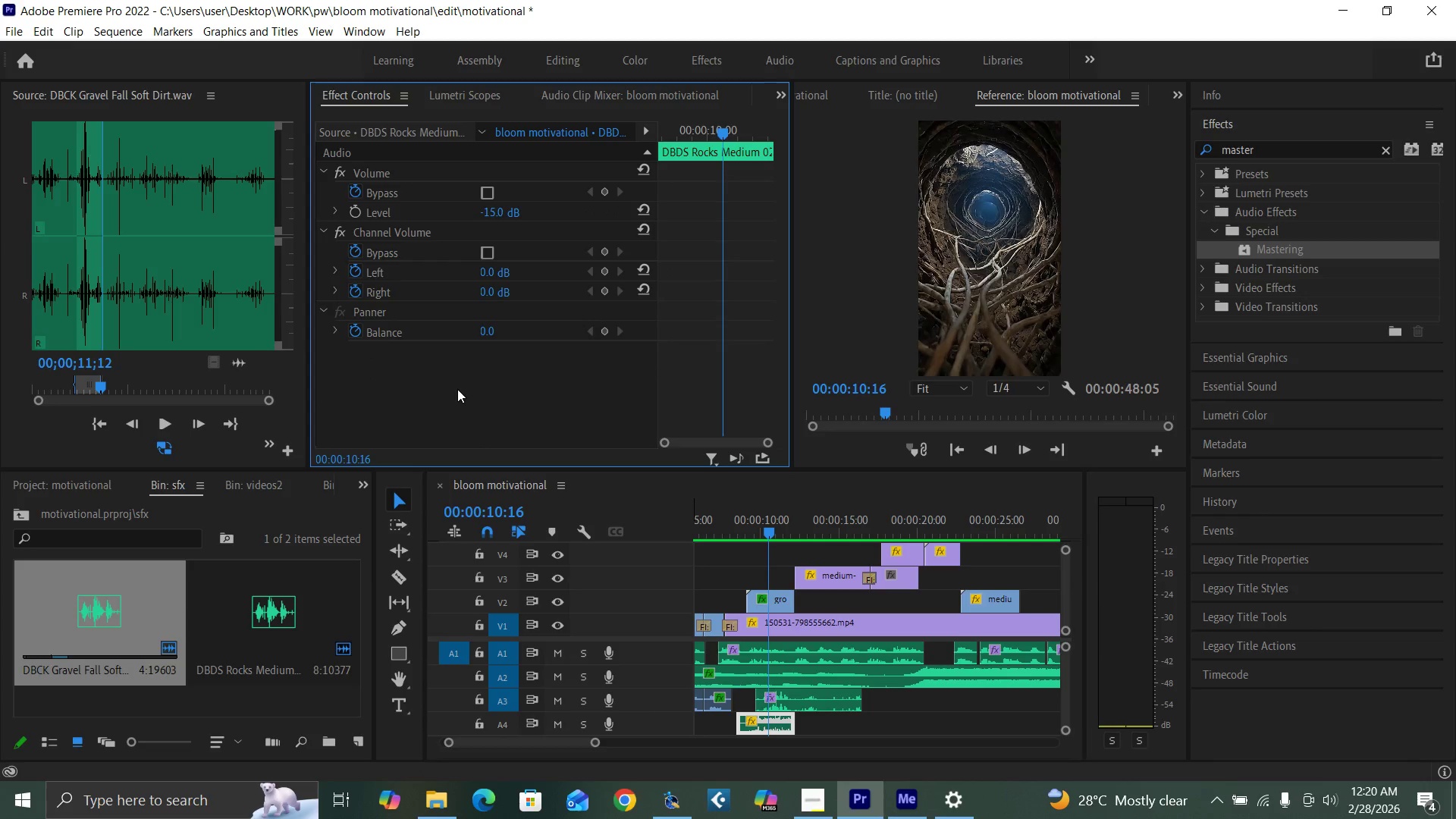 
key(Control+V)
 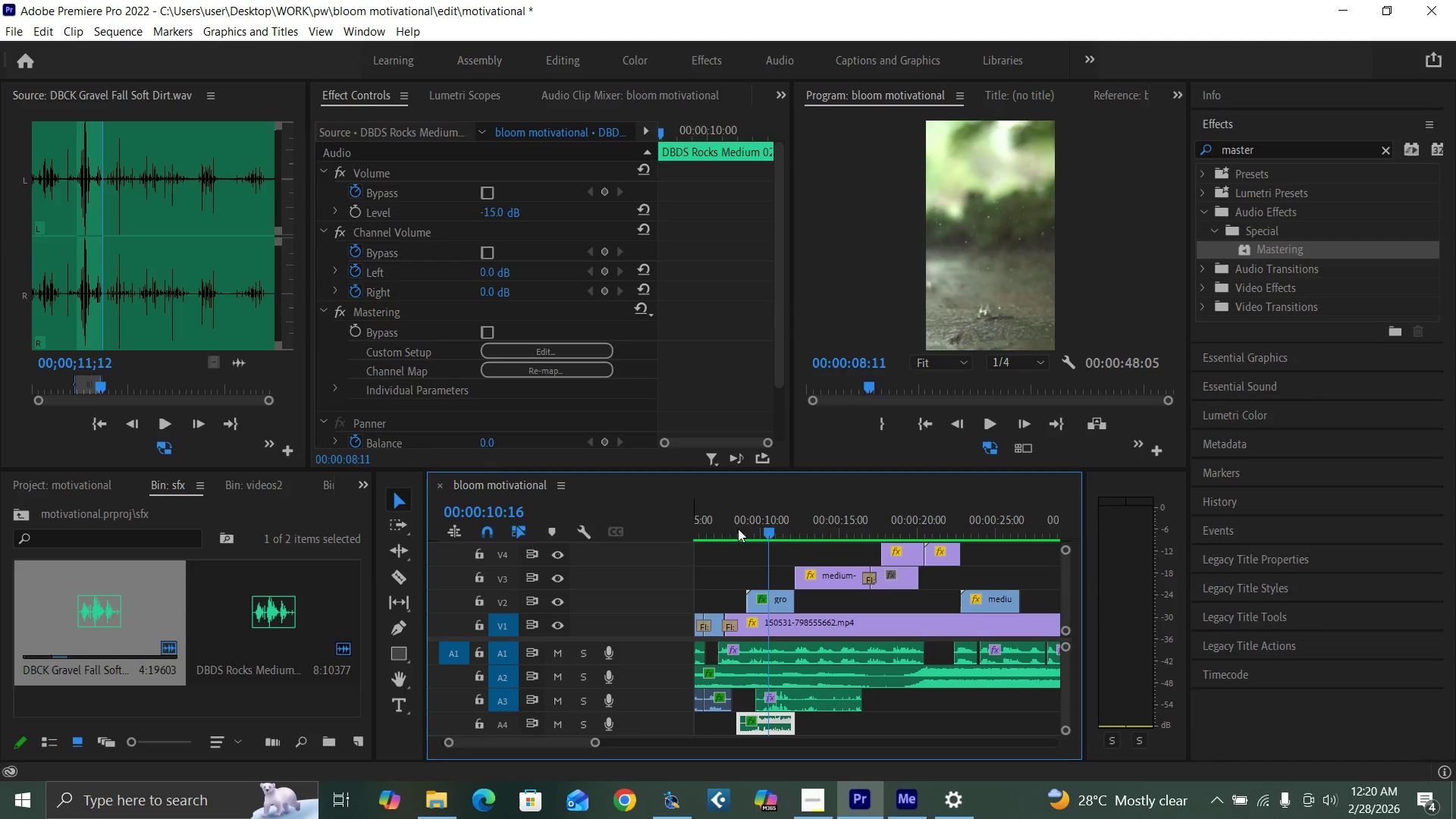 
key(Space)
 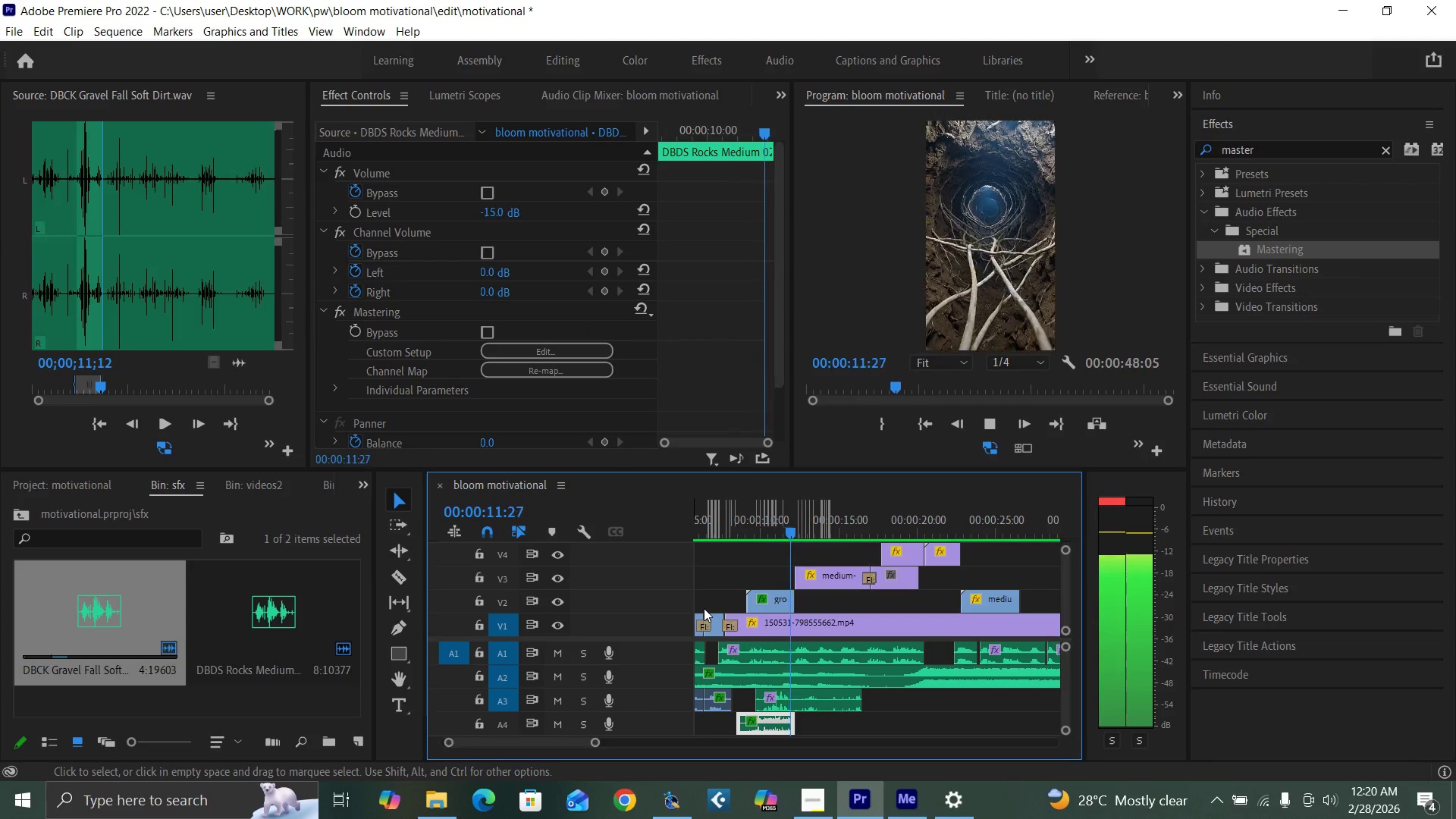 
key(Space)
 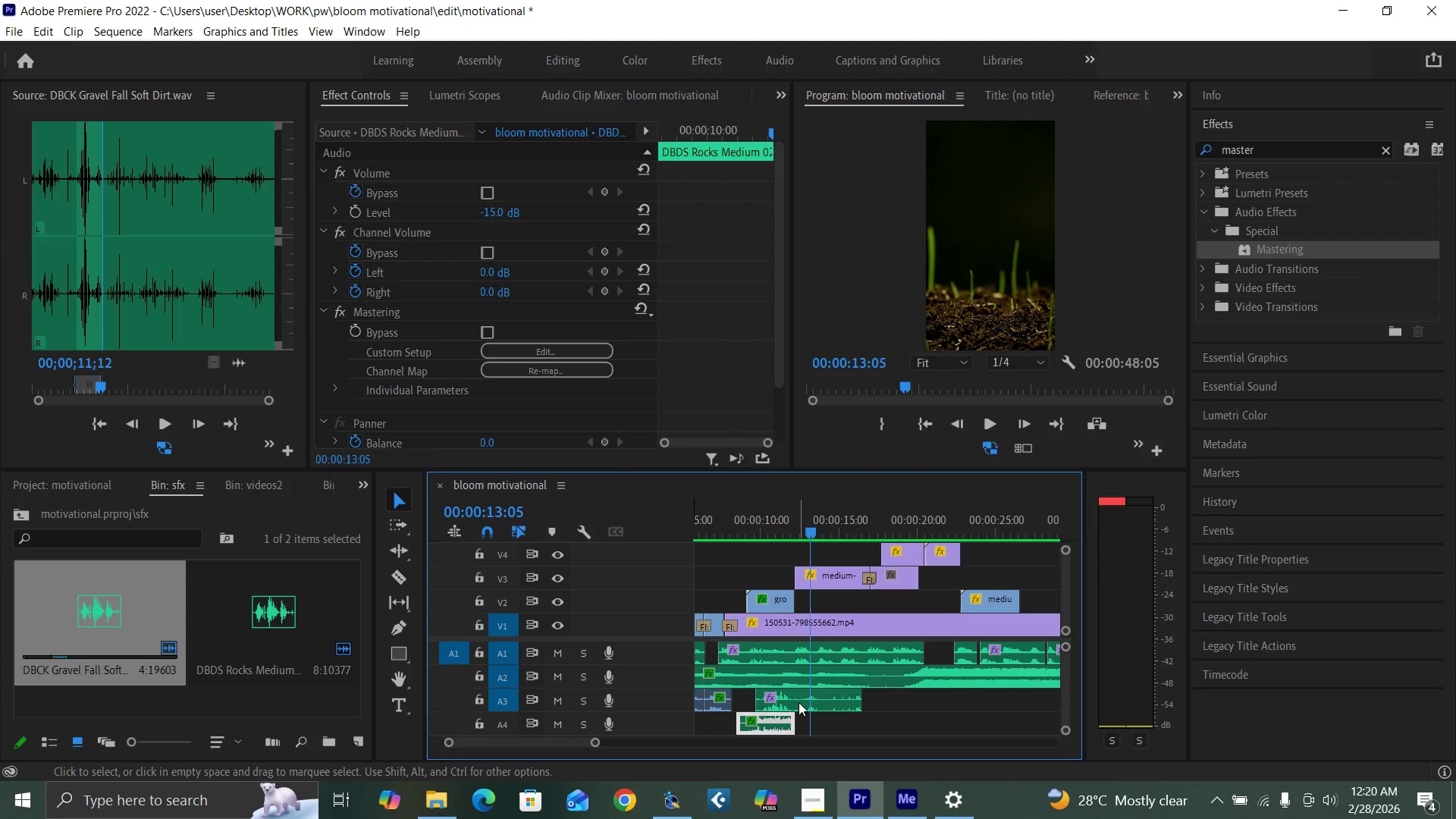 
left_click([799, 702])
 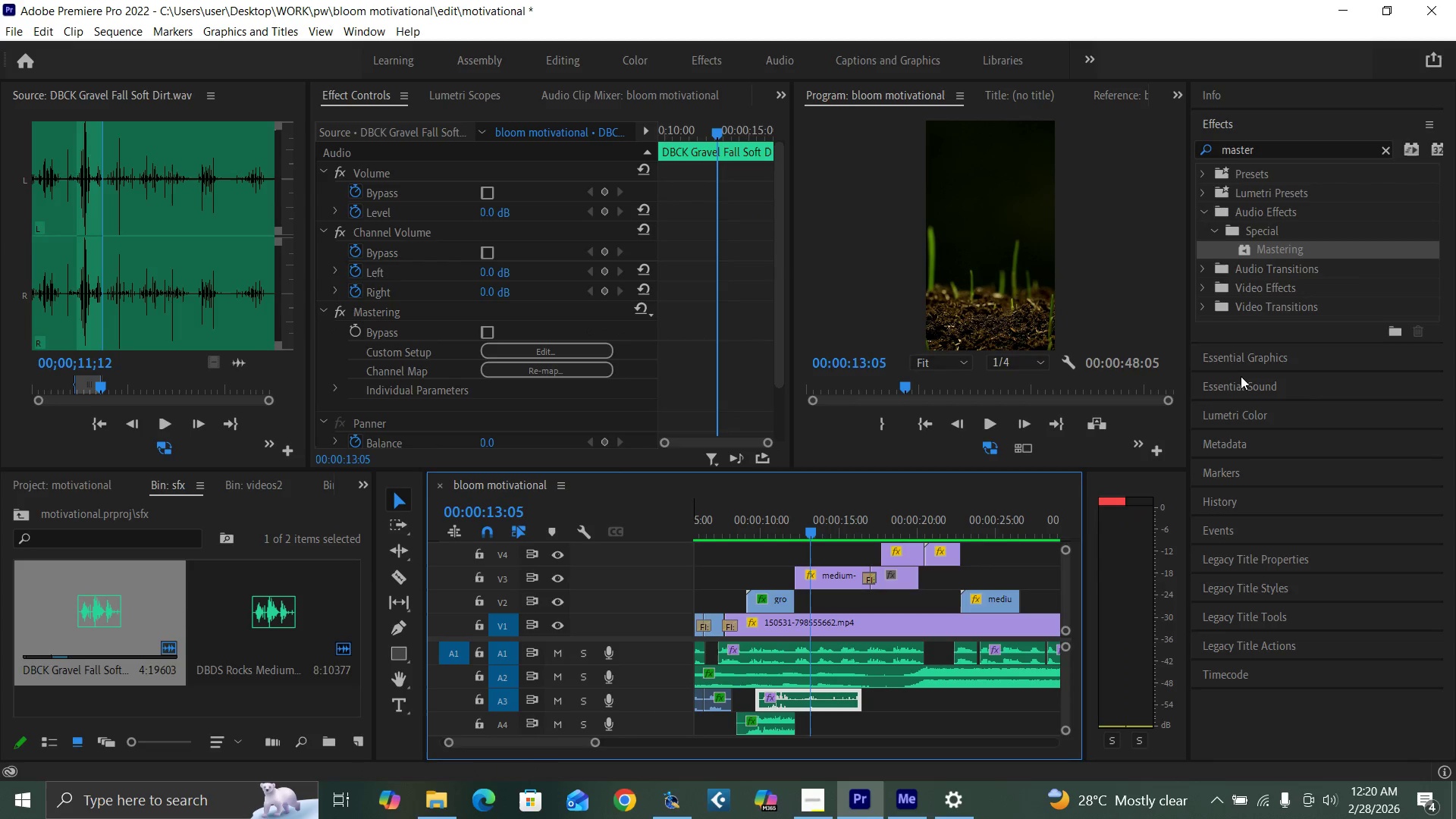 
left_click([1244, 384])
 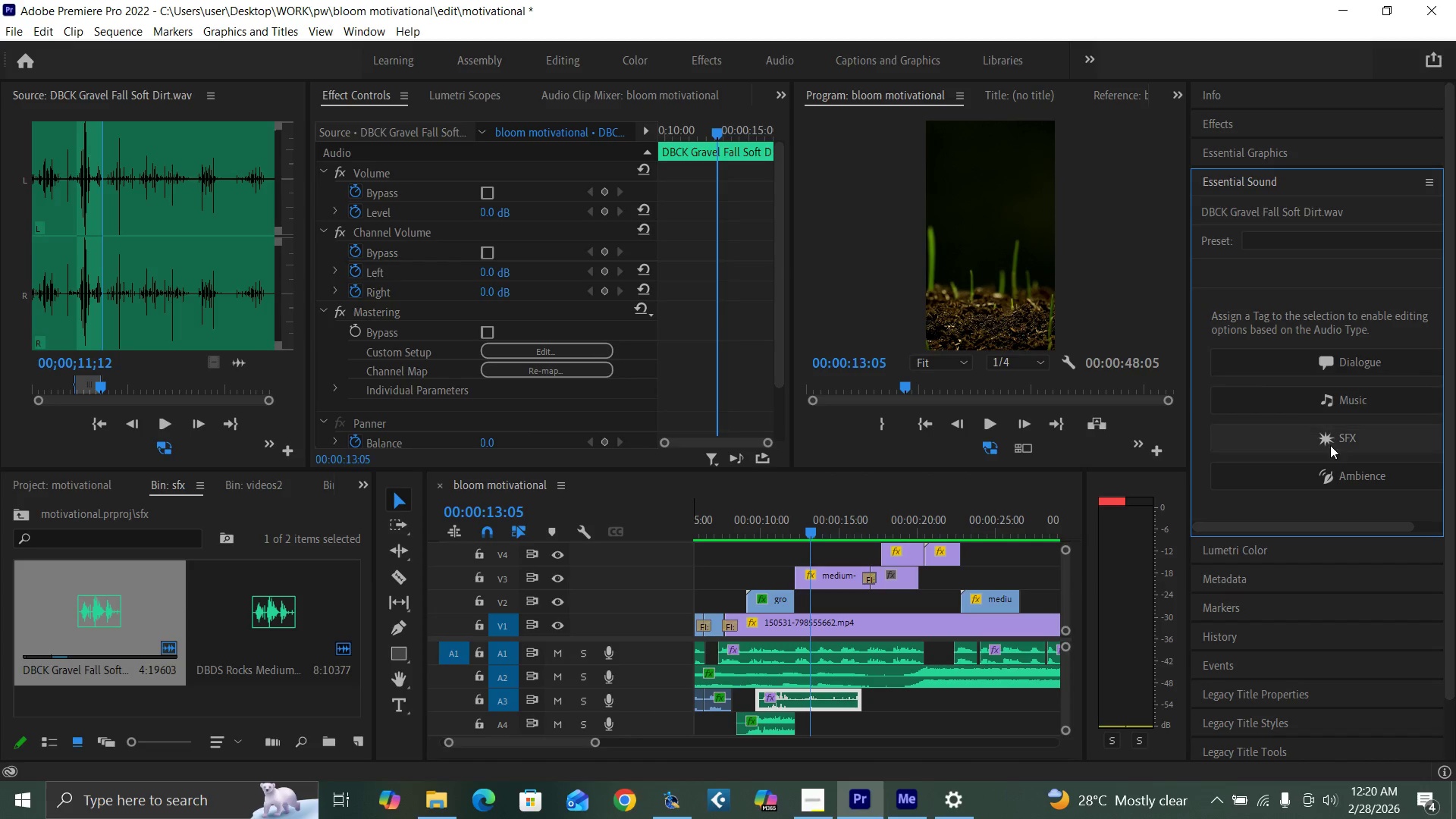 
left_click([1331, 449])
 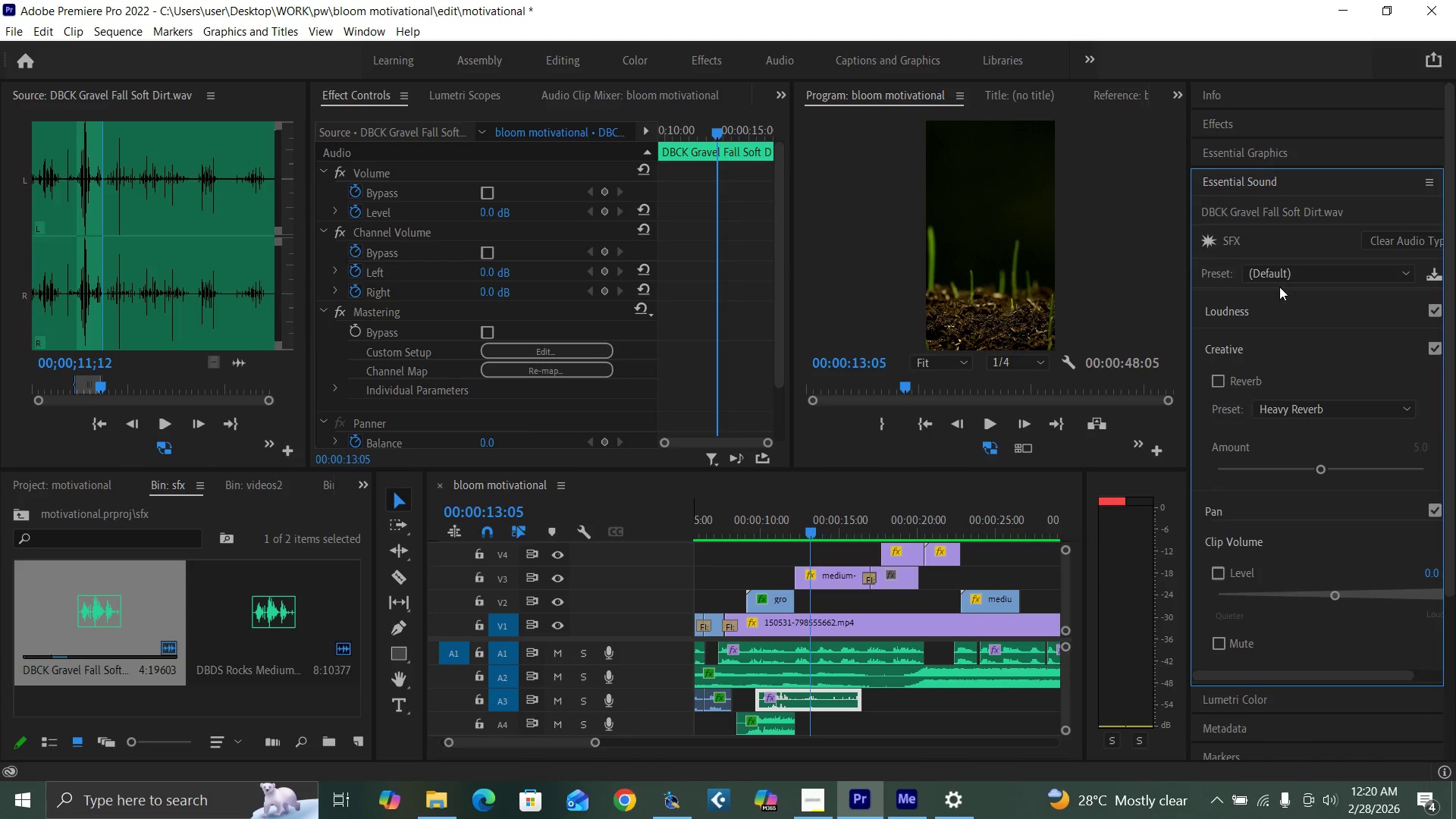 
left_click([1278, 275])
 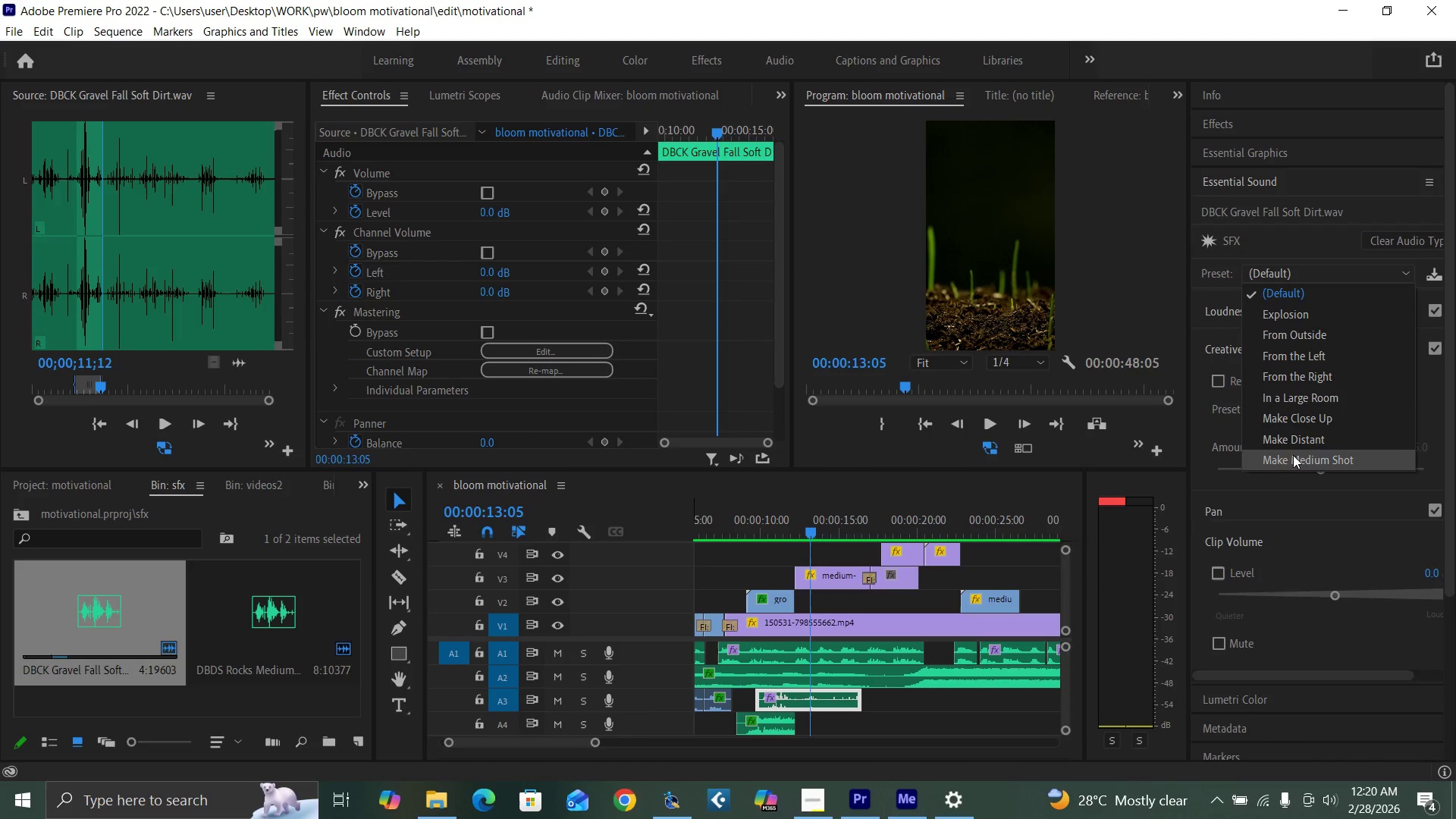 
left_click([1294, 460])
 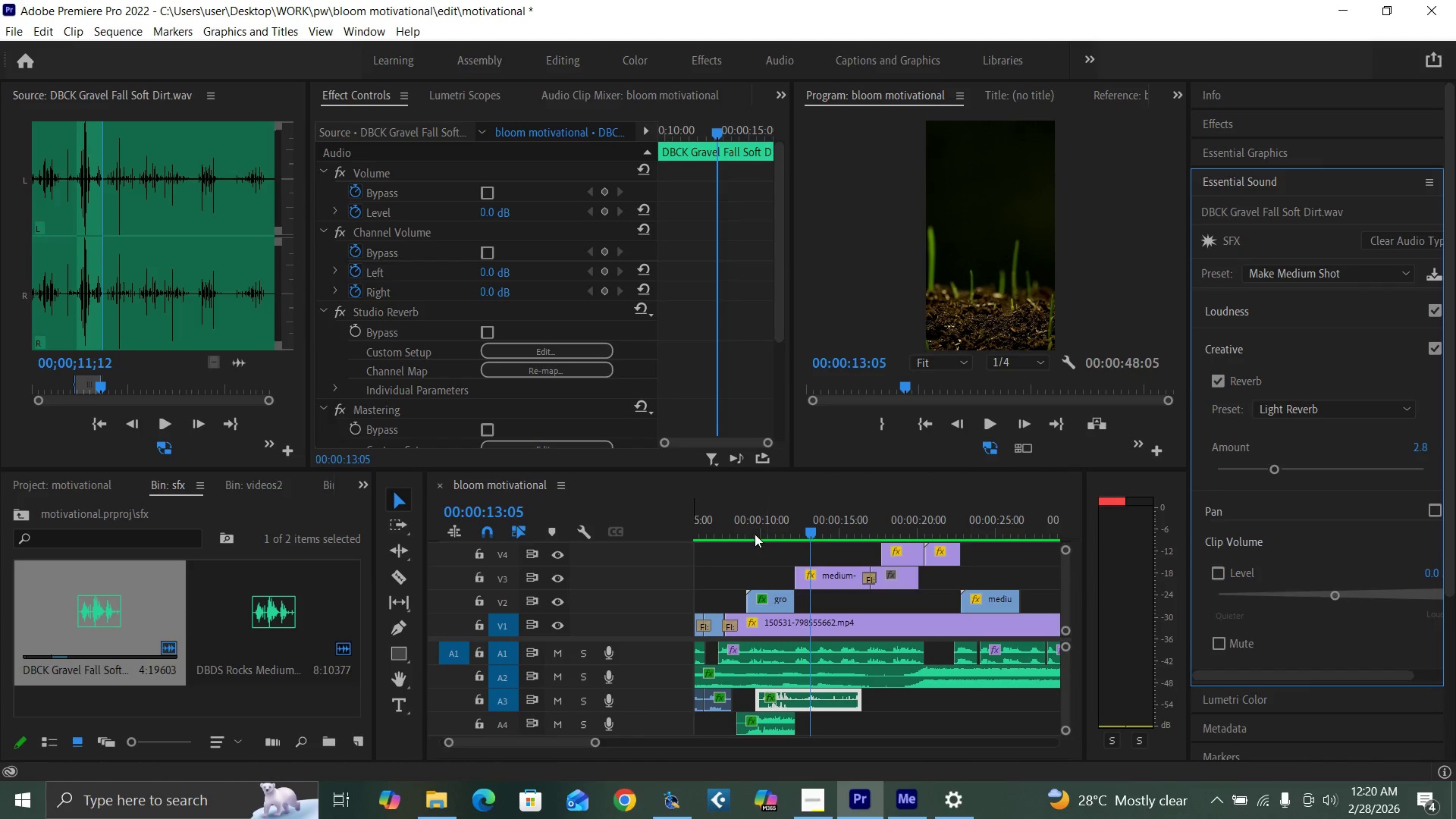 
left_click([744, 529])
 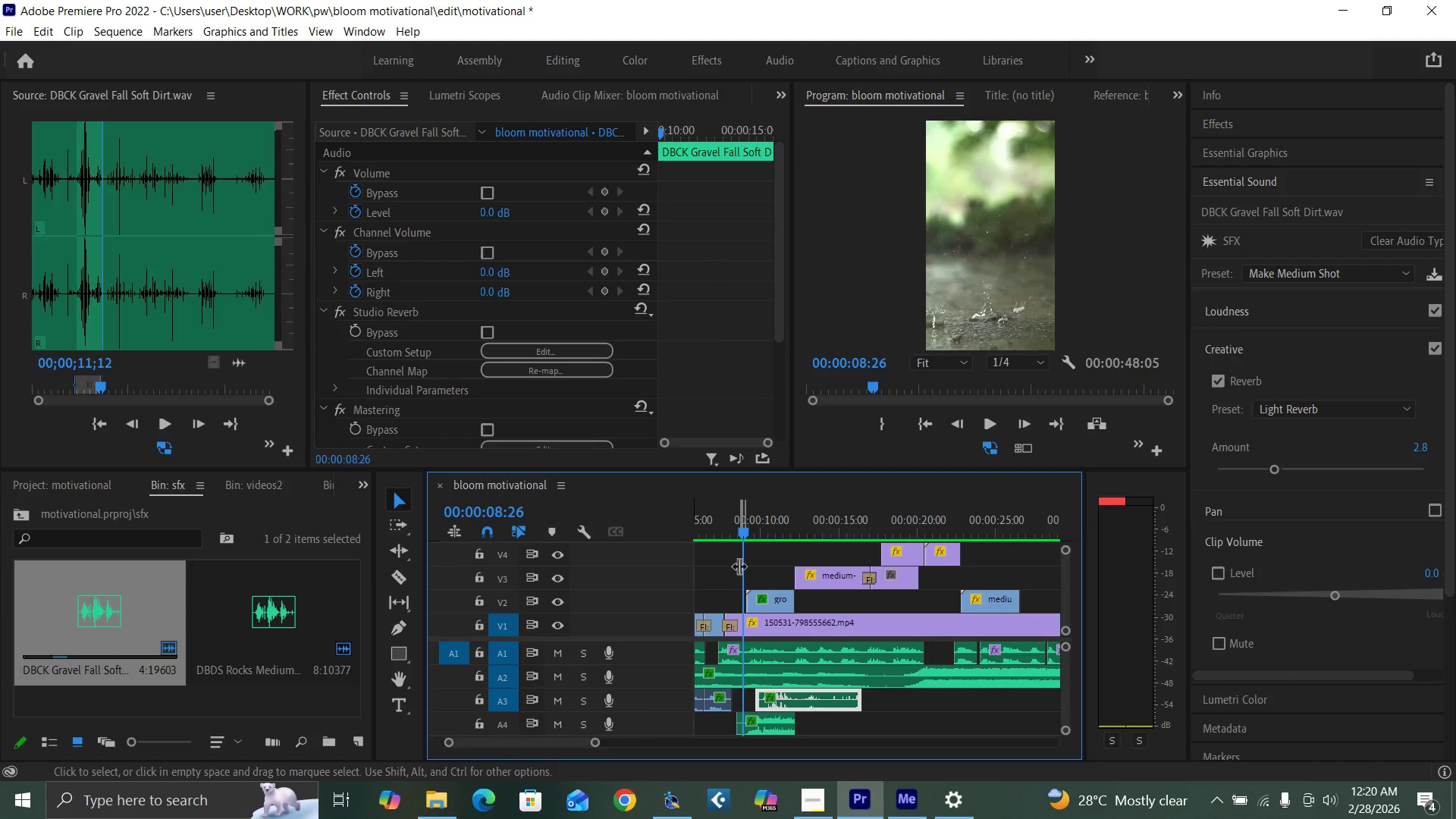 
key(Space)
 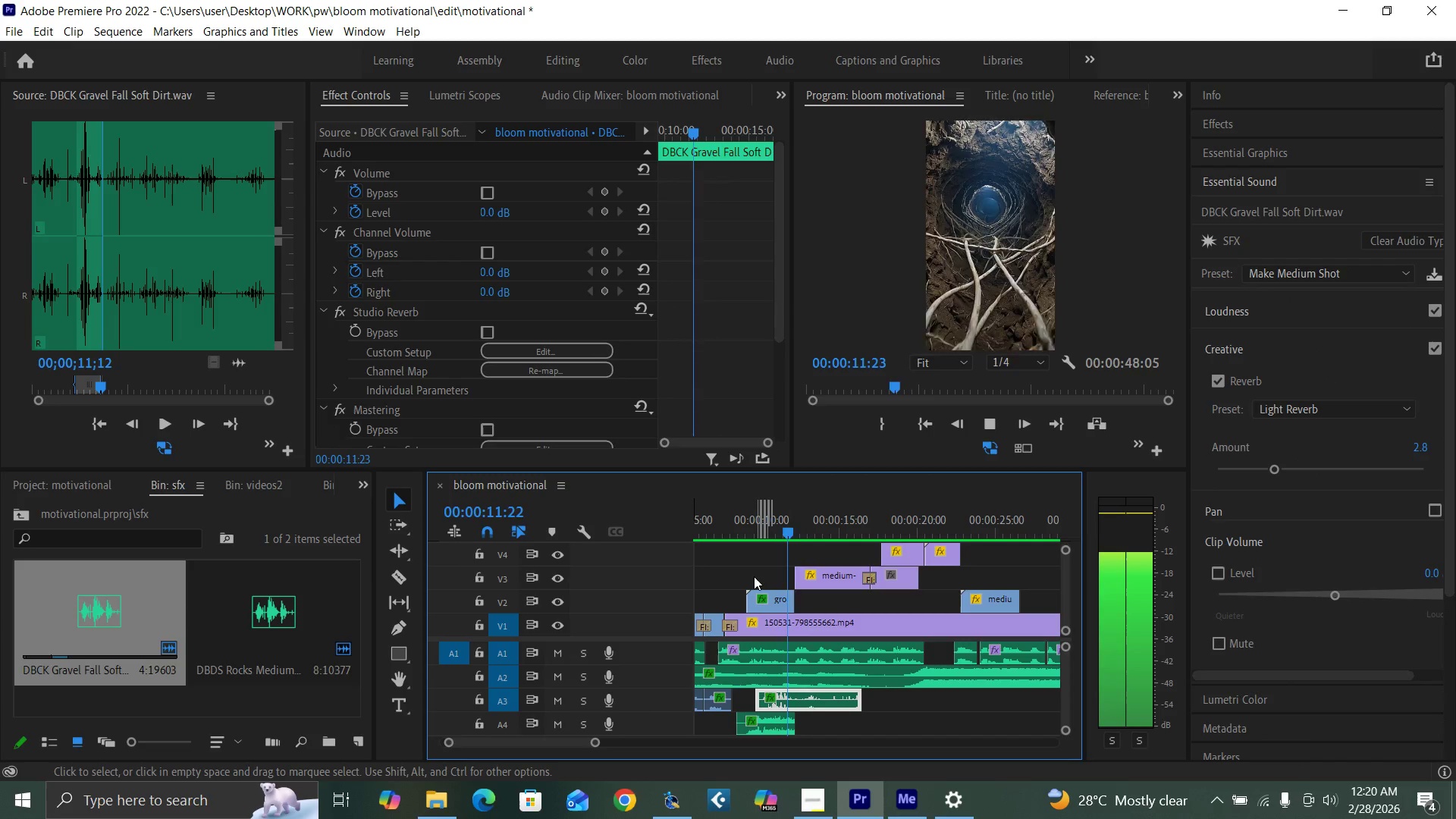 
key(Space)
 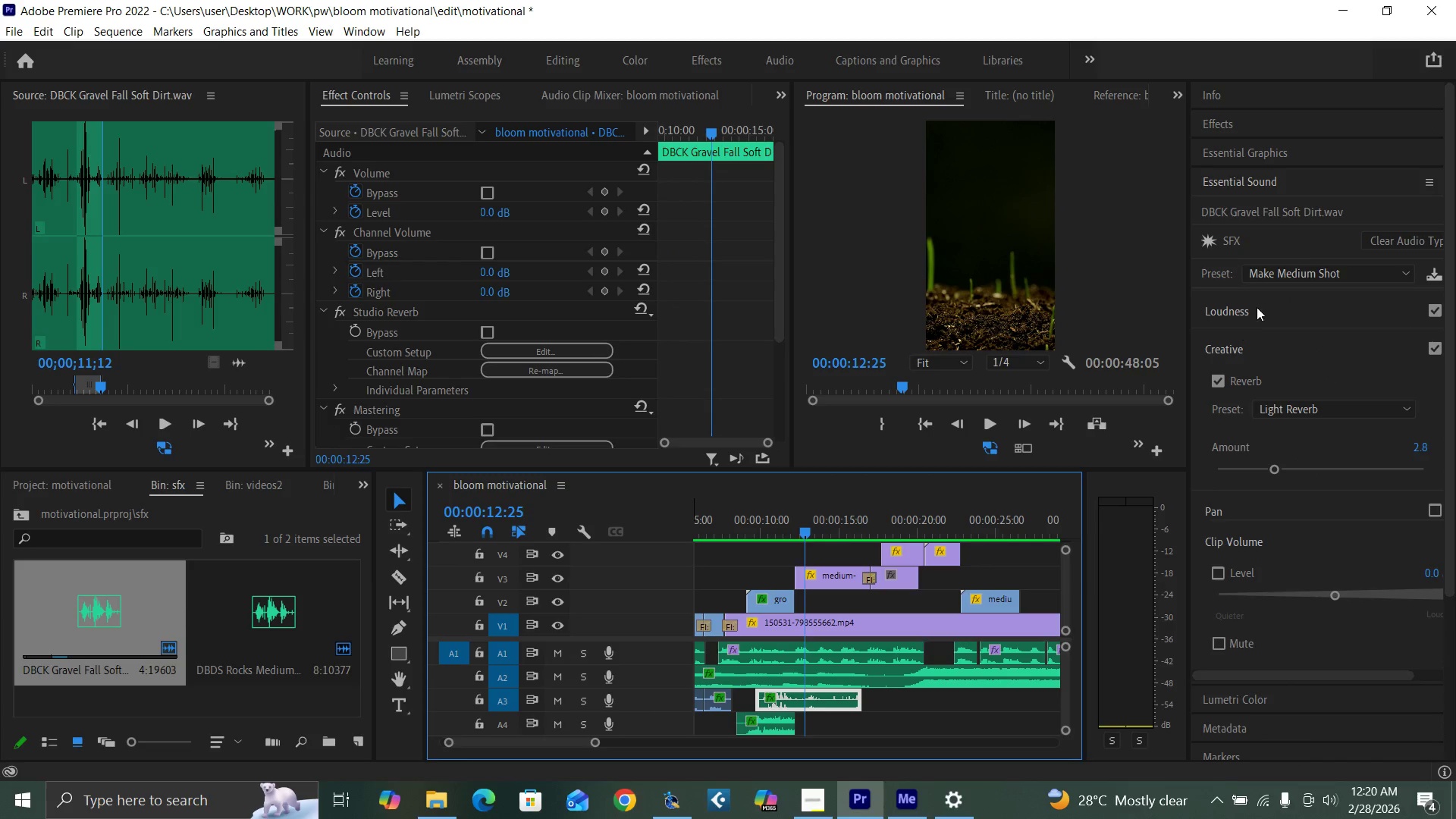 
left_click([1313, 272])
 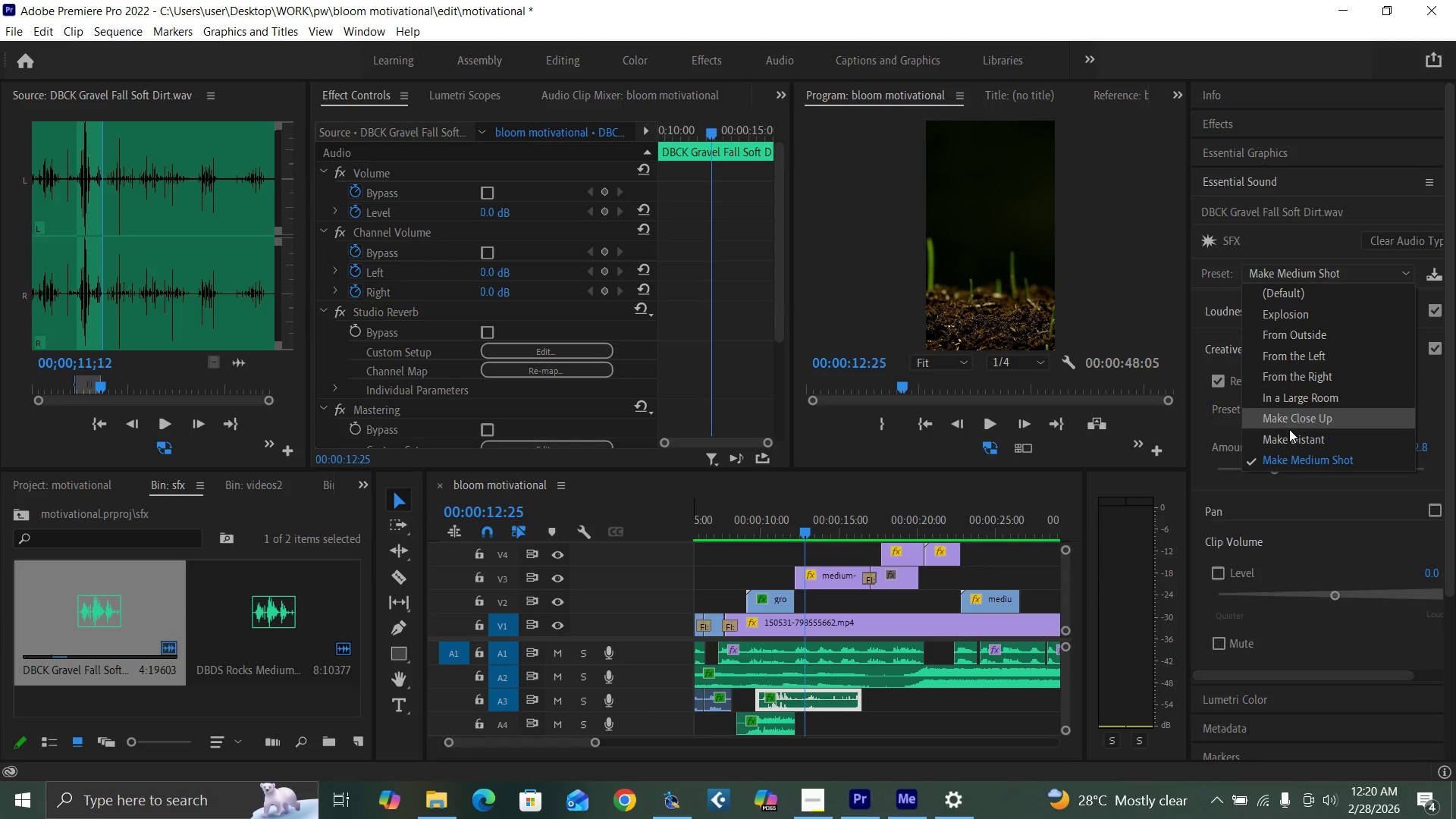 
left_click([1290, 420])
 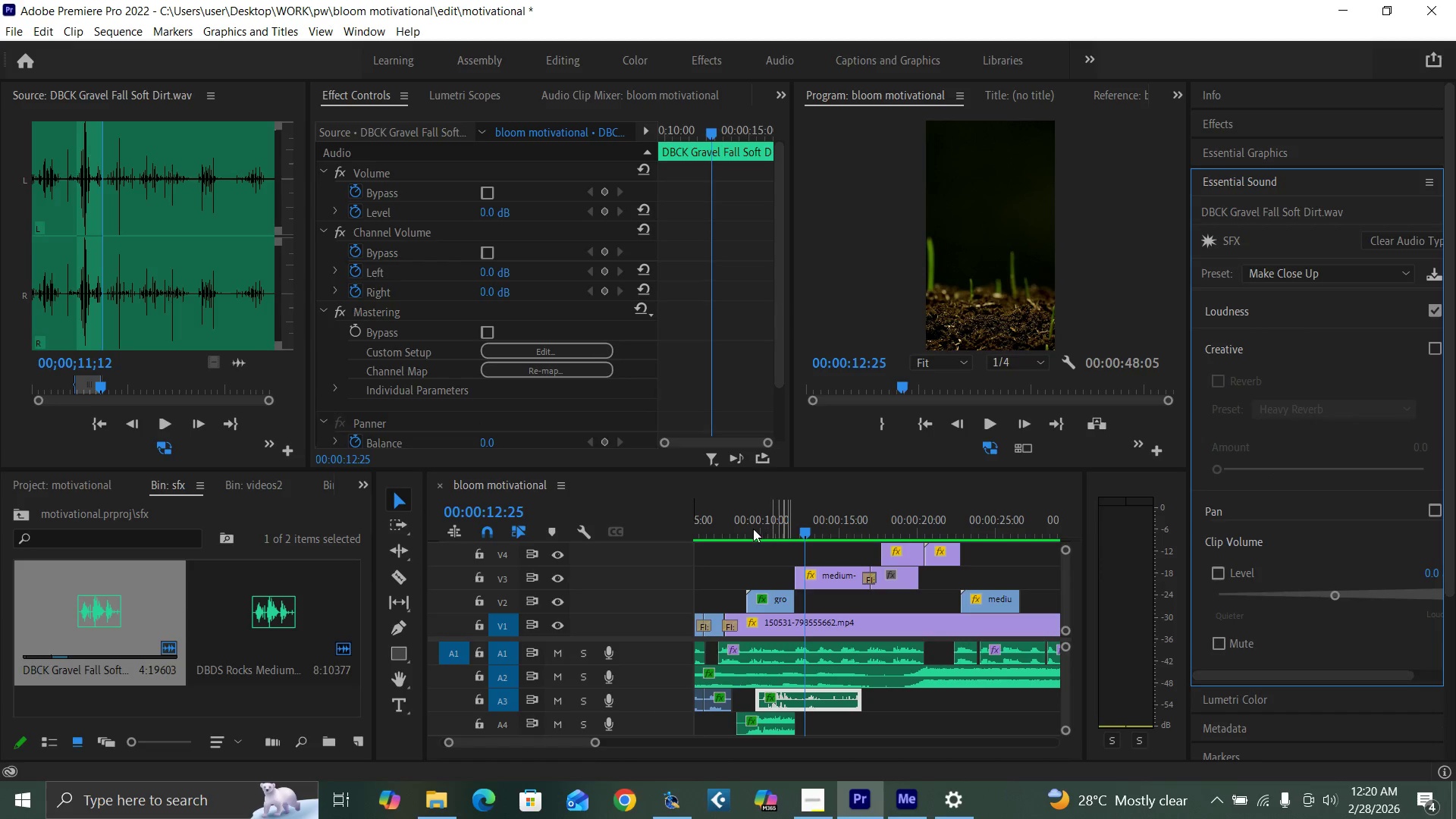 
left_click([739, 526])
 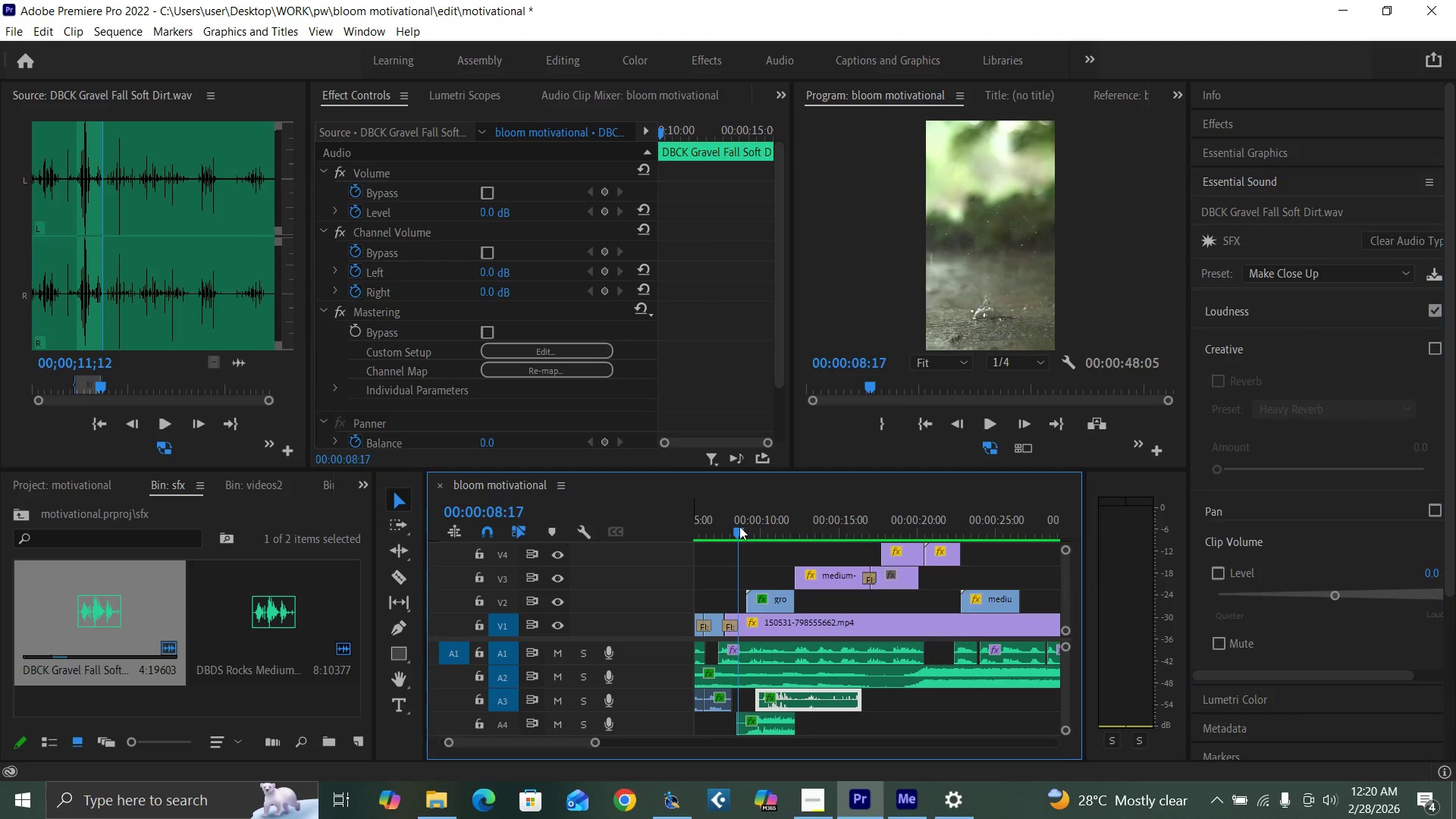 
key(Space)
 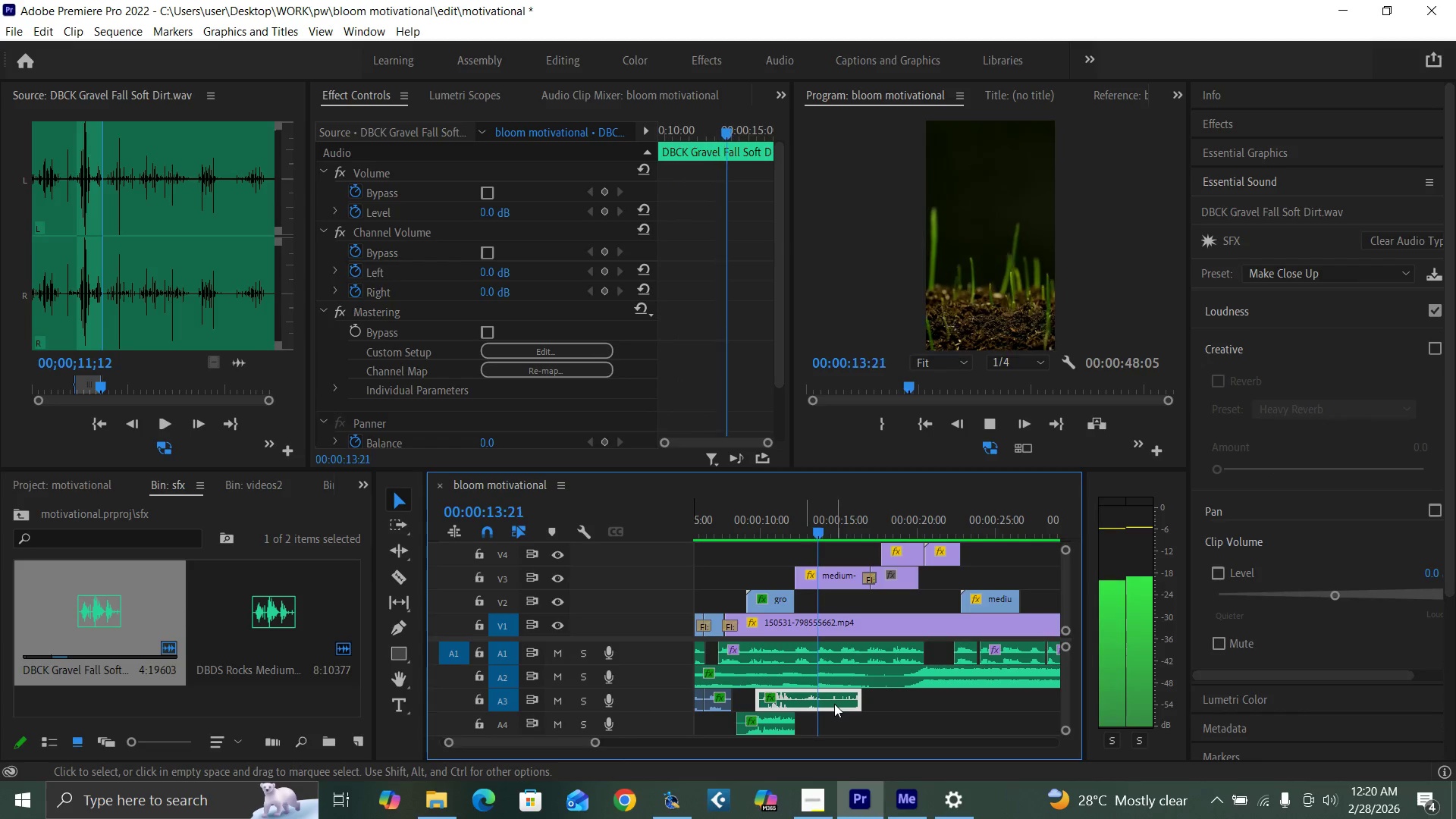 
wait(7.17)
 